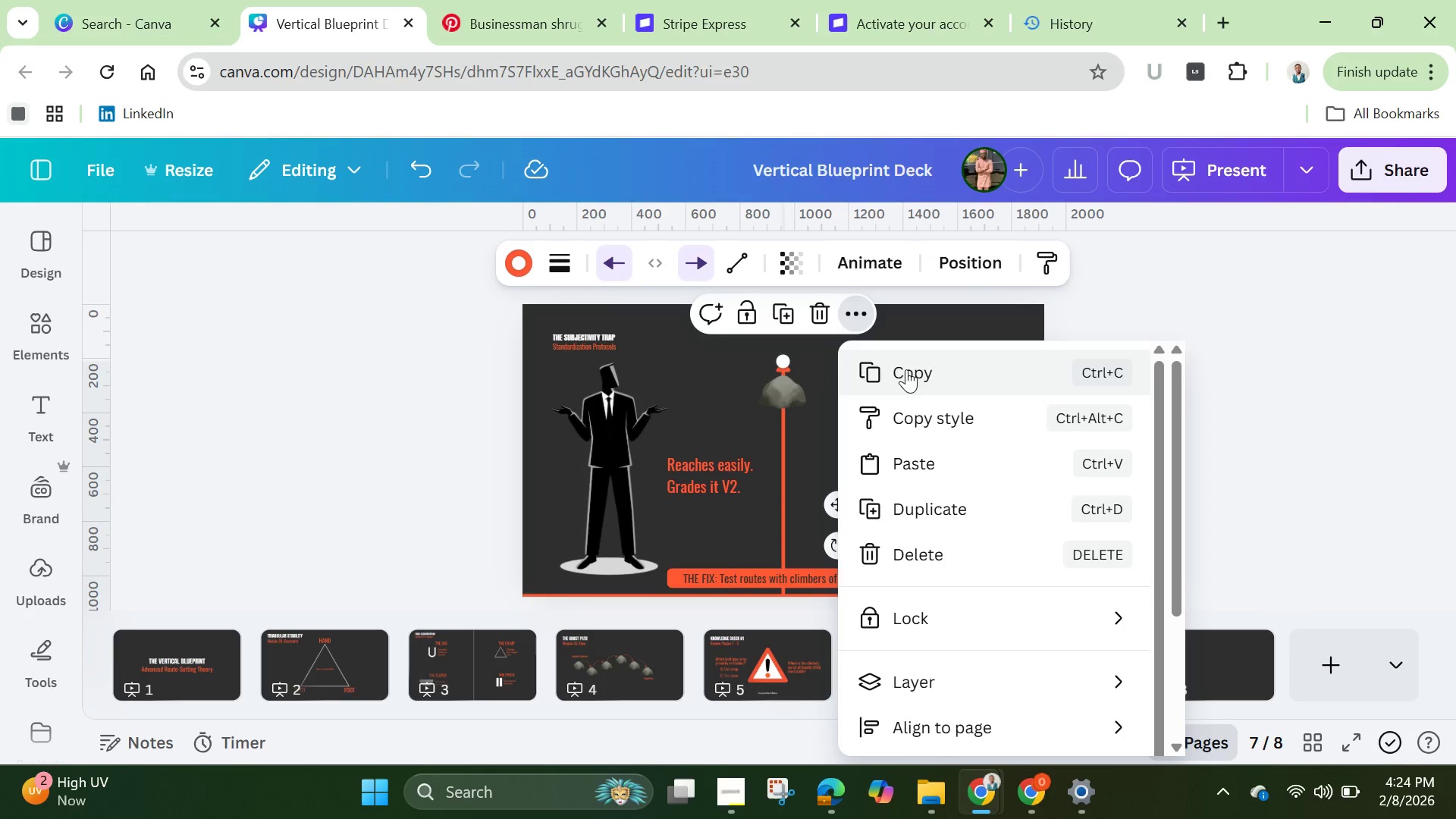 
left_click([906, 369])
 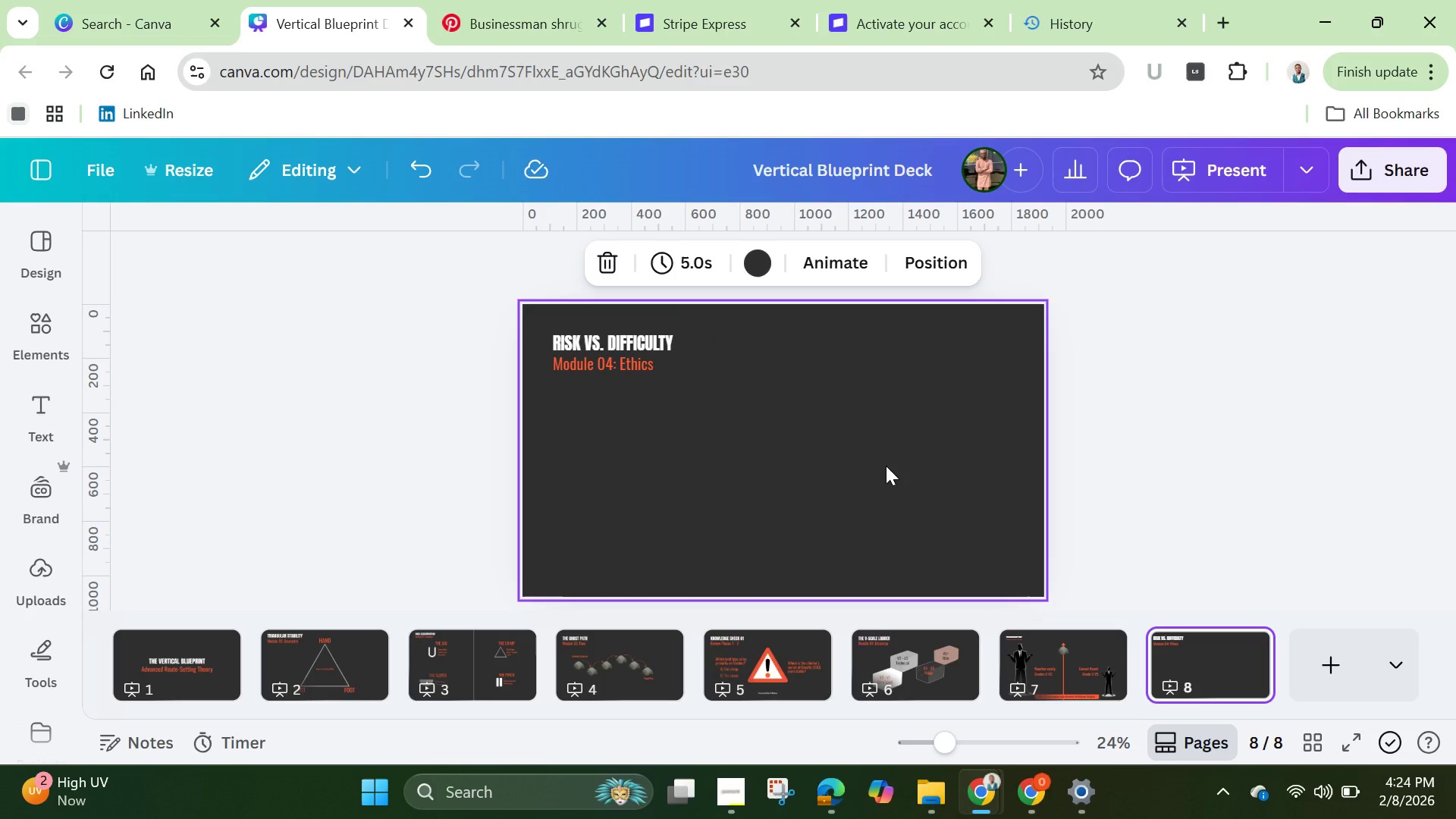 
key(Control+V)
 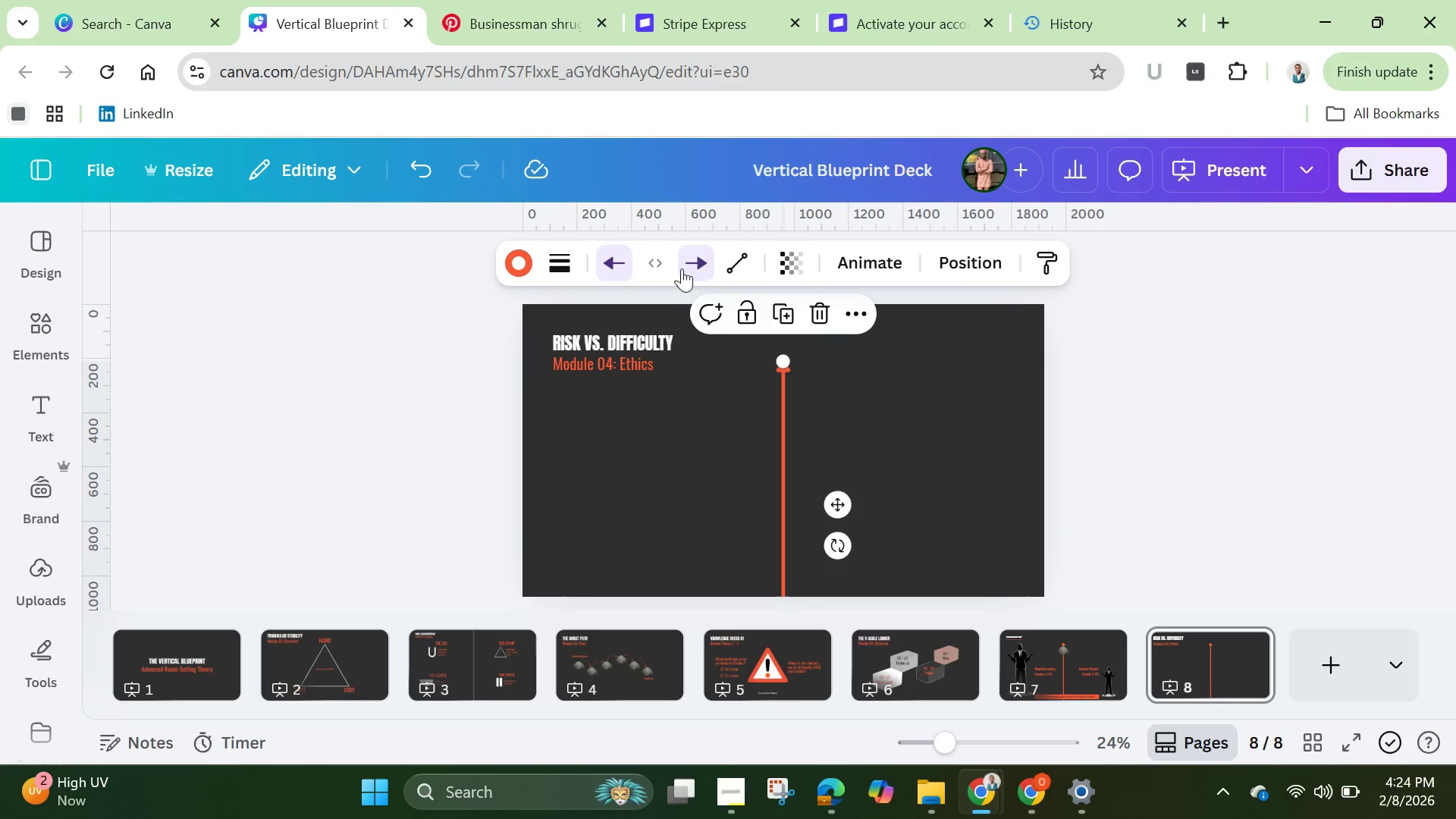 
left_click([690, 263])
 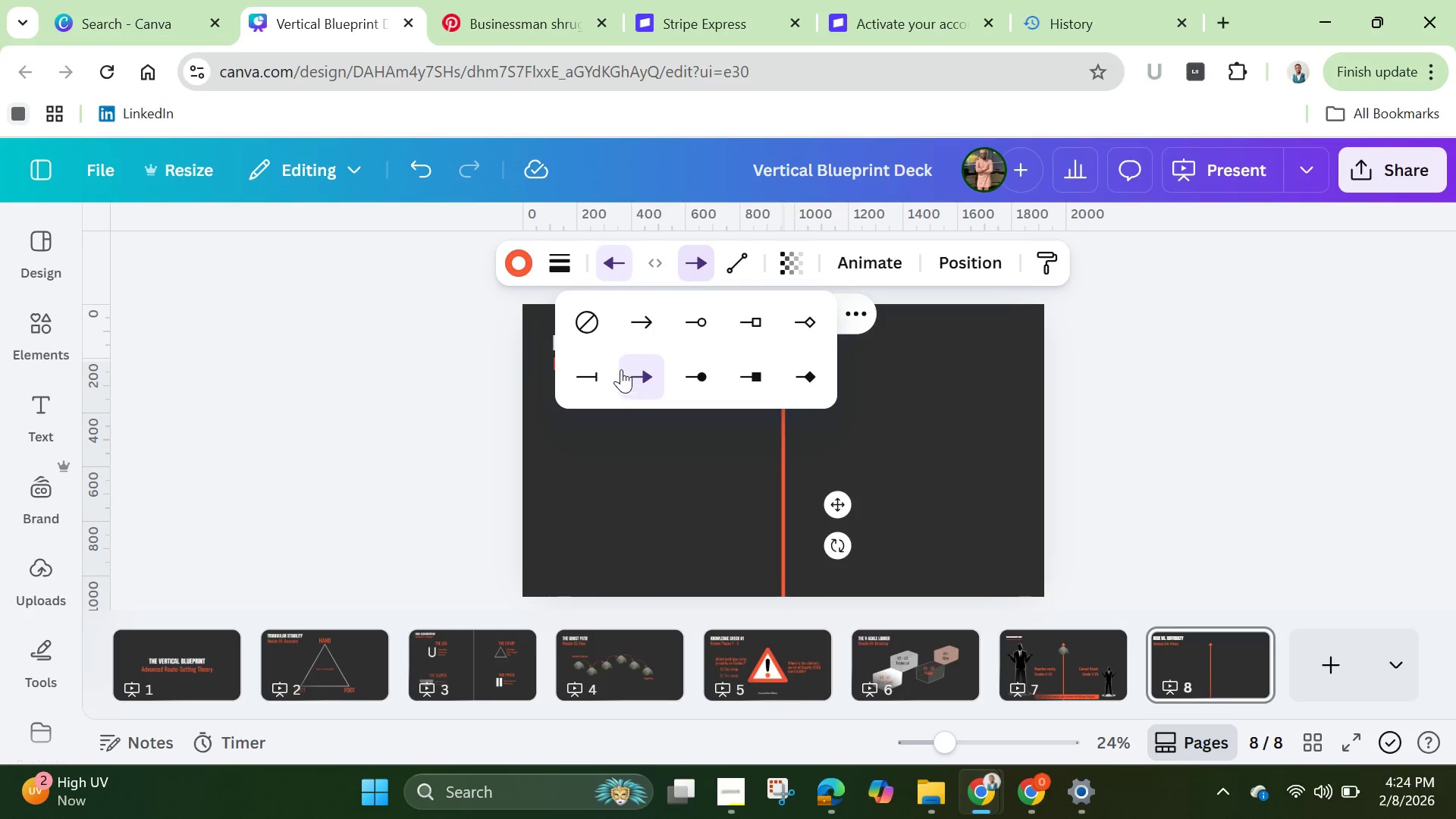 
left_click([592, 322])
 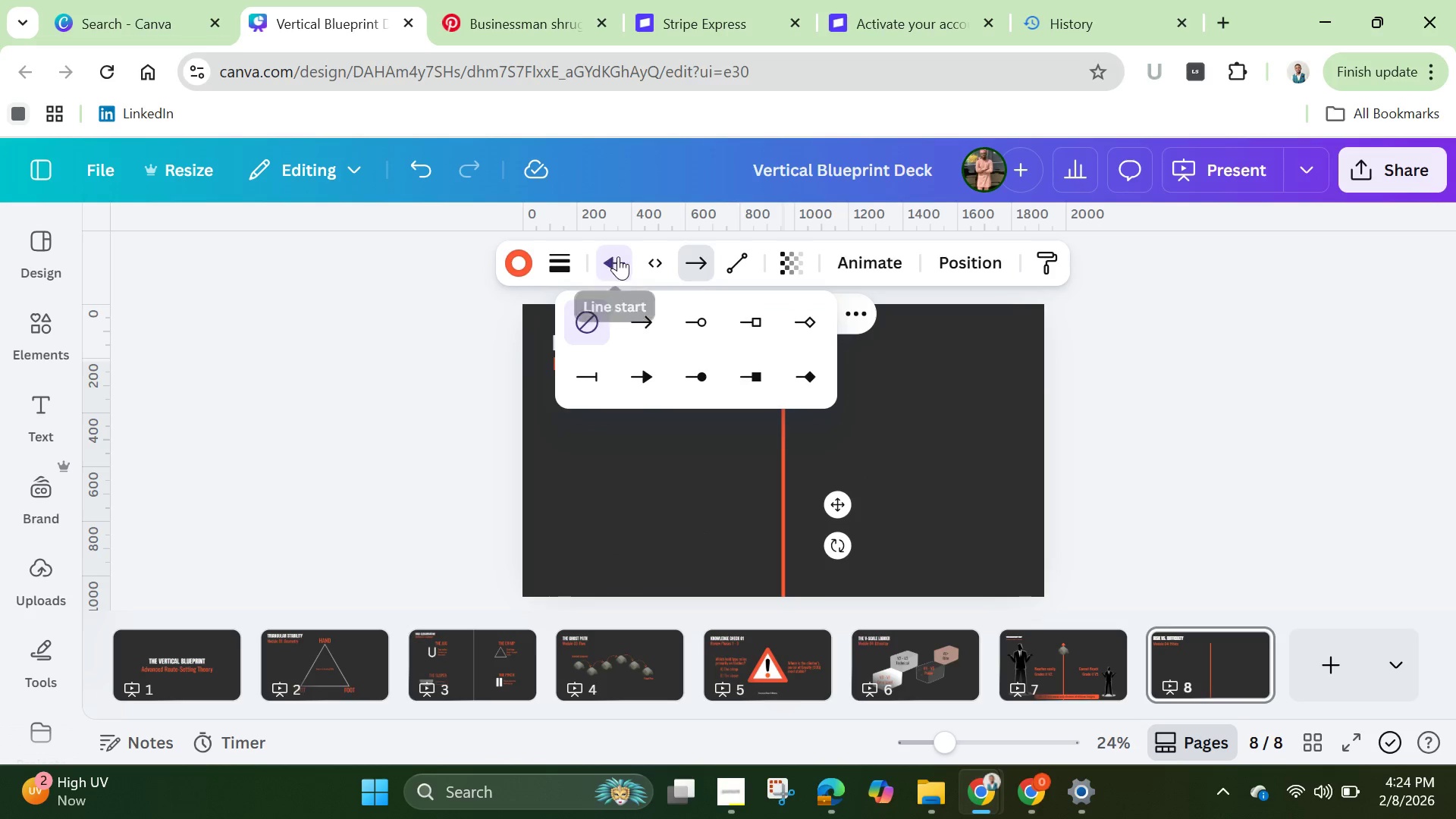 
left_click([618, 256])
 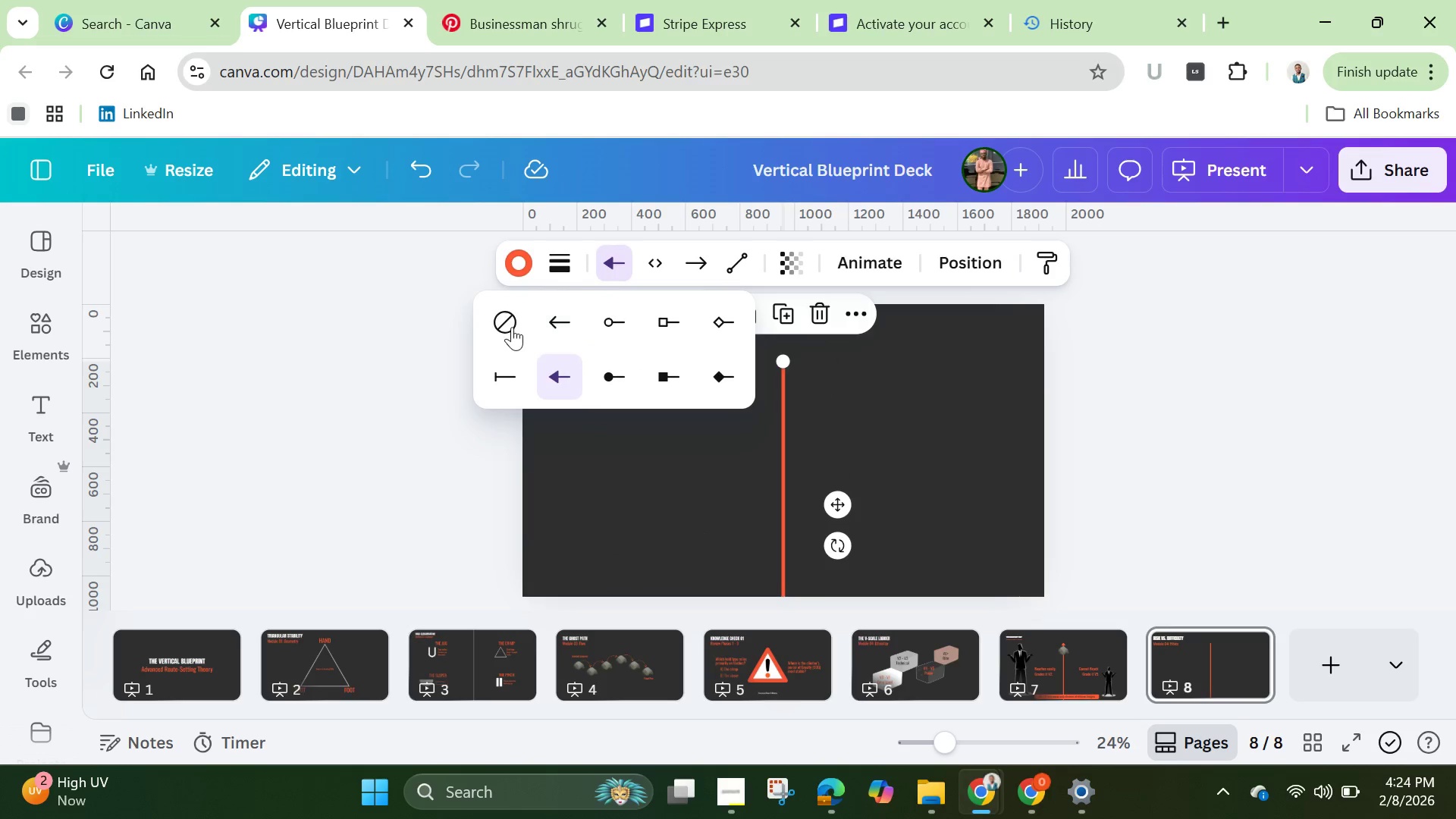 
left_click([509, 325])
 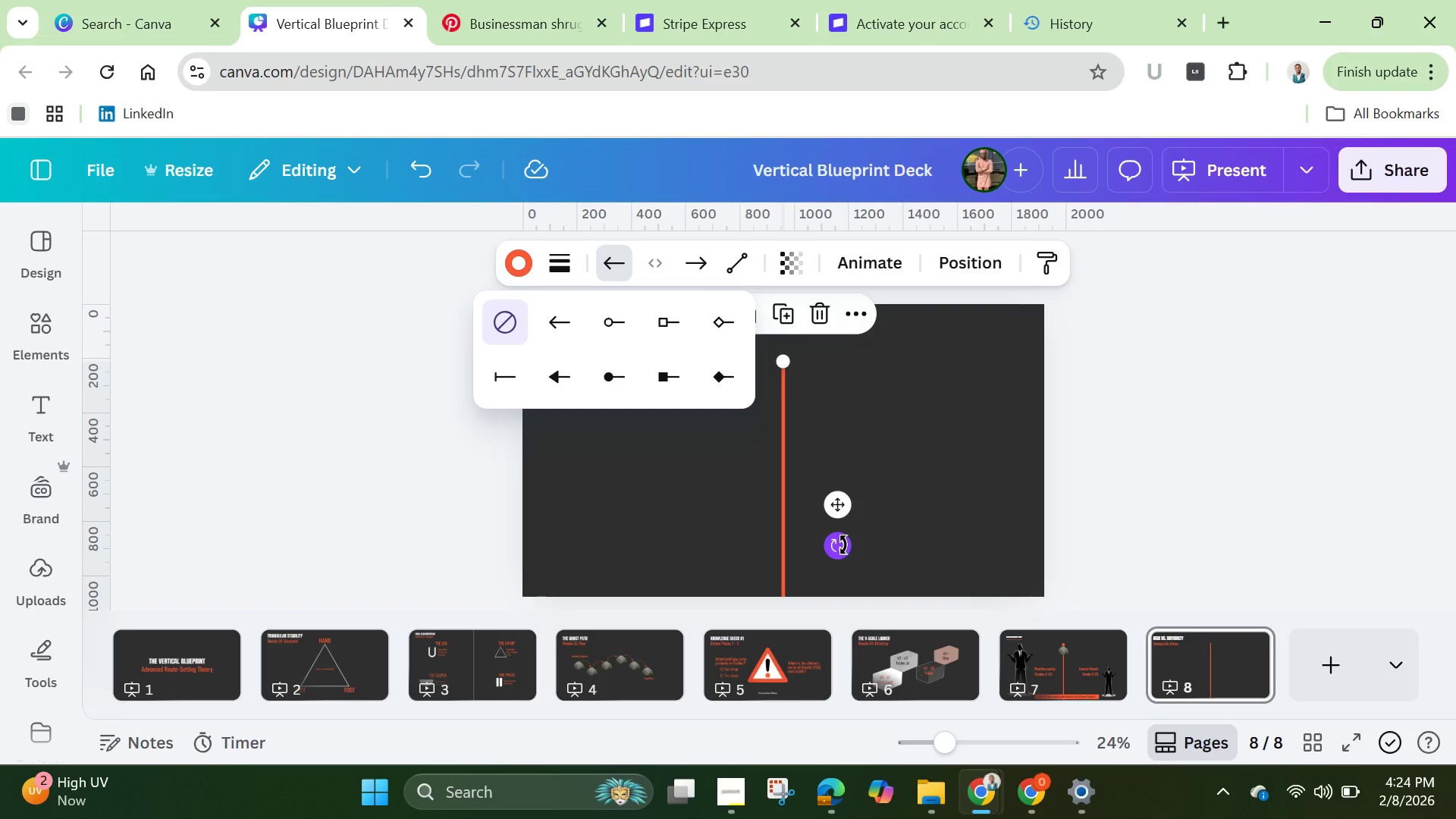 
left_click_drag(start_coordinate=[842, 545], to_coordinate=[818, 537])
 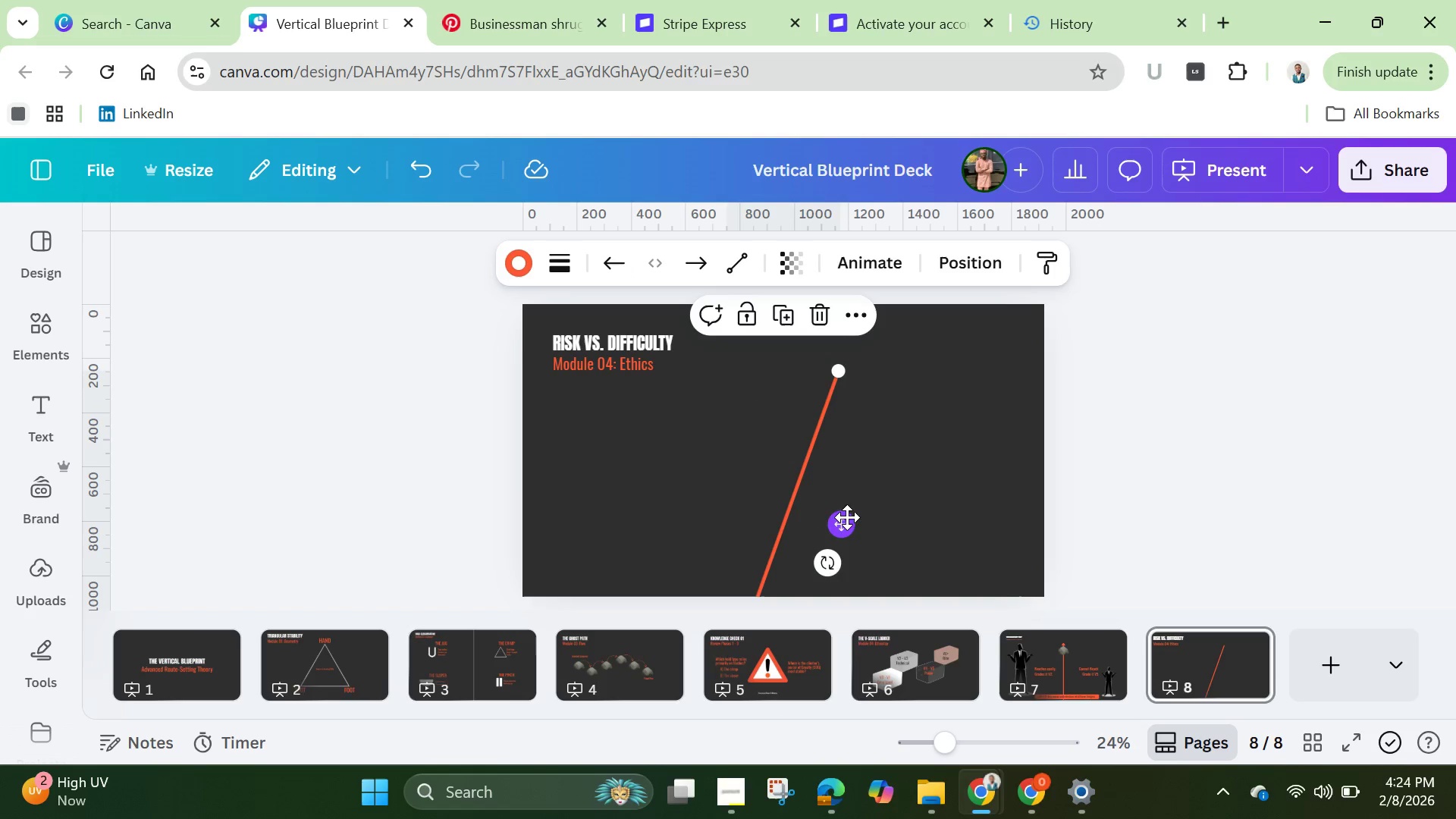 
left_click_drag(start_coordinate=[847, 517], to_coordinate=[848, 451])
 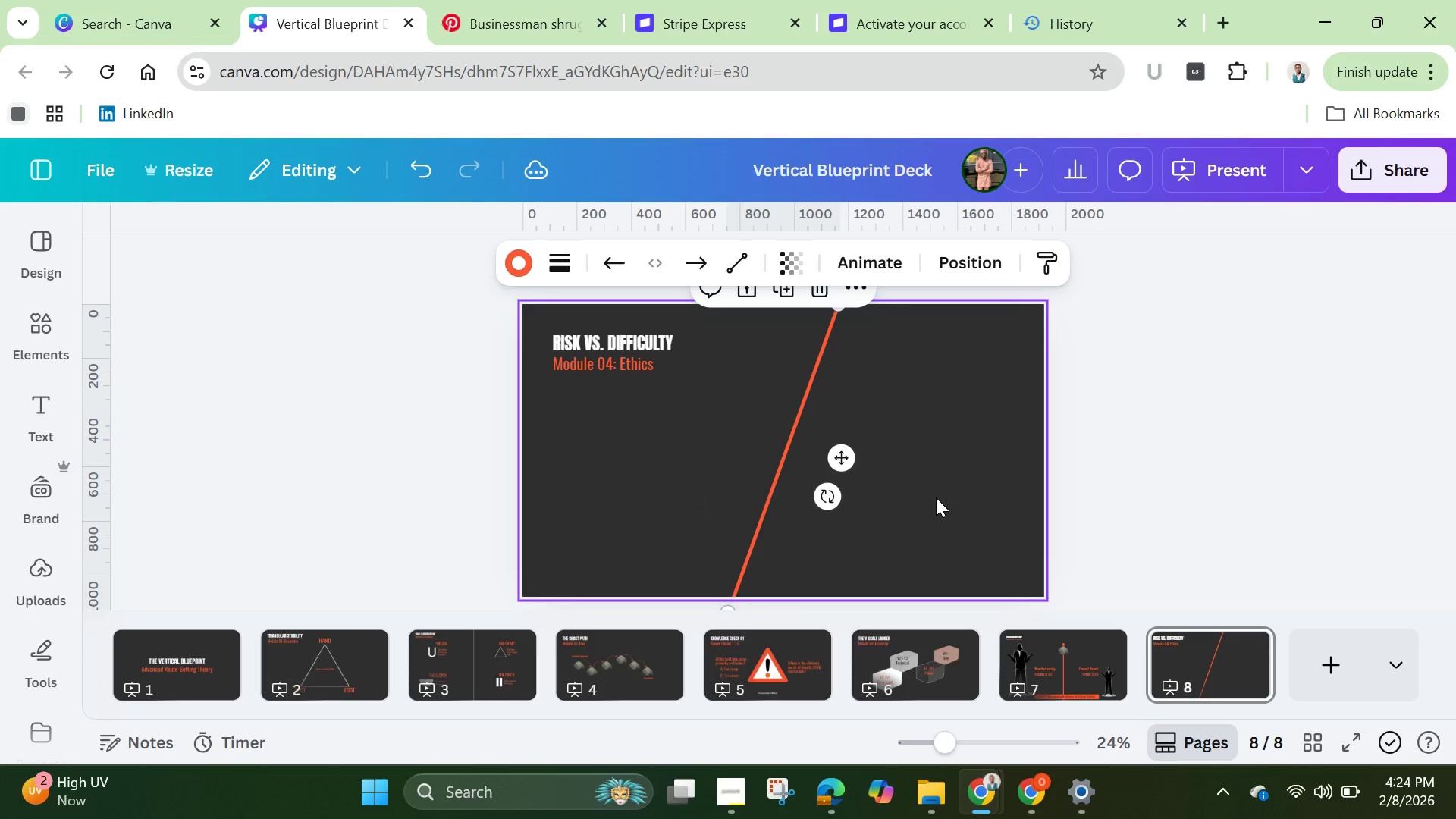 
left_click([936, 497])
 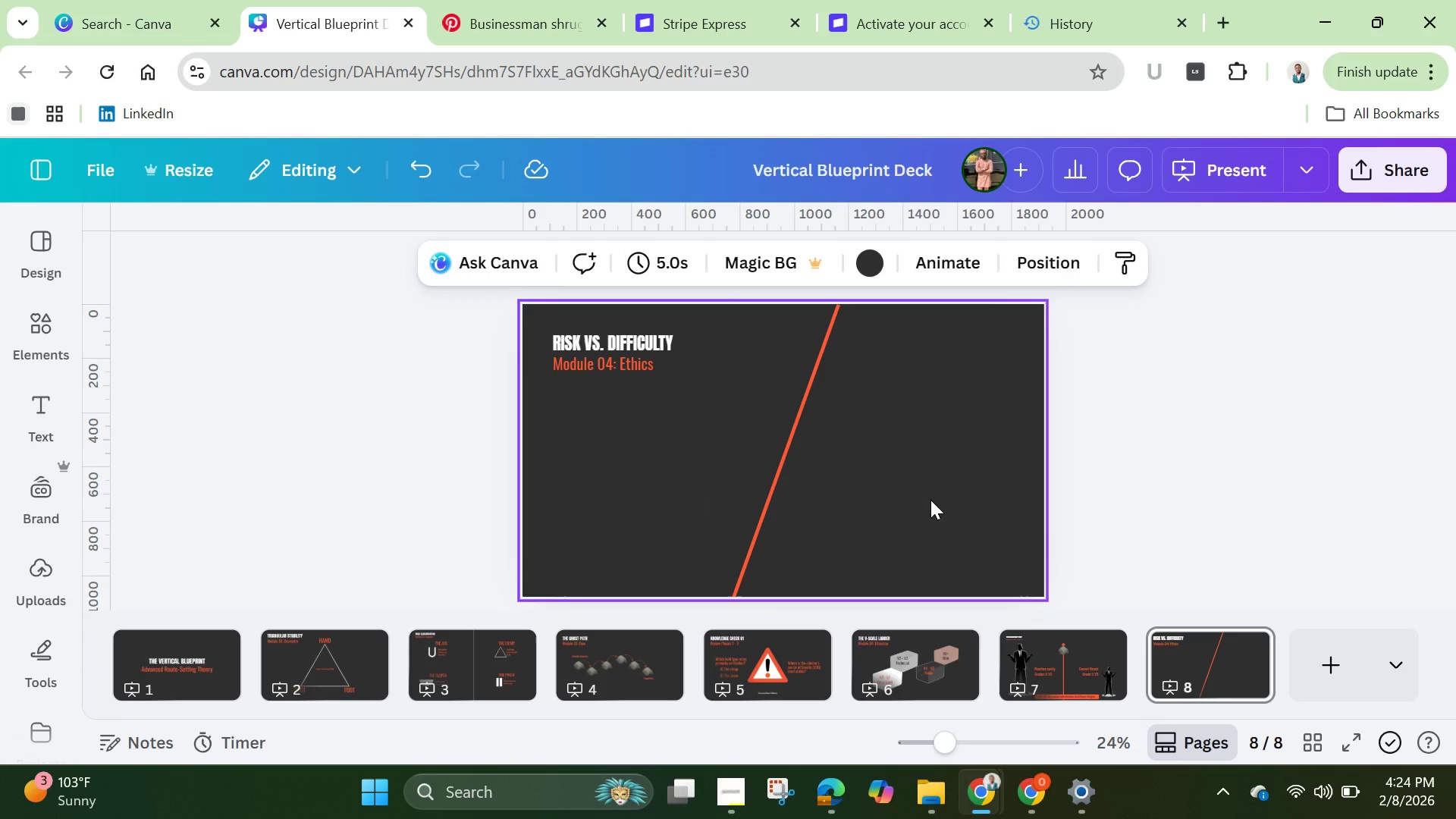 
wait(10.8)
 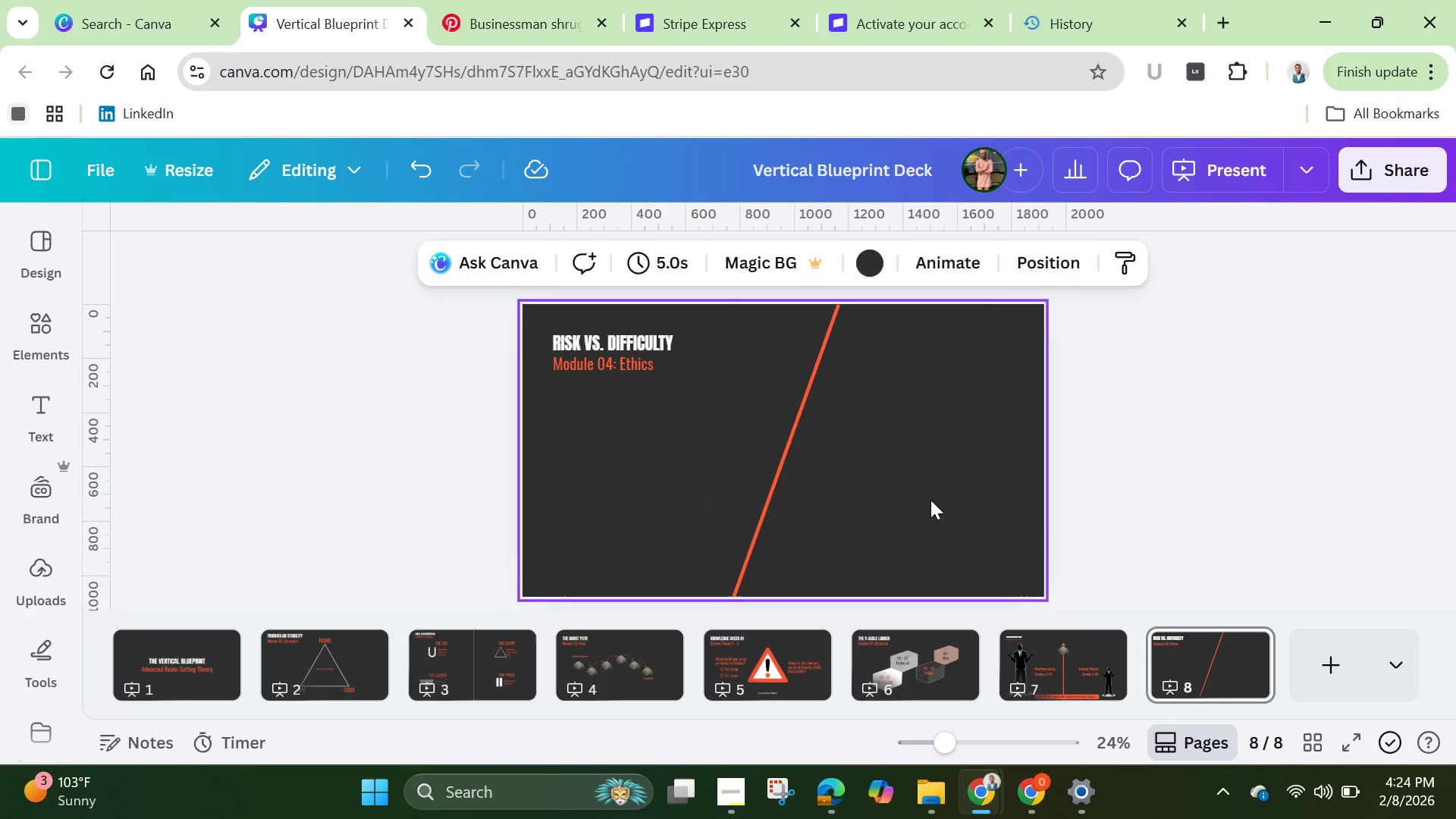 
left_click([35, 330])
 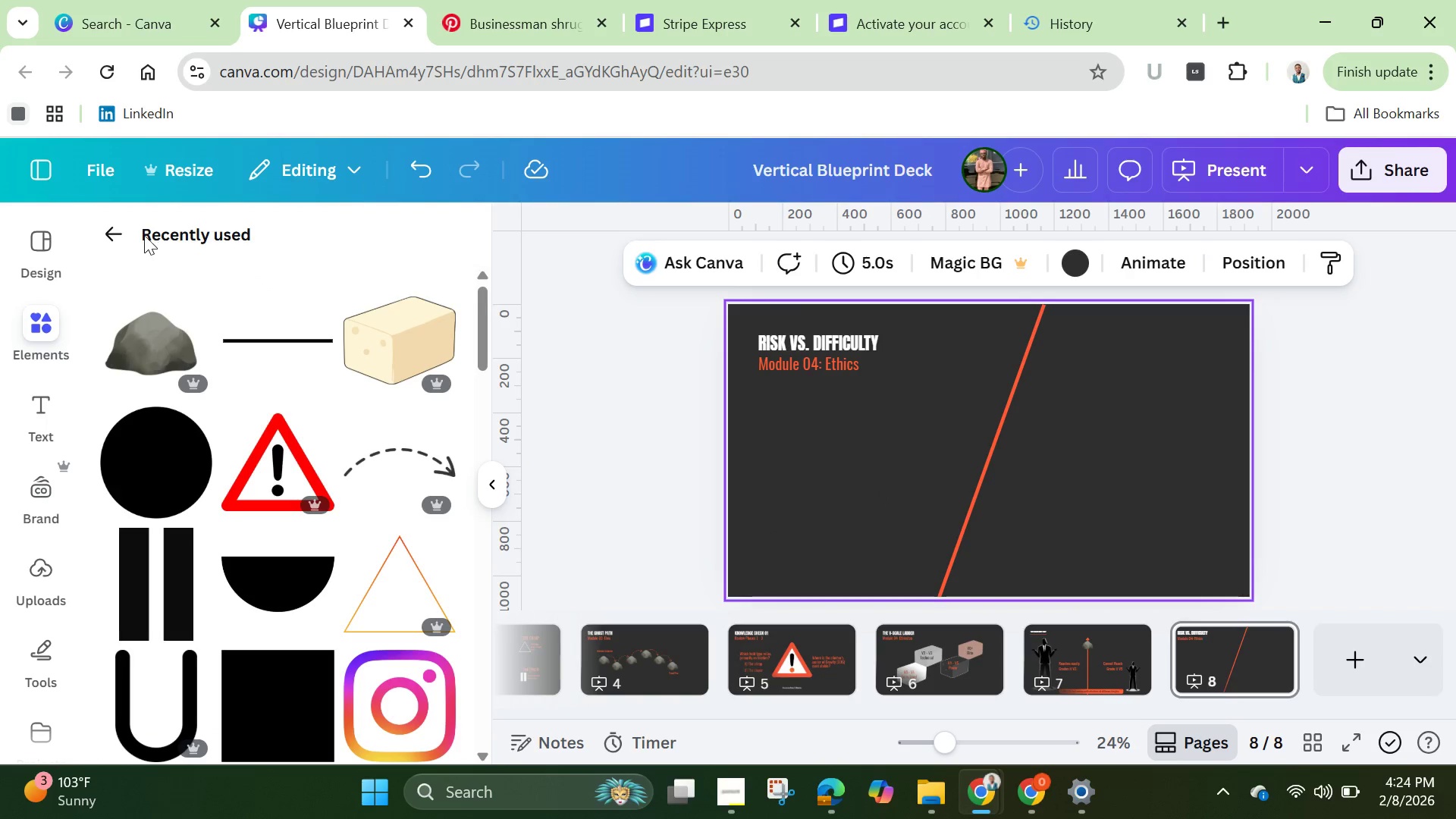 
left_click([115, 234])
 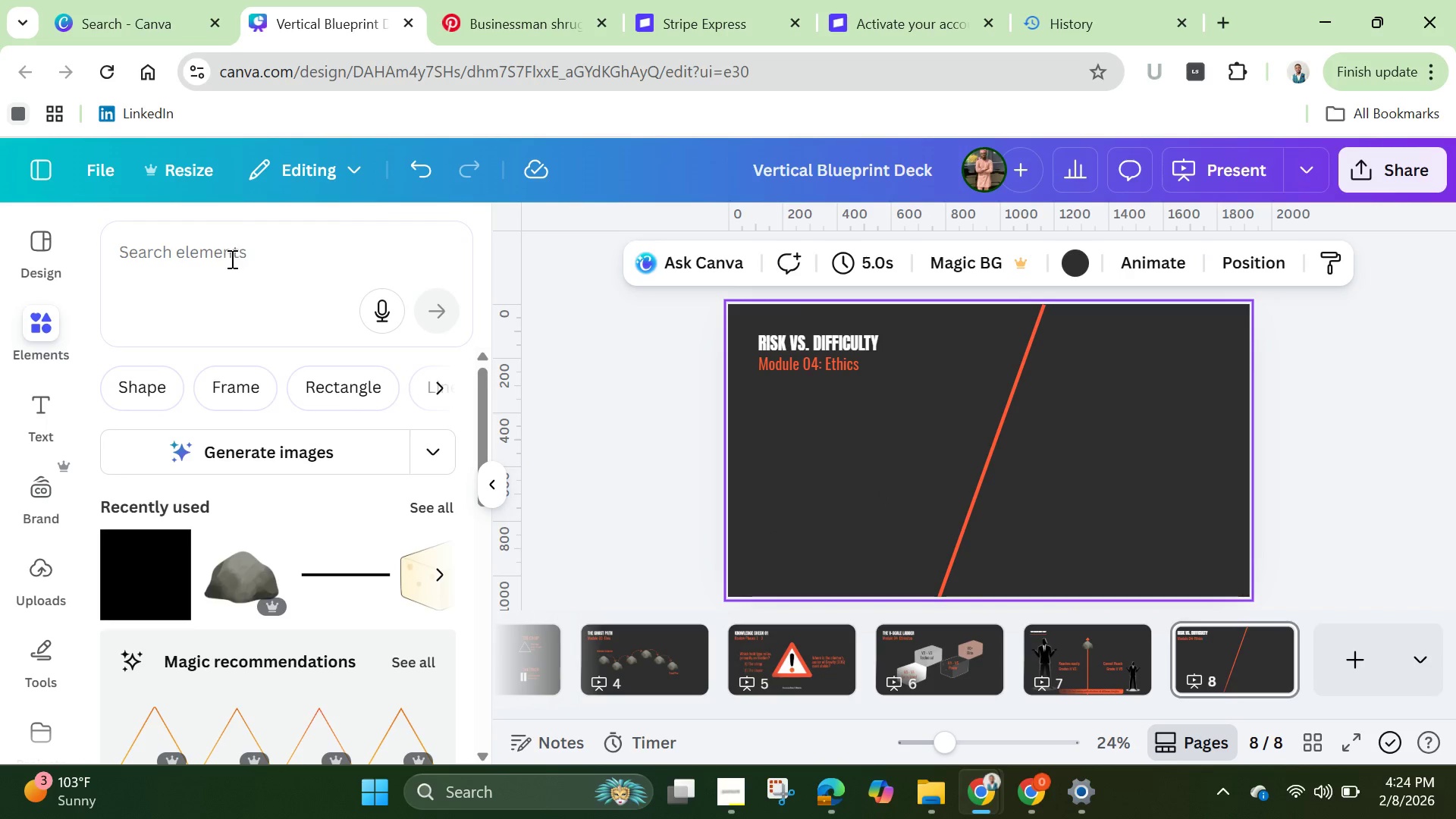 
left_click([231, 259])
 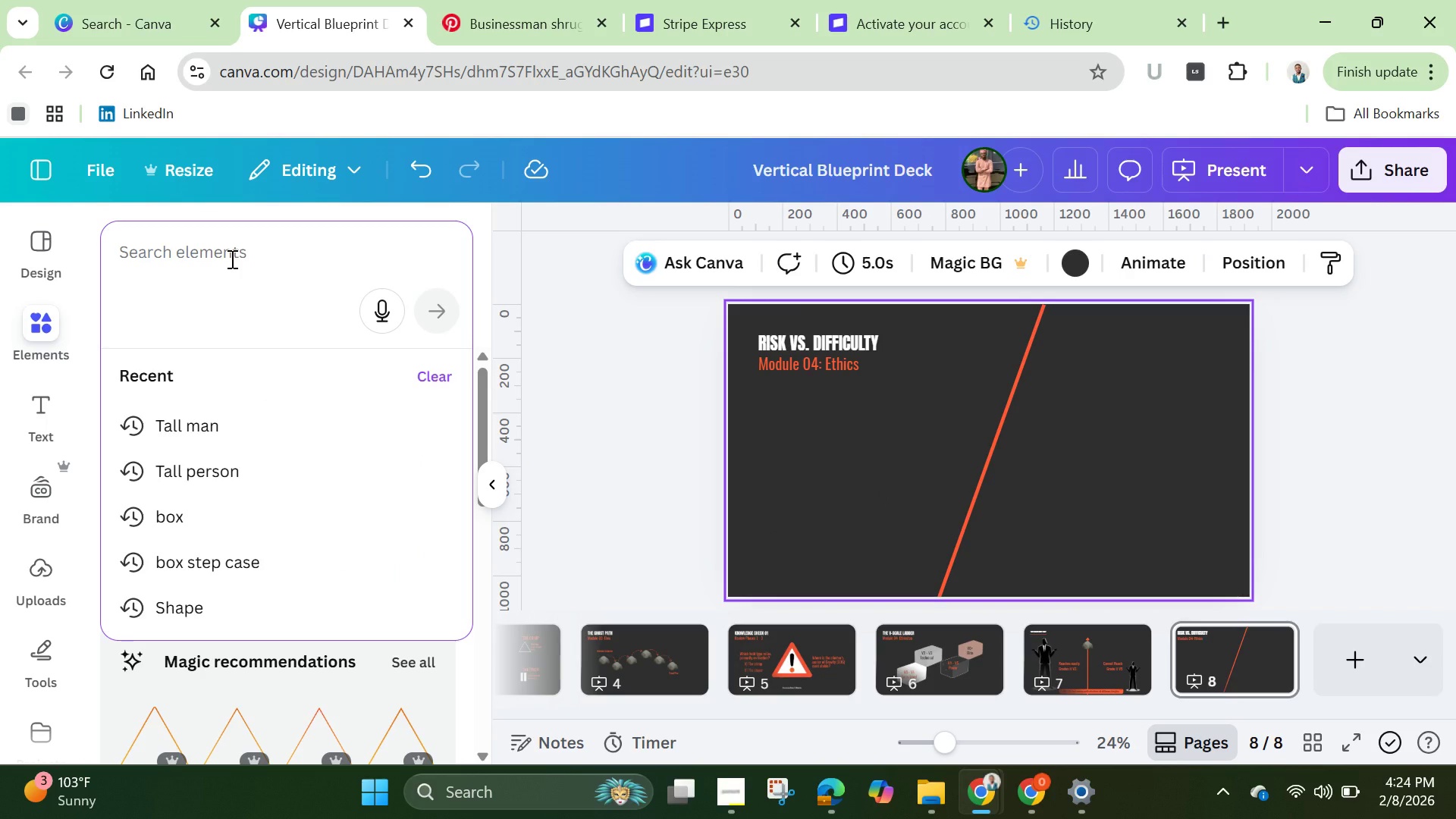 
type(lighting bot)
key(Backspace)
type(lt)
 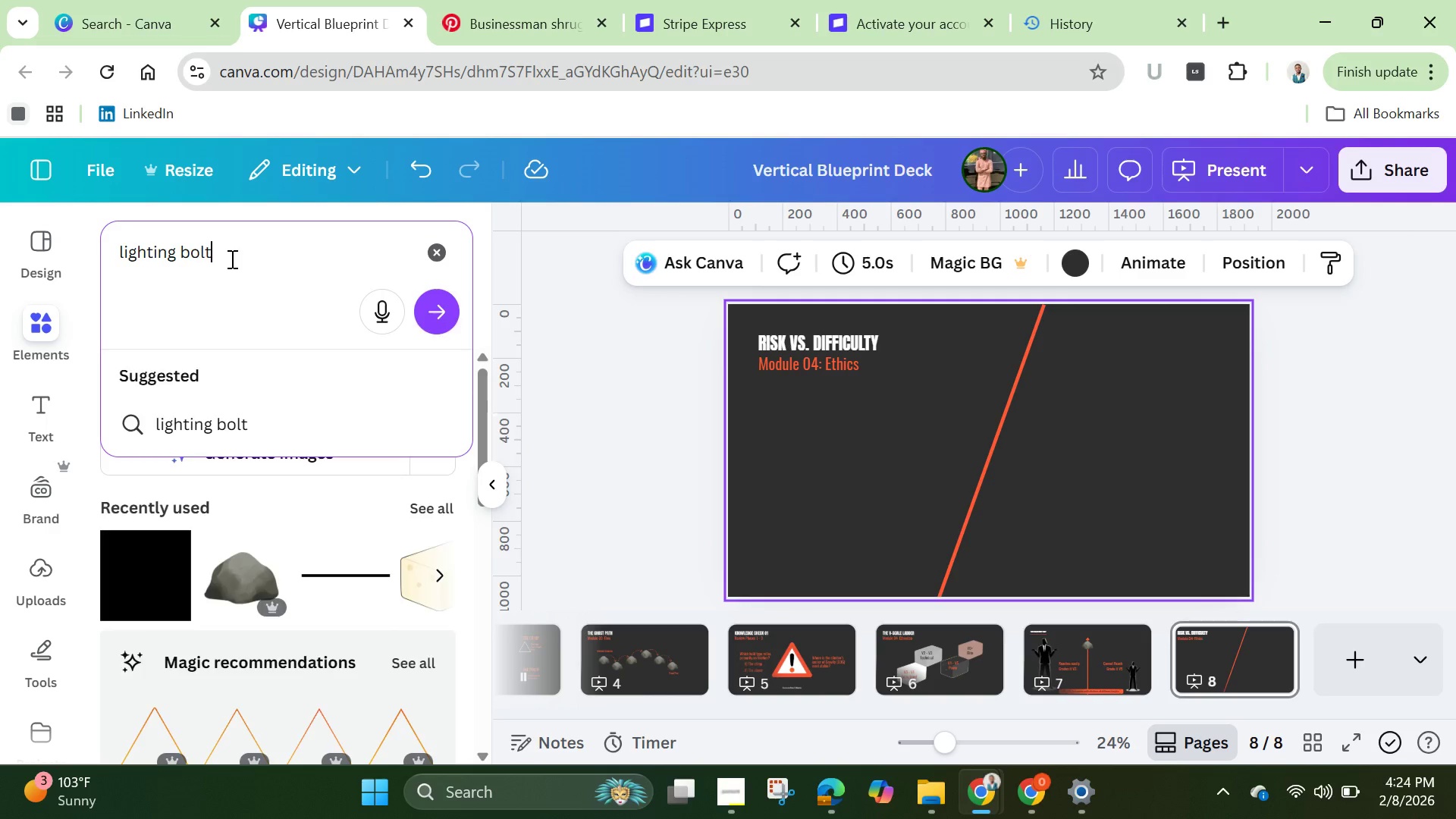 
hold_key(key=Enter, duration=0.36)
 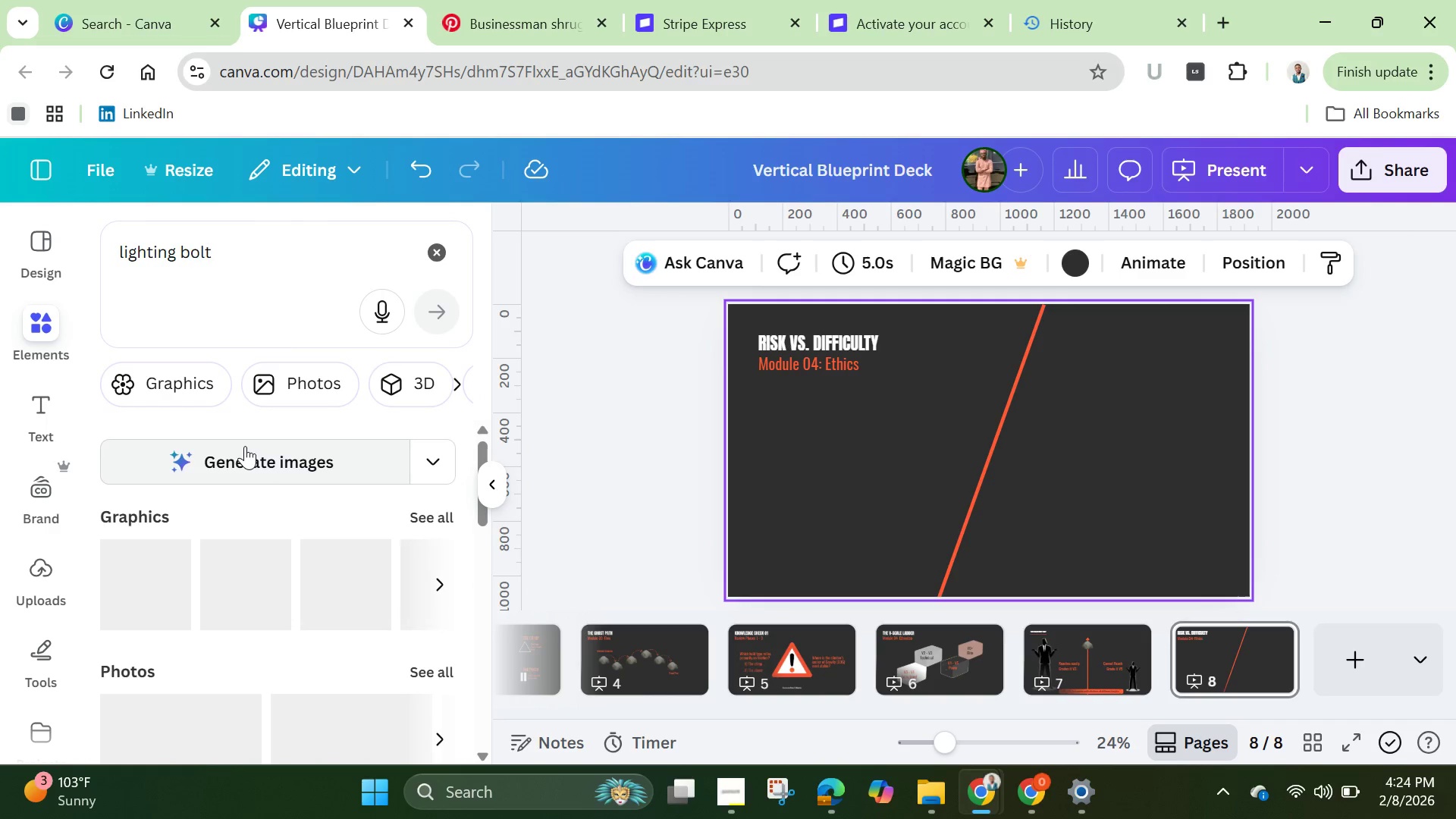 
mouse_move([261, 532])
 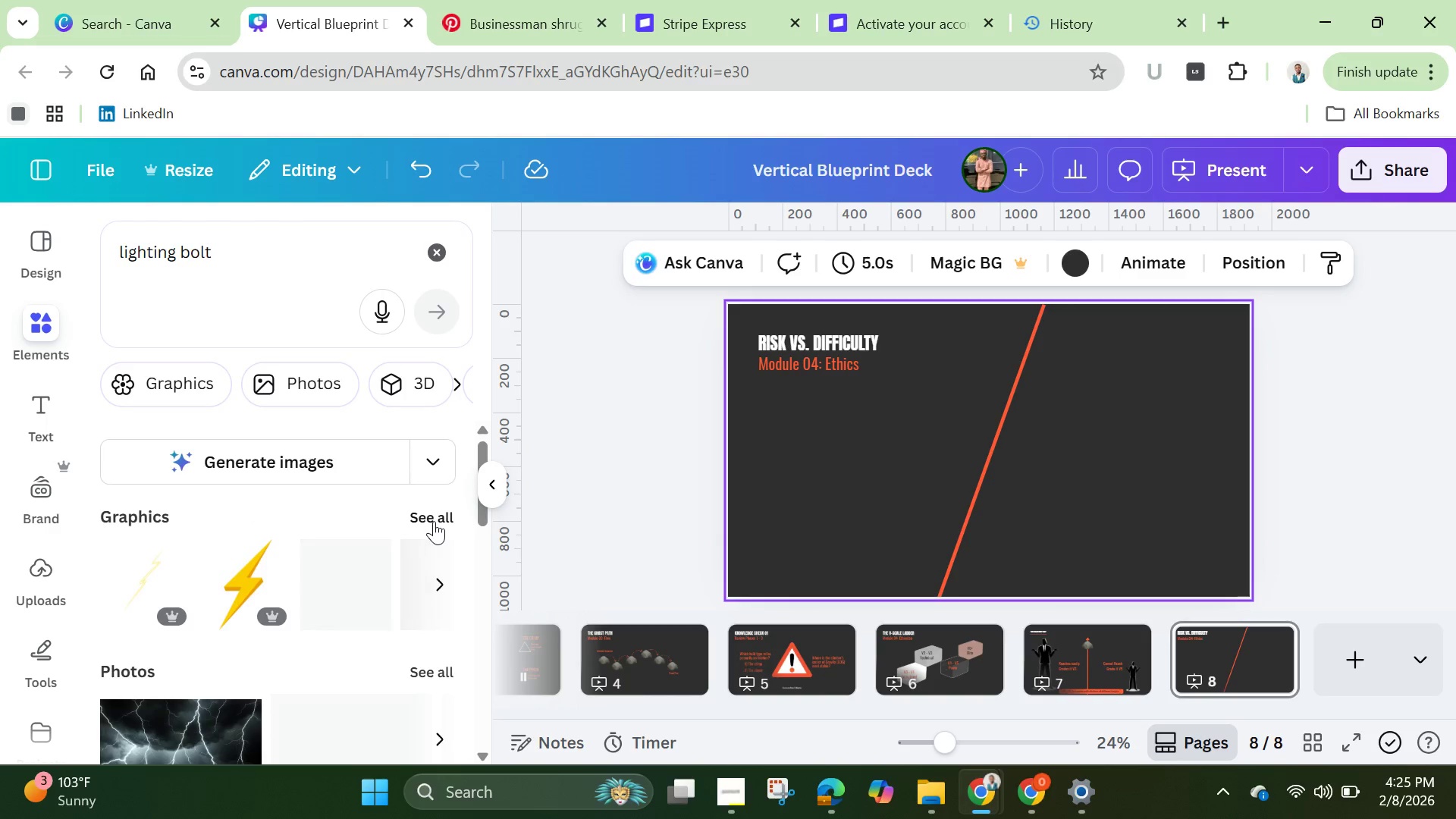 
wait(6.12)
 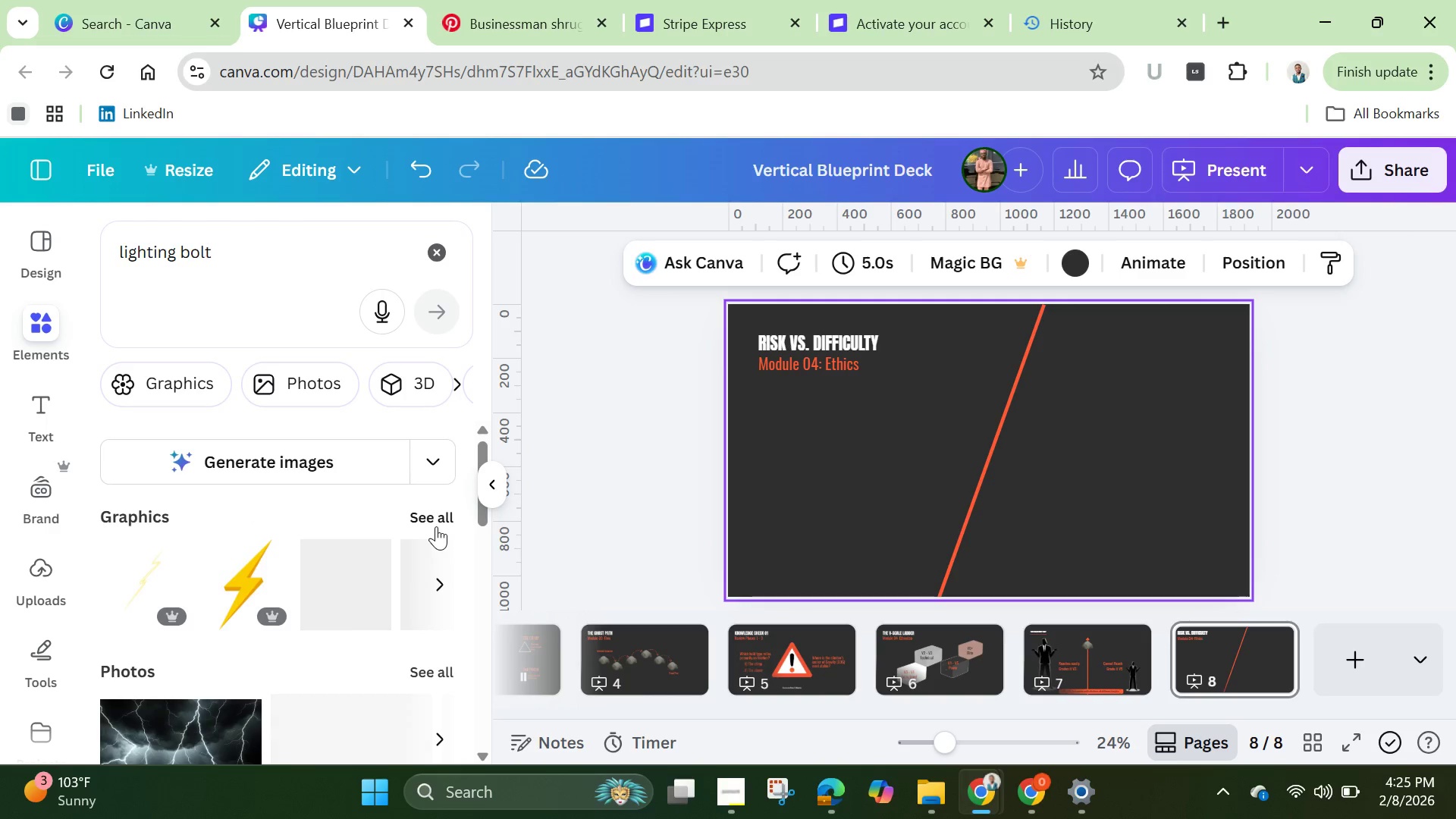 
left_click([143, 581])
 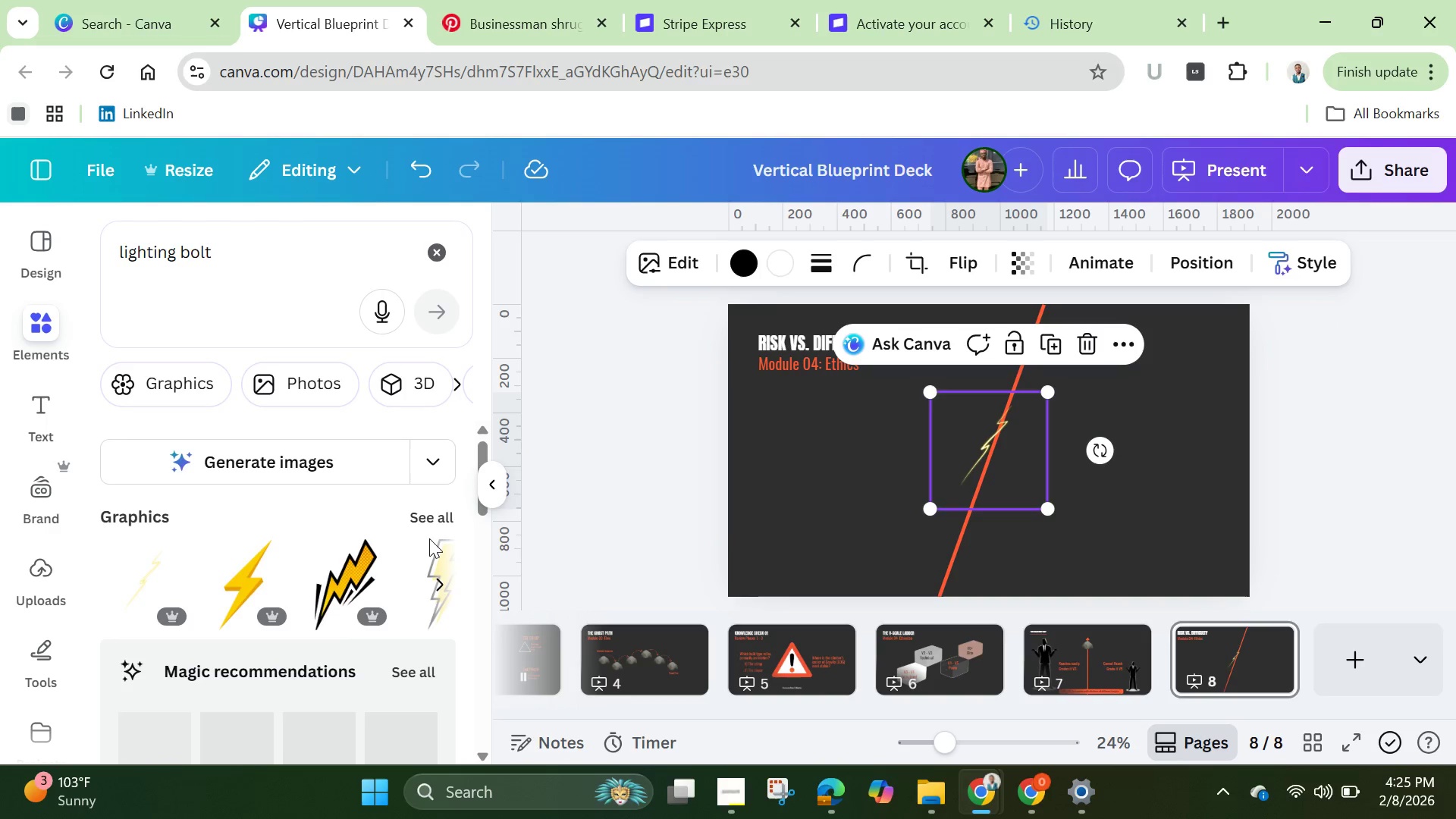 
wait(9.3)
 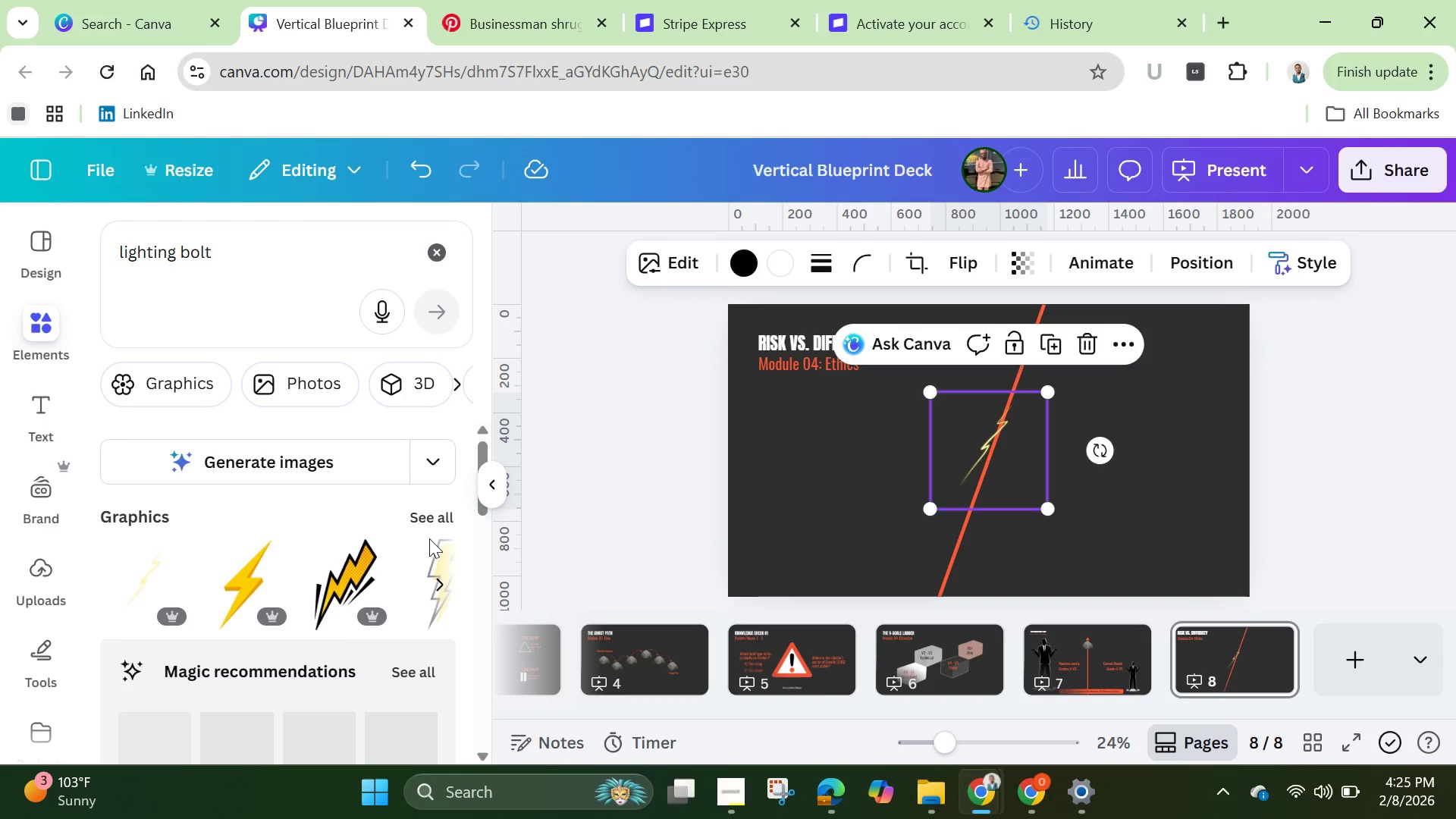 
left_click([743, 254])
 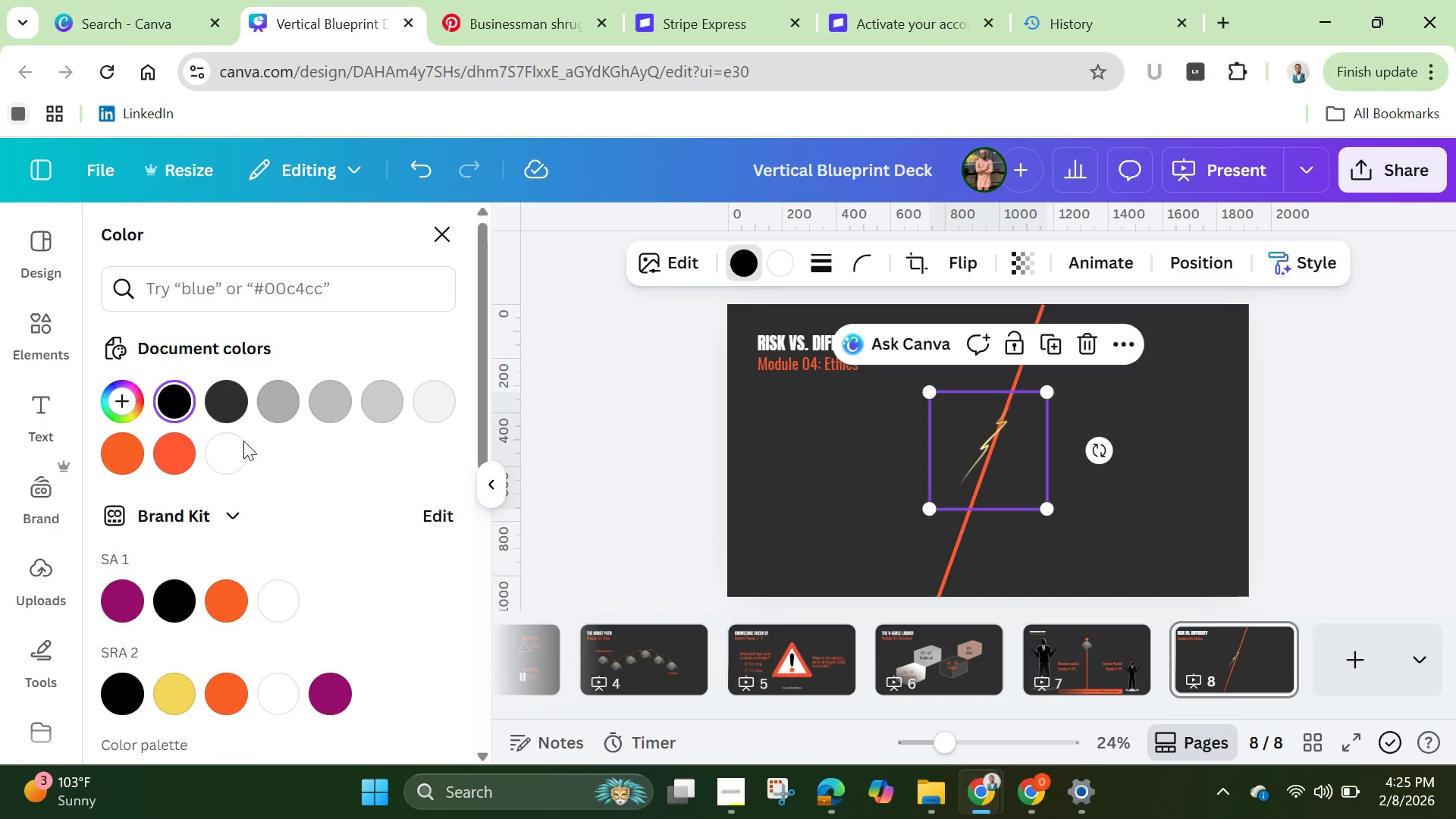 
left_click([229, 454])
 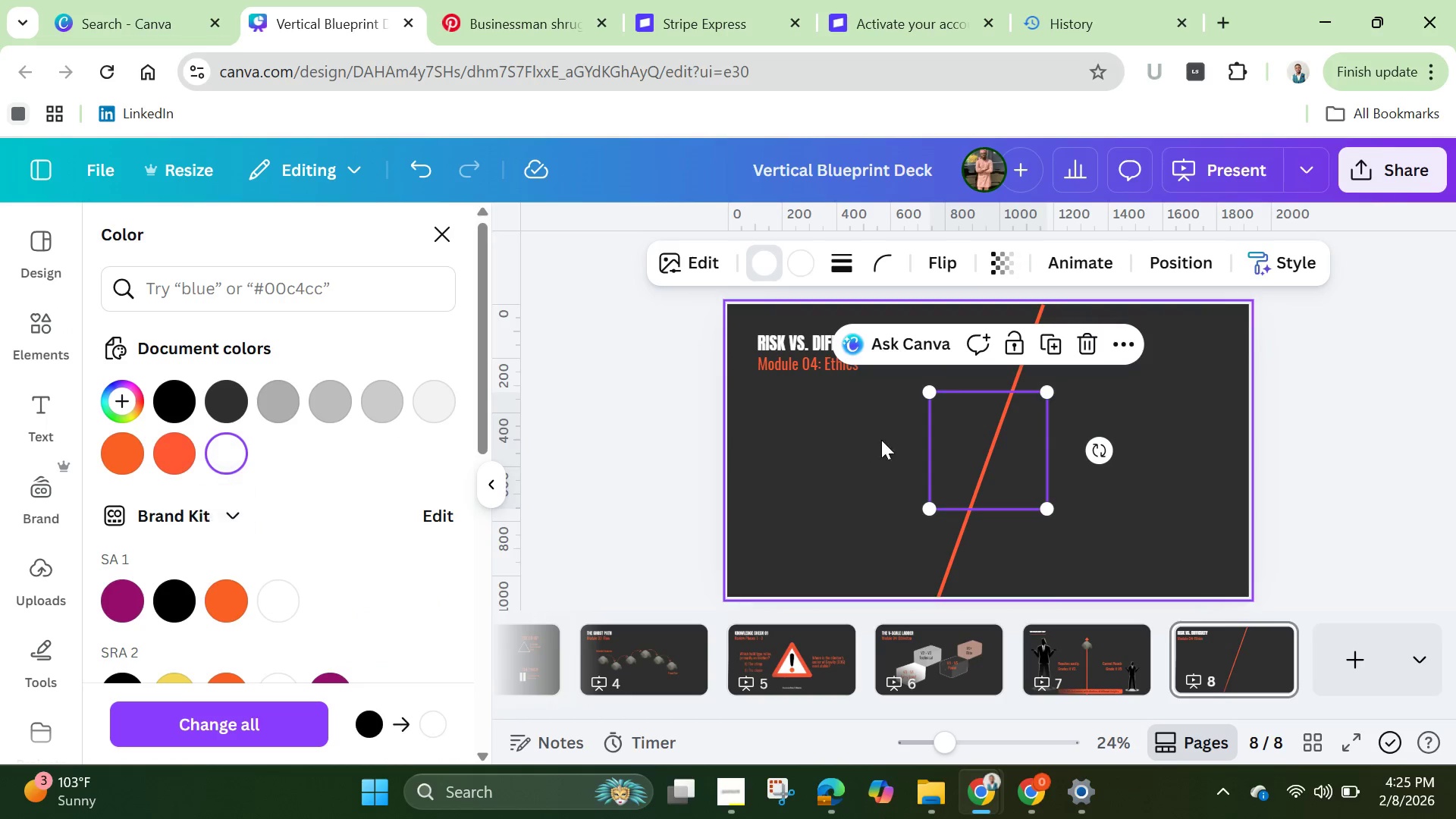 
left_click_drag(start_coordinate=[961, 440], to_coordinate=[839, 466])
 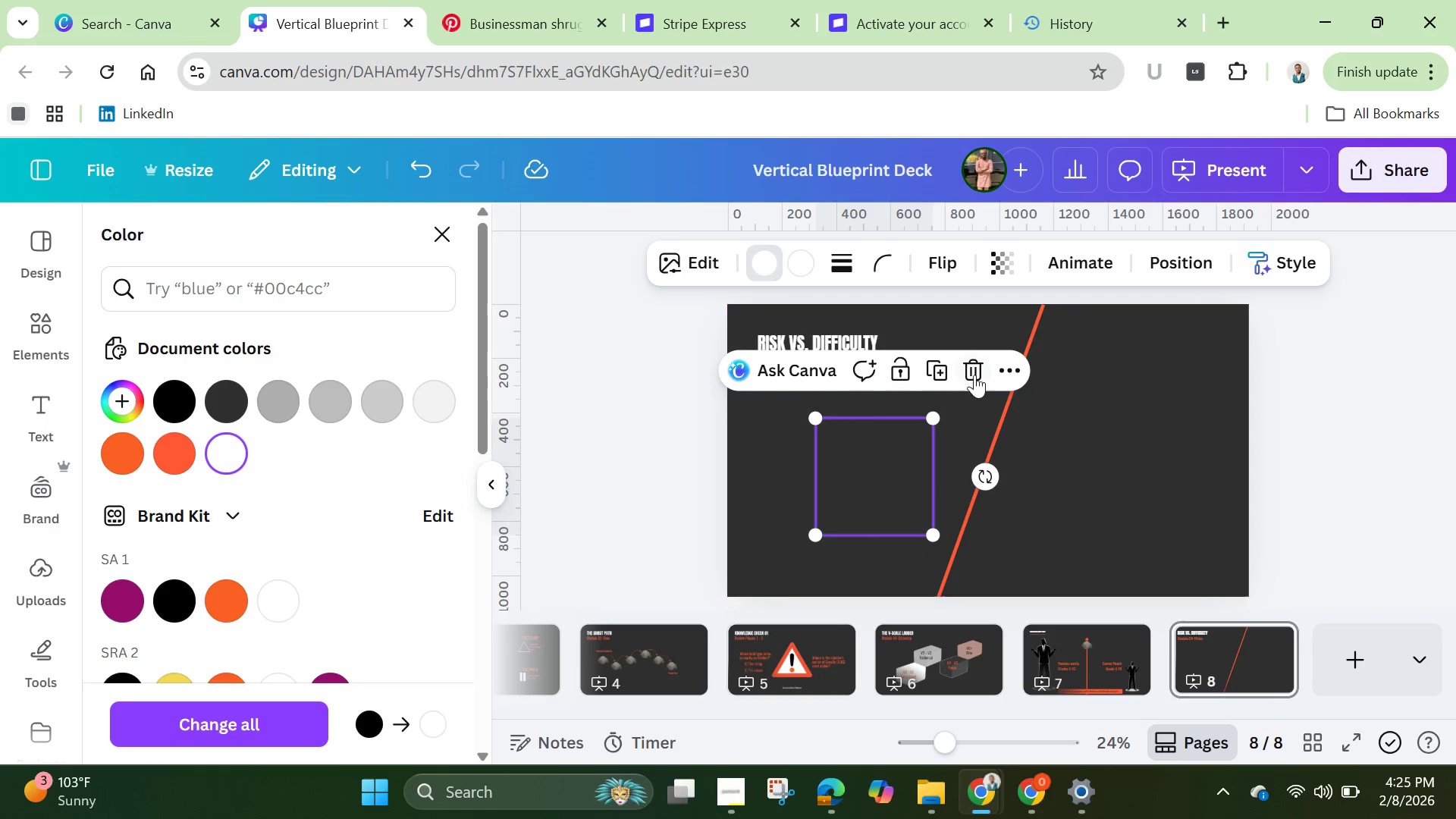 
left_click([974, 373])
 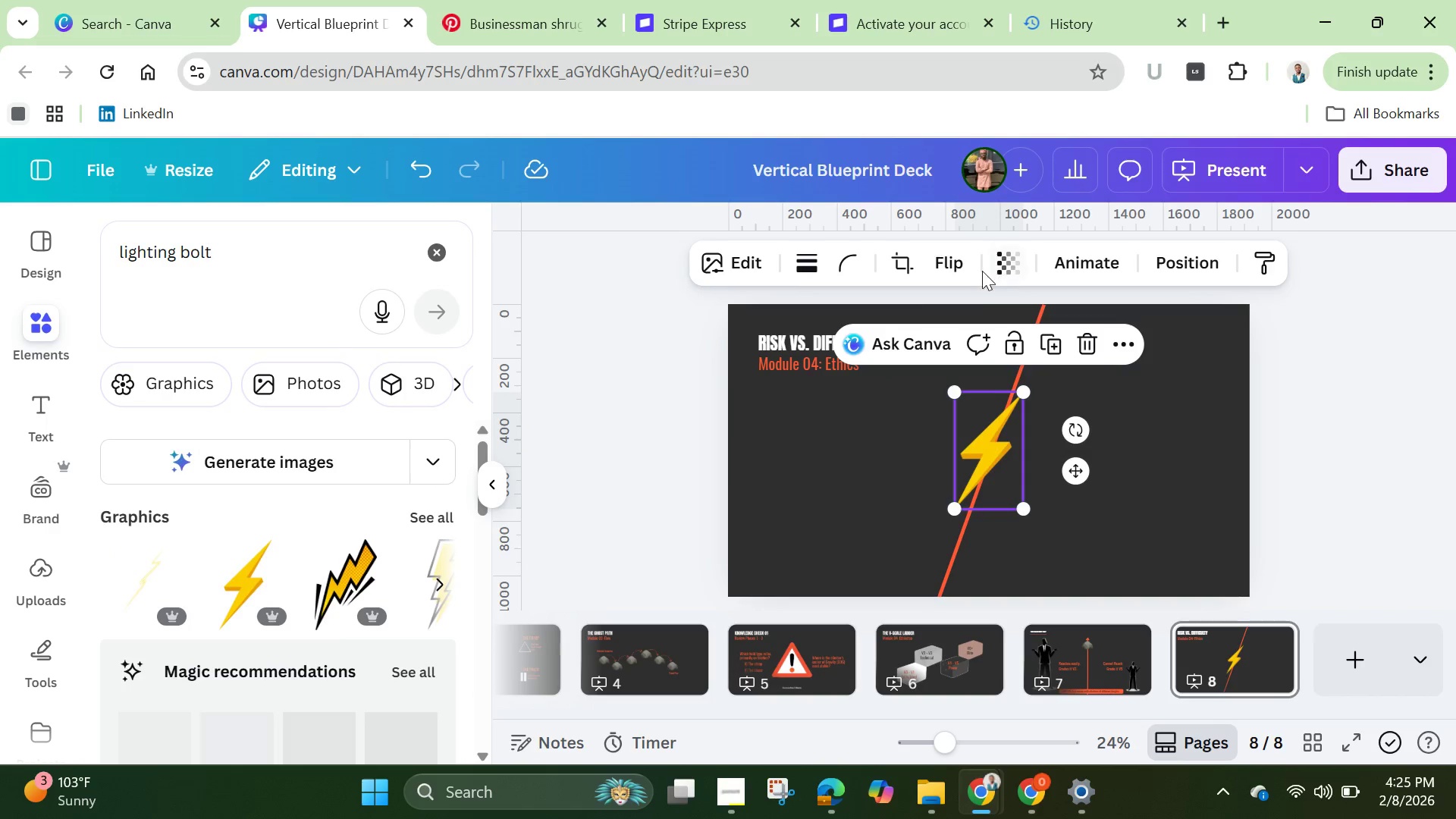 
left_click_drag(start_coordinate=[985, 433], to_coordinate=[862, 447])
 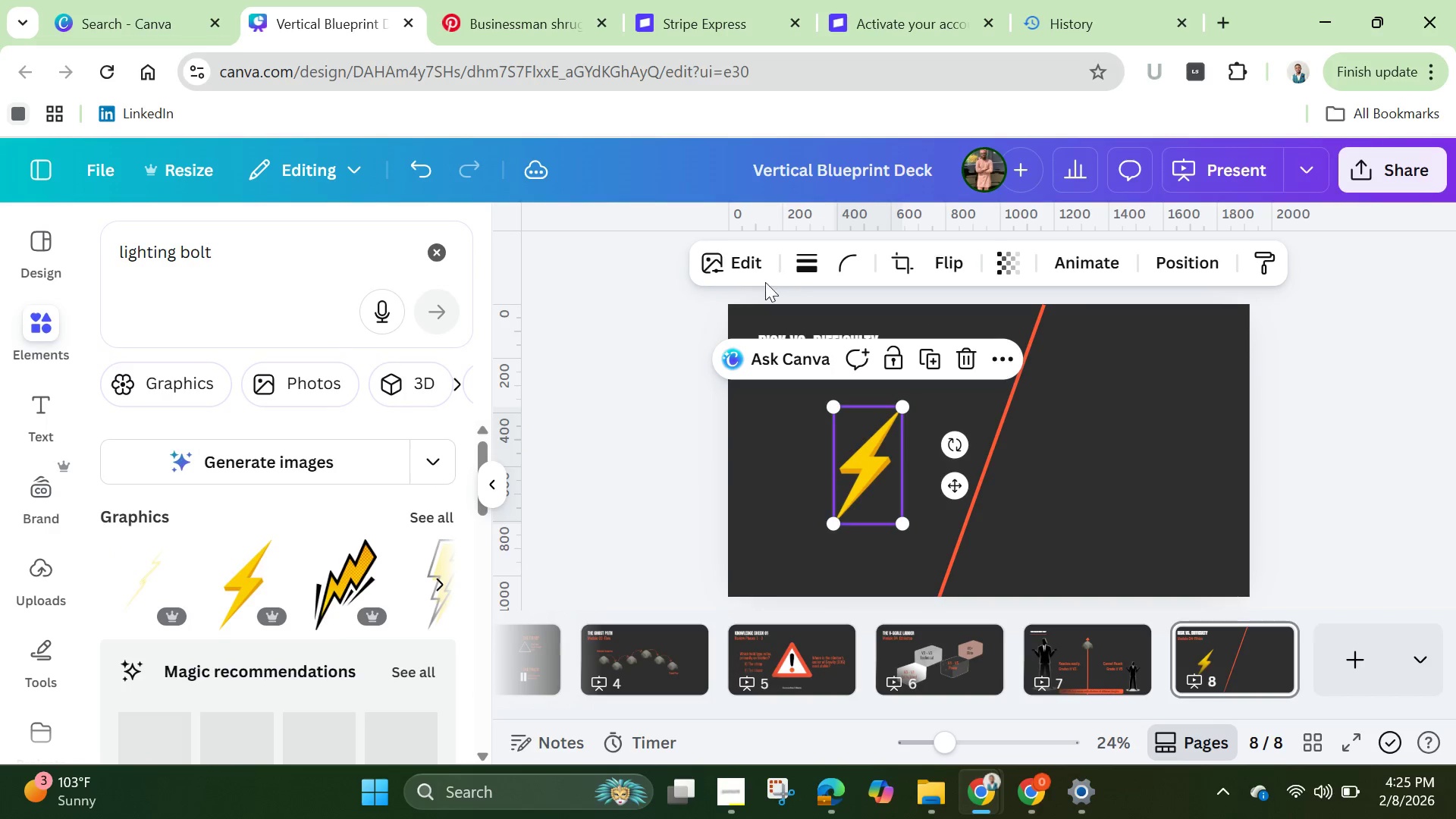 
left_click([744, 270])
 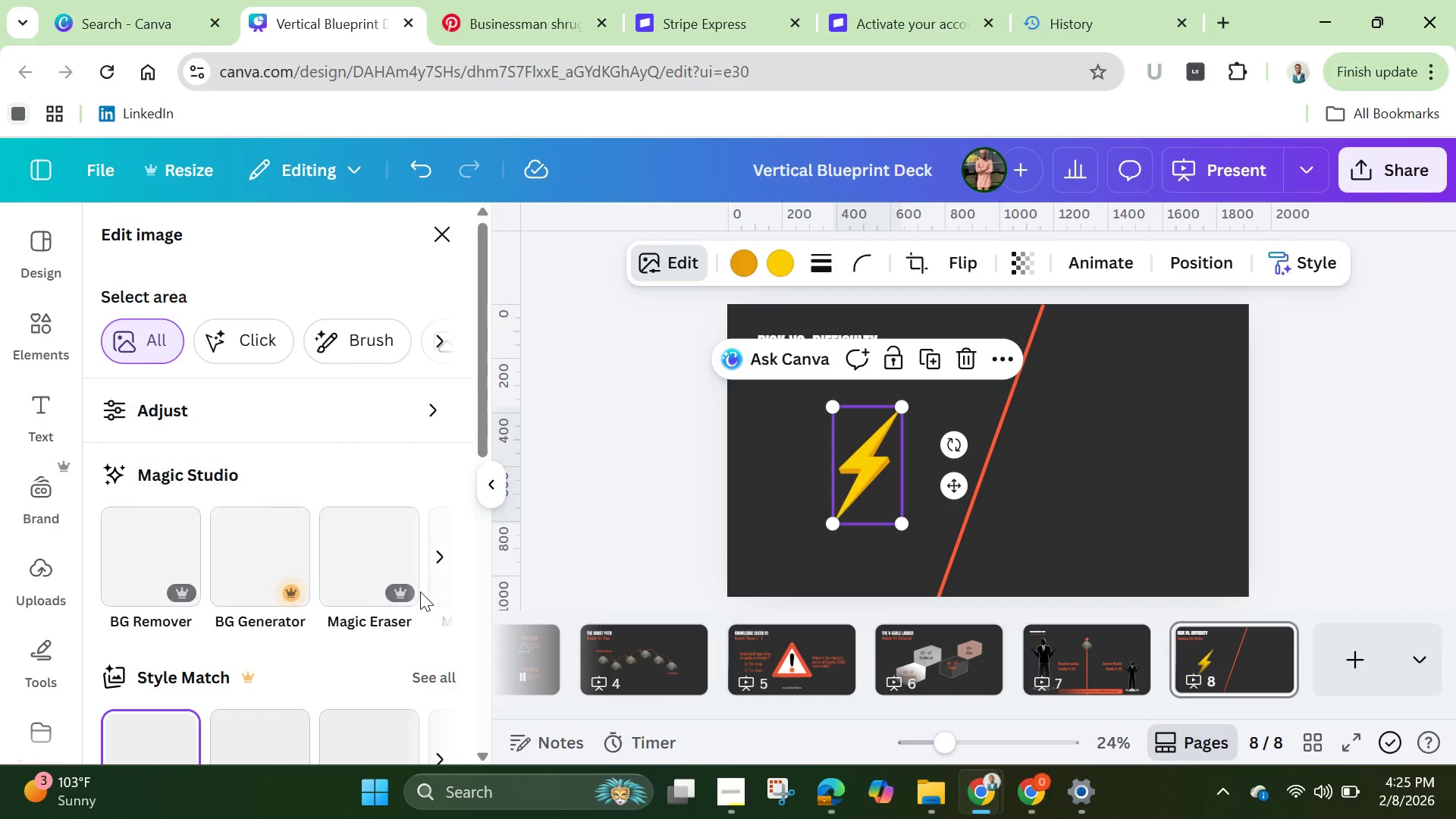 
wait(10.3)
 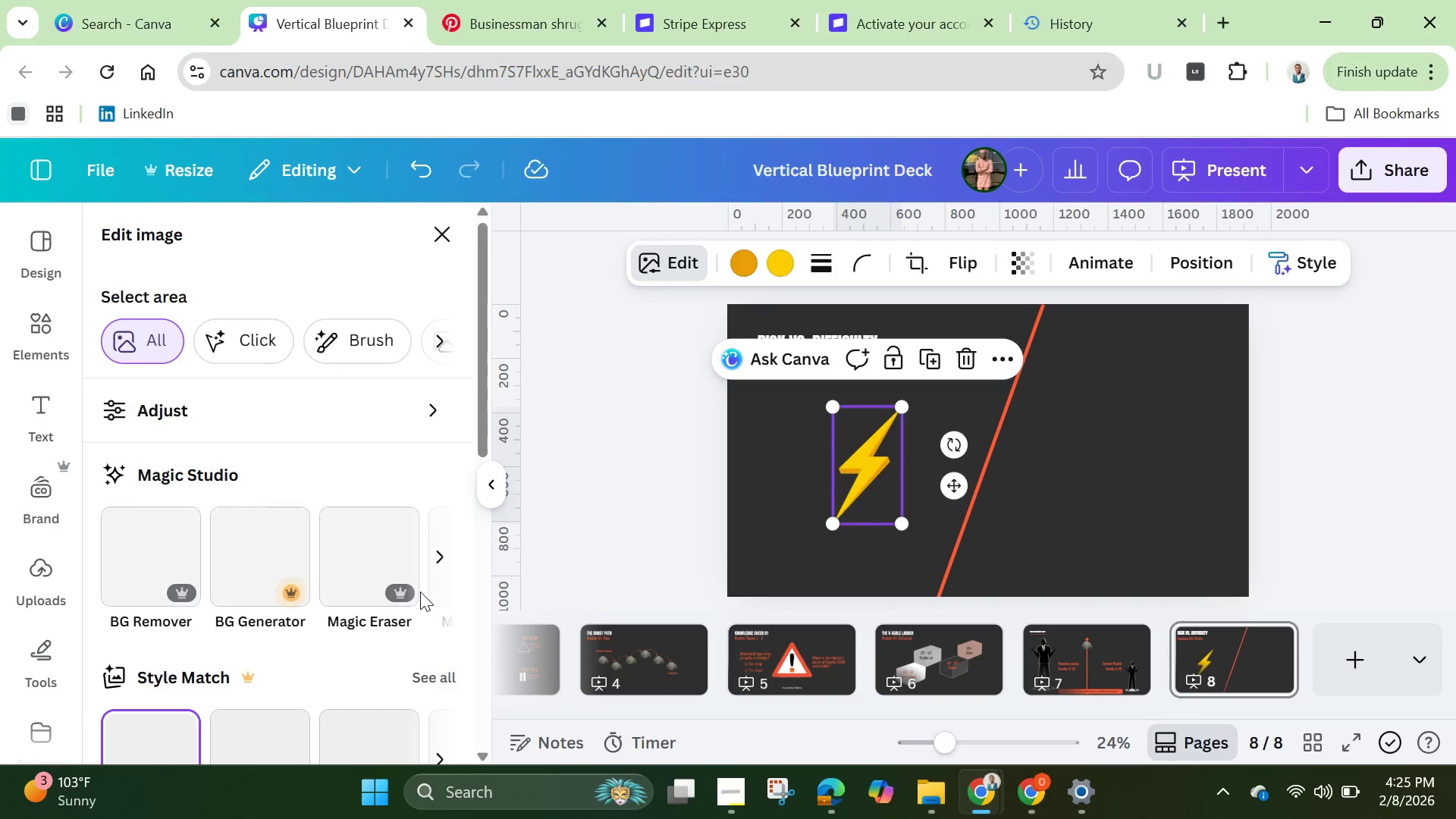 
left_click([746, 259])
 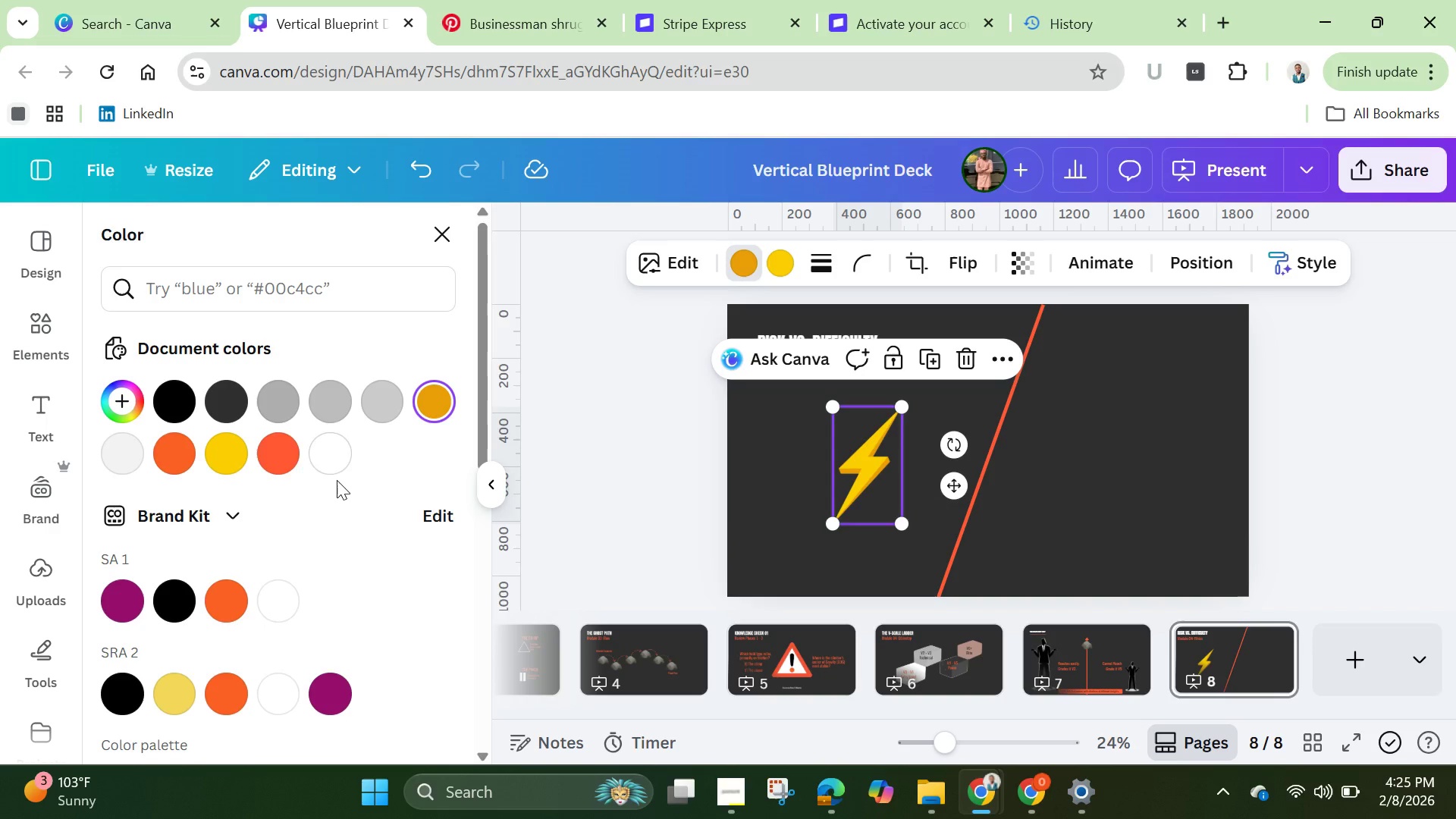 
left_click([337, 461])
 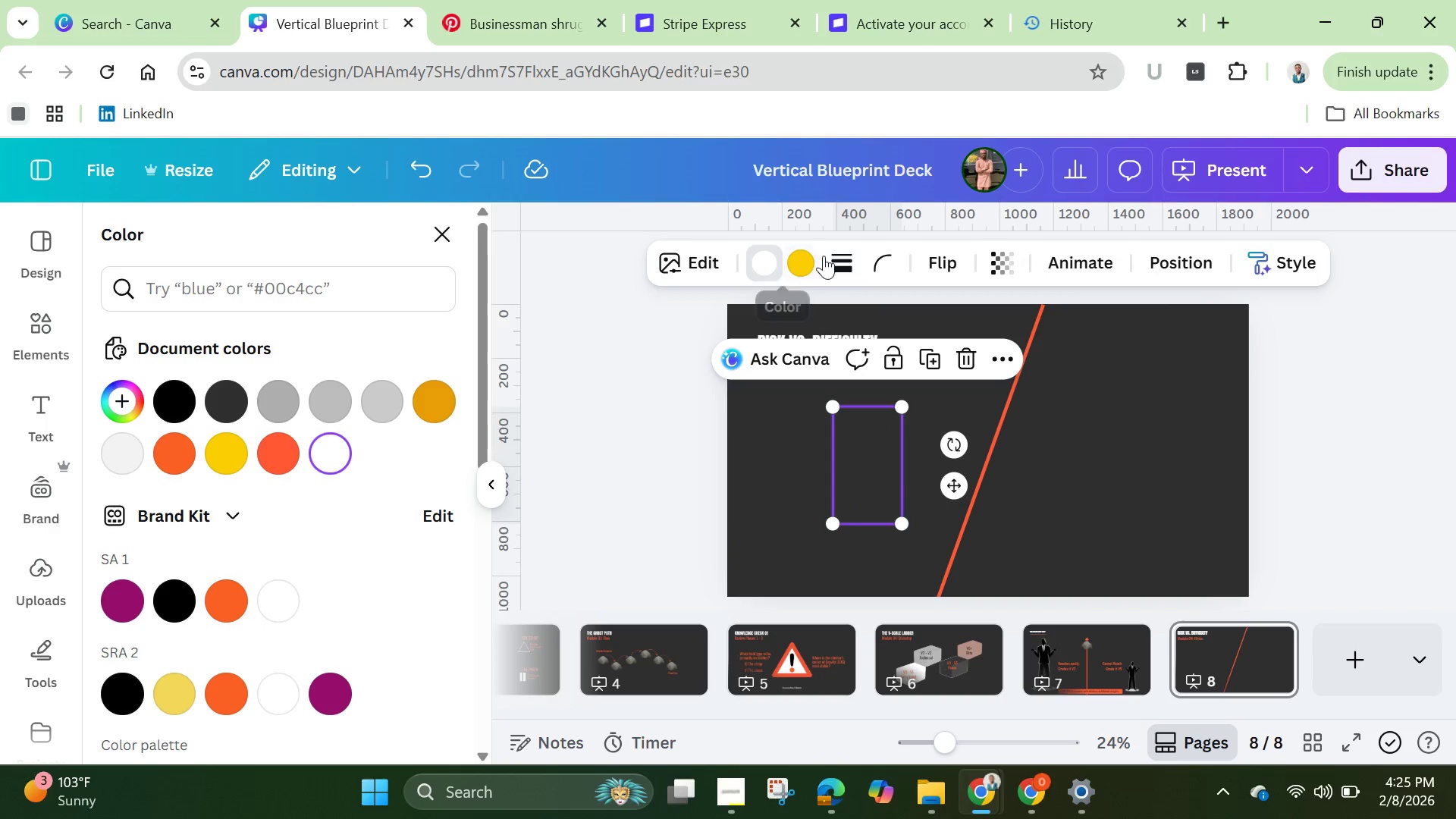 
left_click([808, 259])
 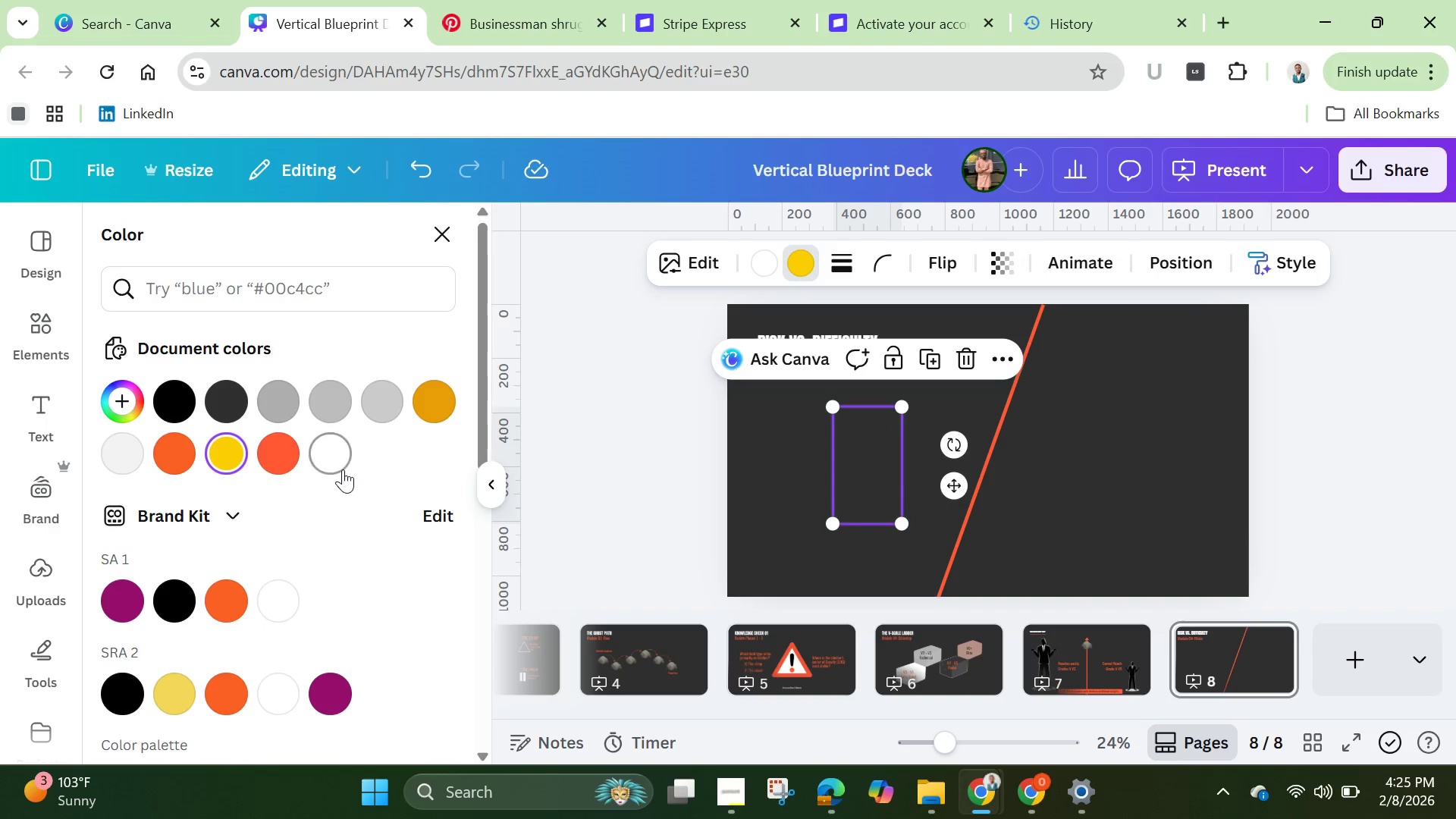 
left_click([340, 463])
 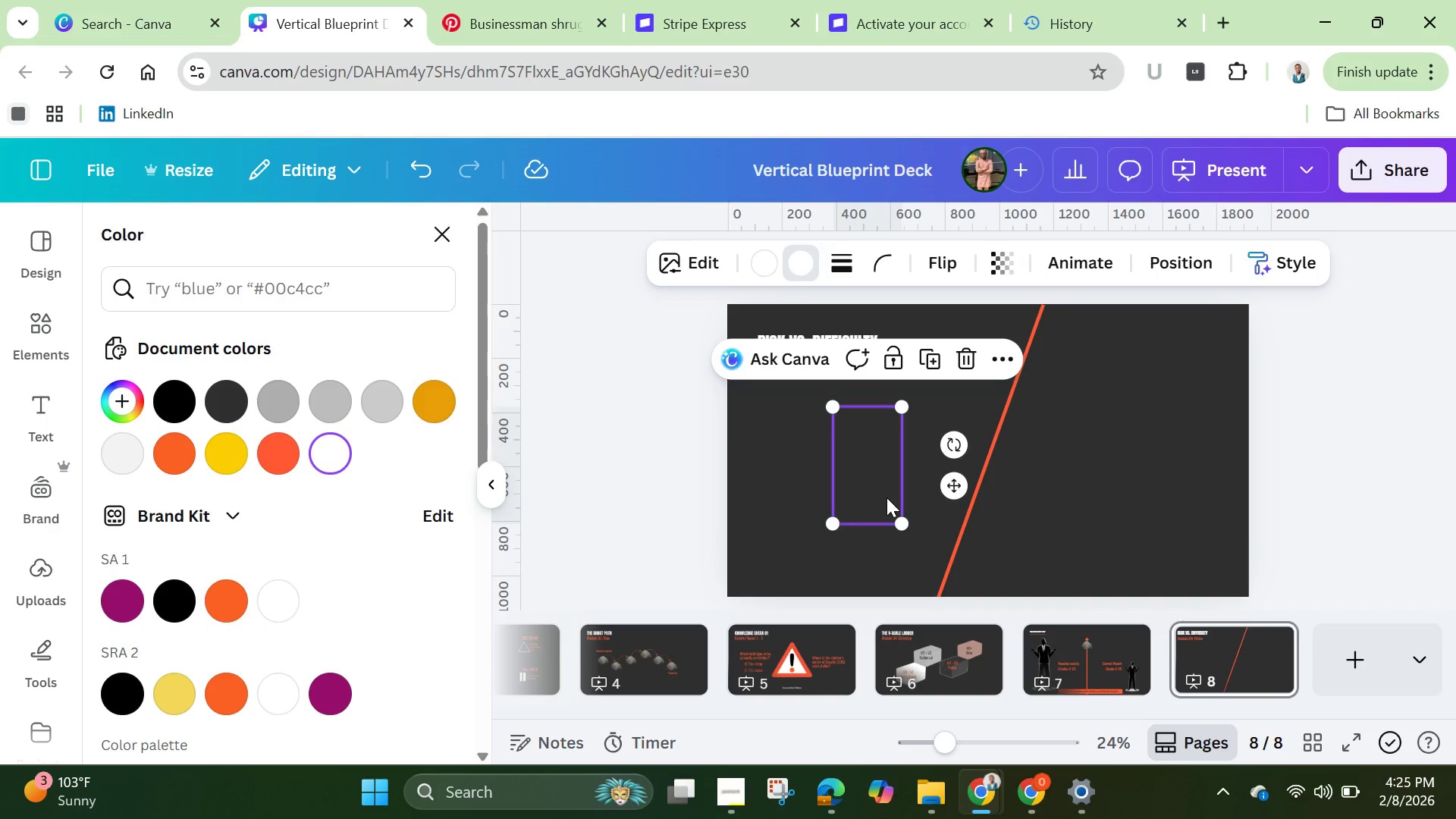 
left_click_drag(start_coordinate=[880, 487], to_coordinate=[865, 490])
 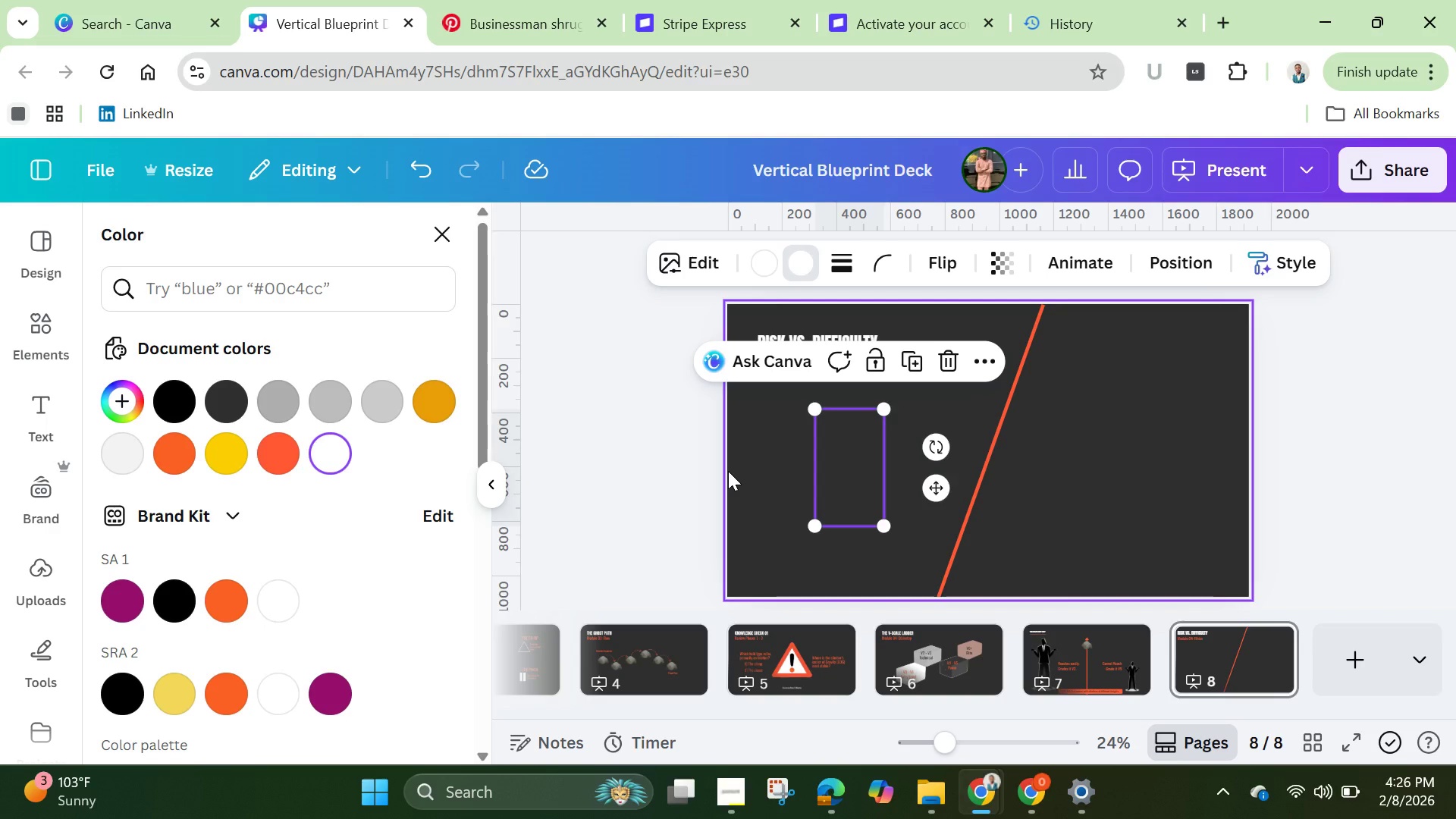 
wait(17.62)
 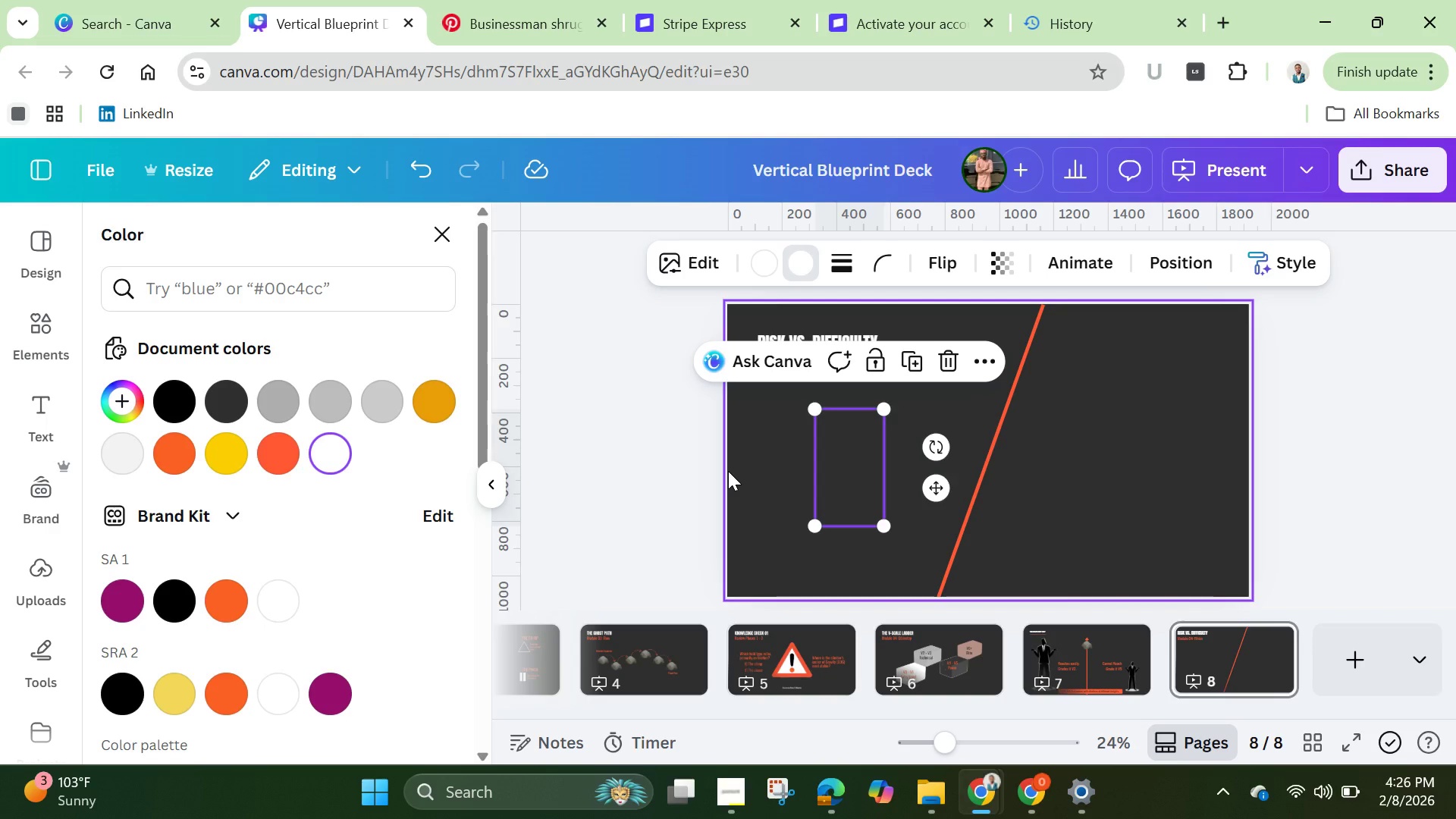 
left_click_drag(start_coordinate=[880, 406], to_coordinate=[926, 378])
 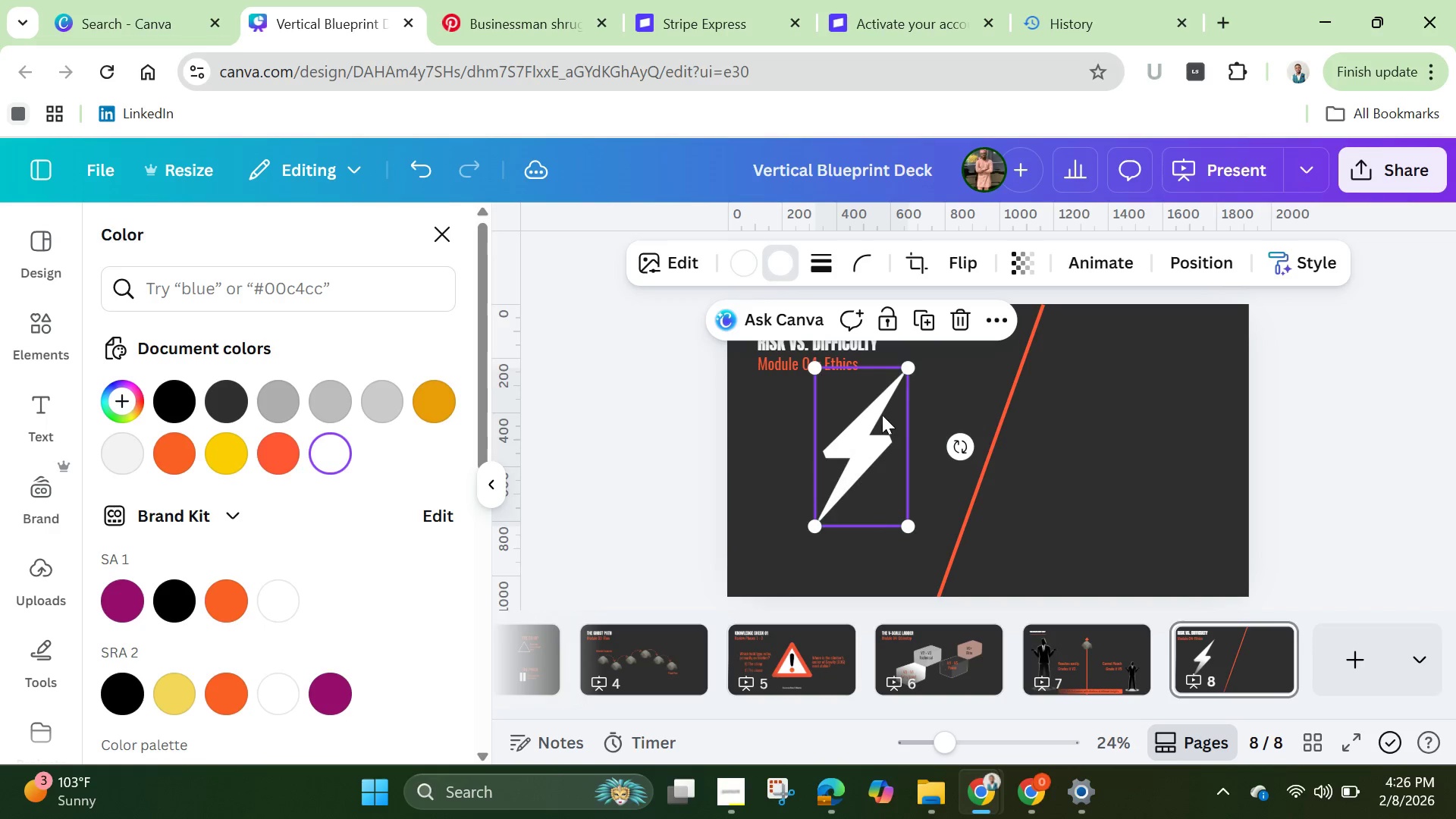 
left_click_drag(start_coordinate=[888, 413], to_coordinate=[869, 438])
 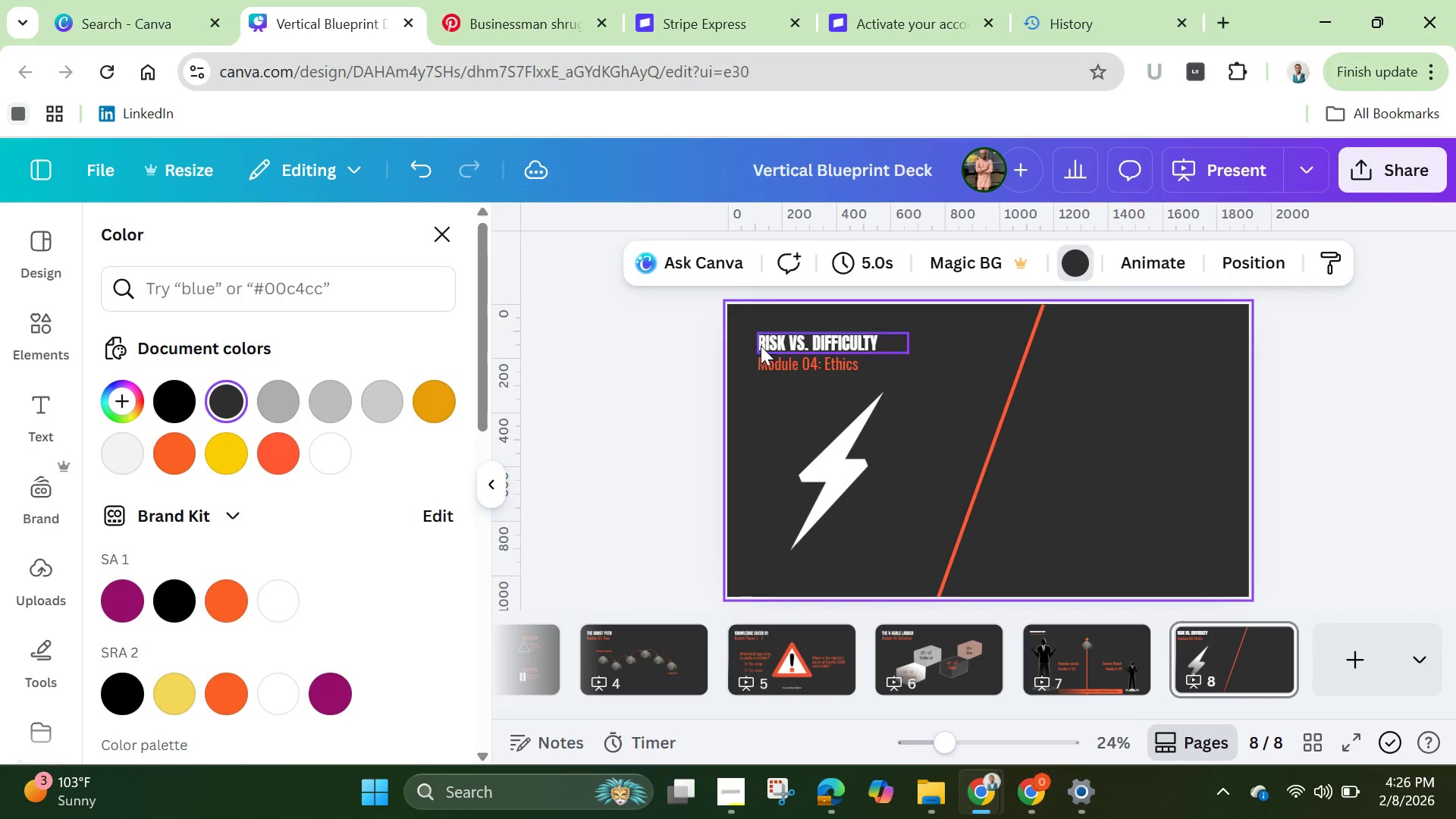 
left_click_drag(start_coordinate=[752, 336], to_coordinate=[777, 362])
 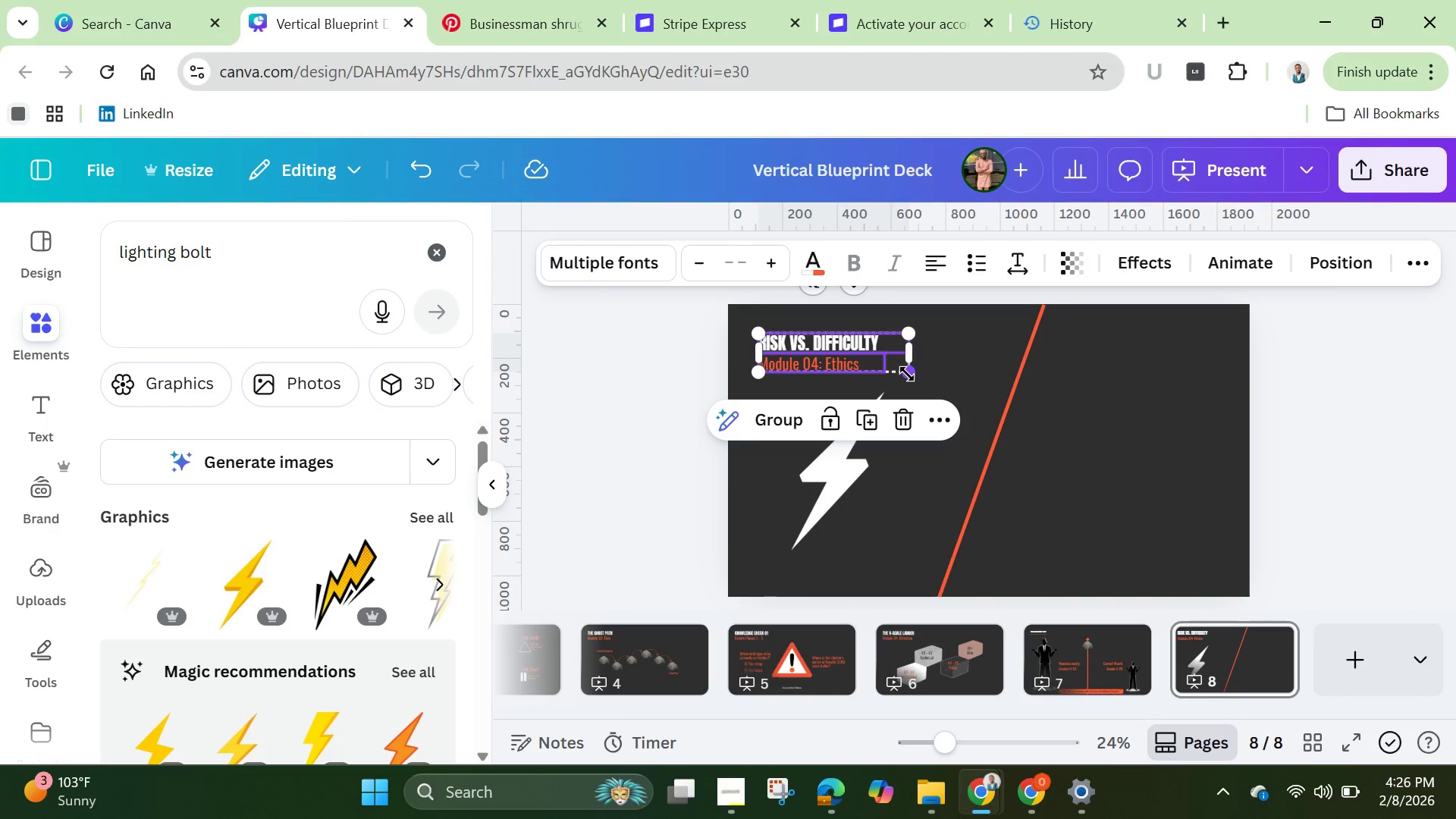 
left_click_drag(start_coordinate=[907, 374], to_coordinate=[849, 349])
 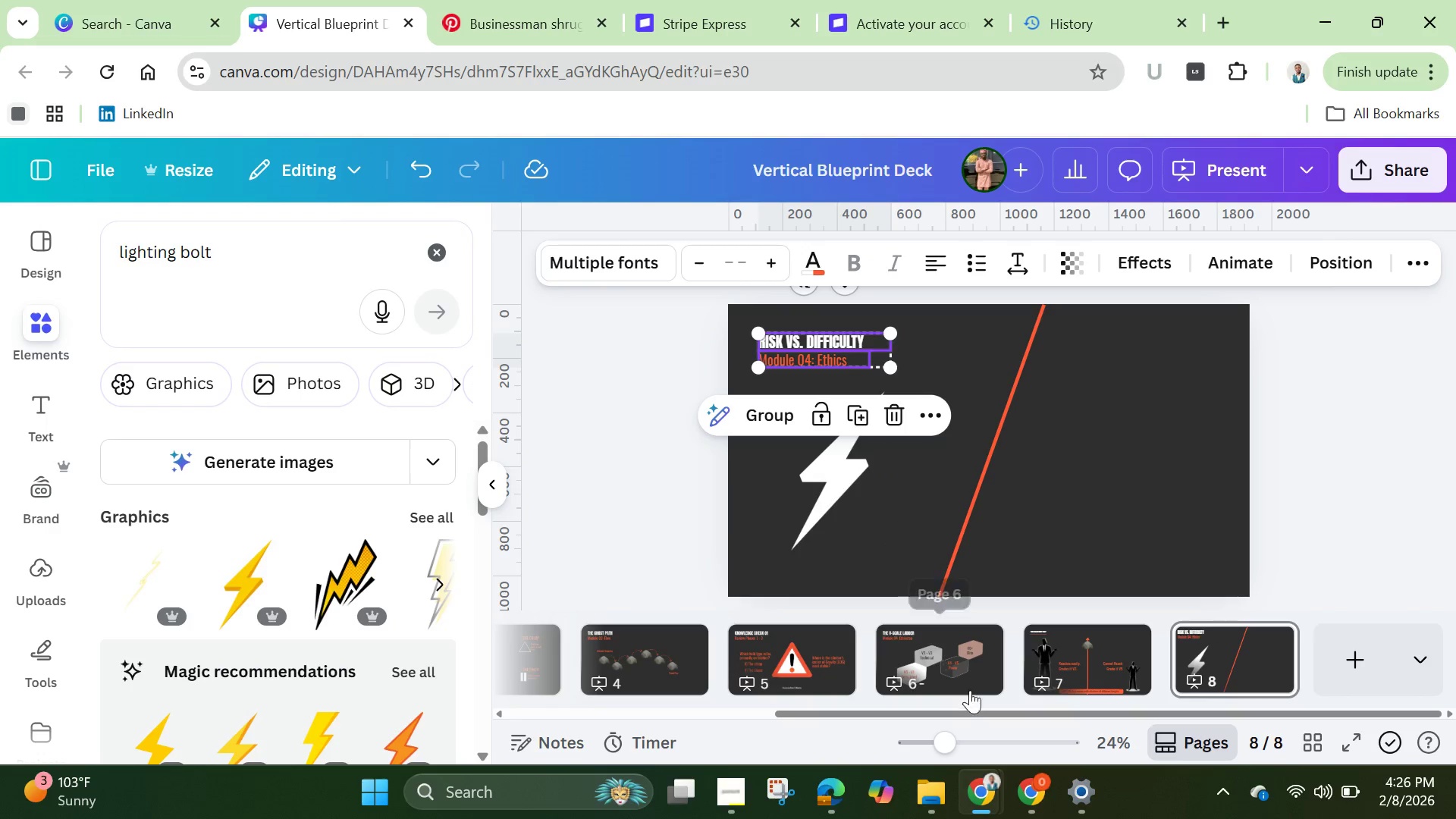 
left_click_drag(start_coordinate=[951, 735], to_coordinate=[970, 738])
 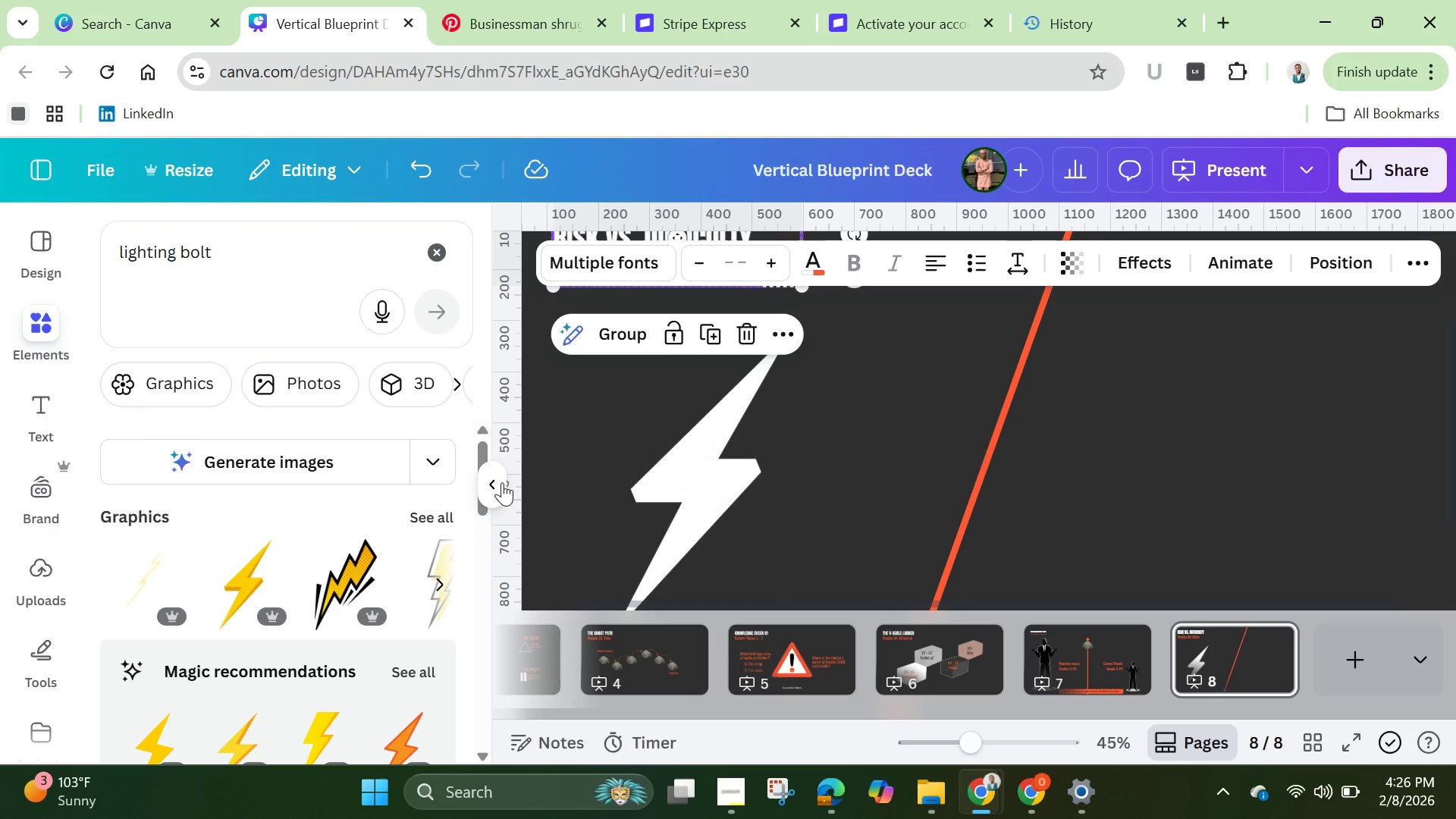 
left_click([495, 480])
 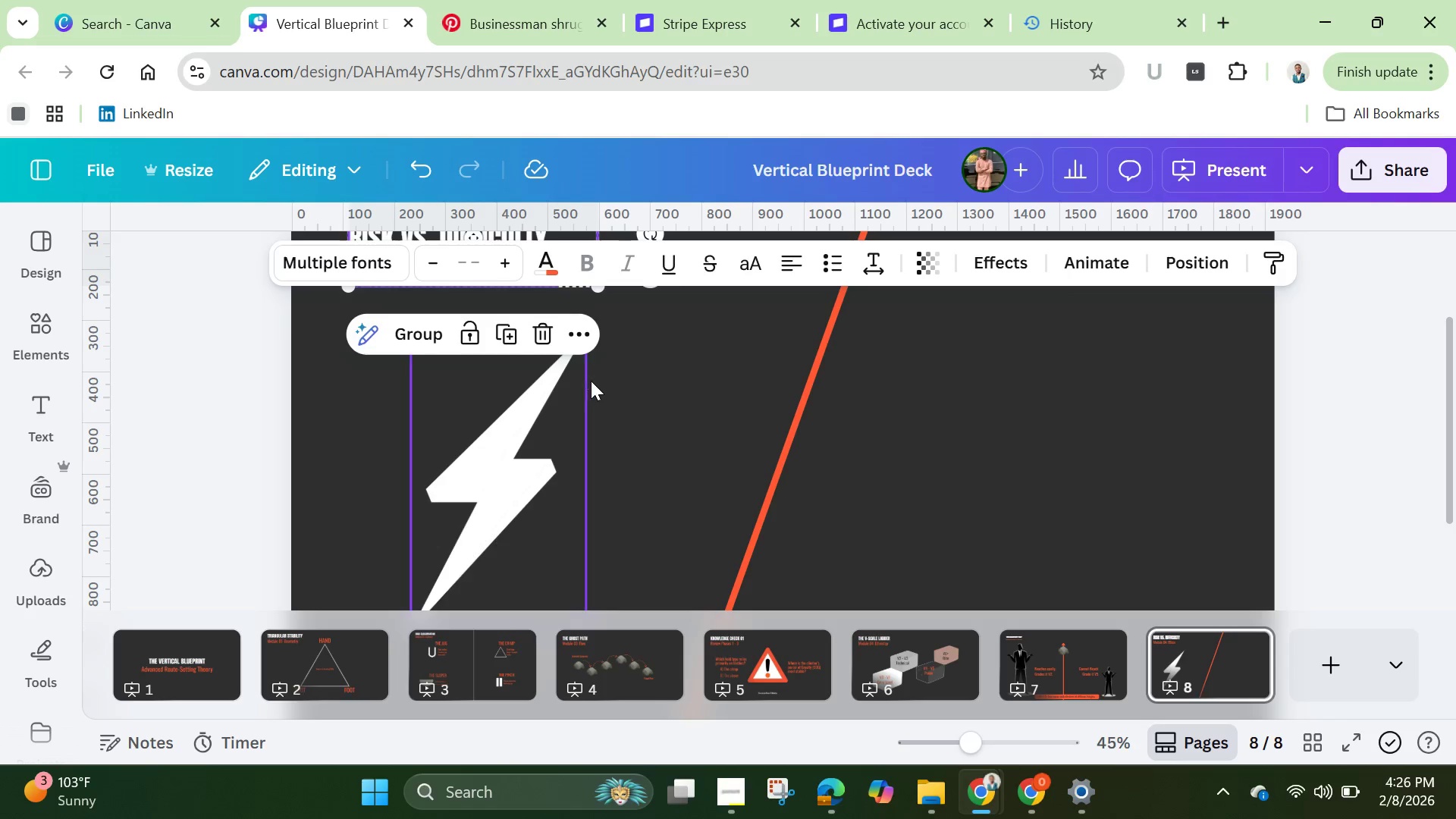 
scroll: coordinate [592, 381], scroll_direction: up, amount: 1.0
 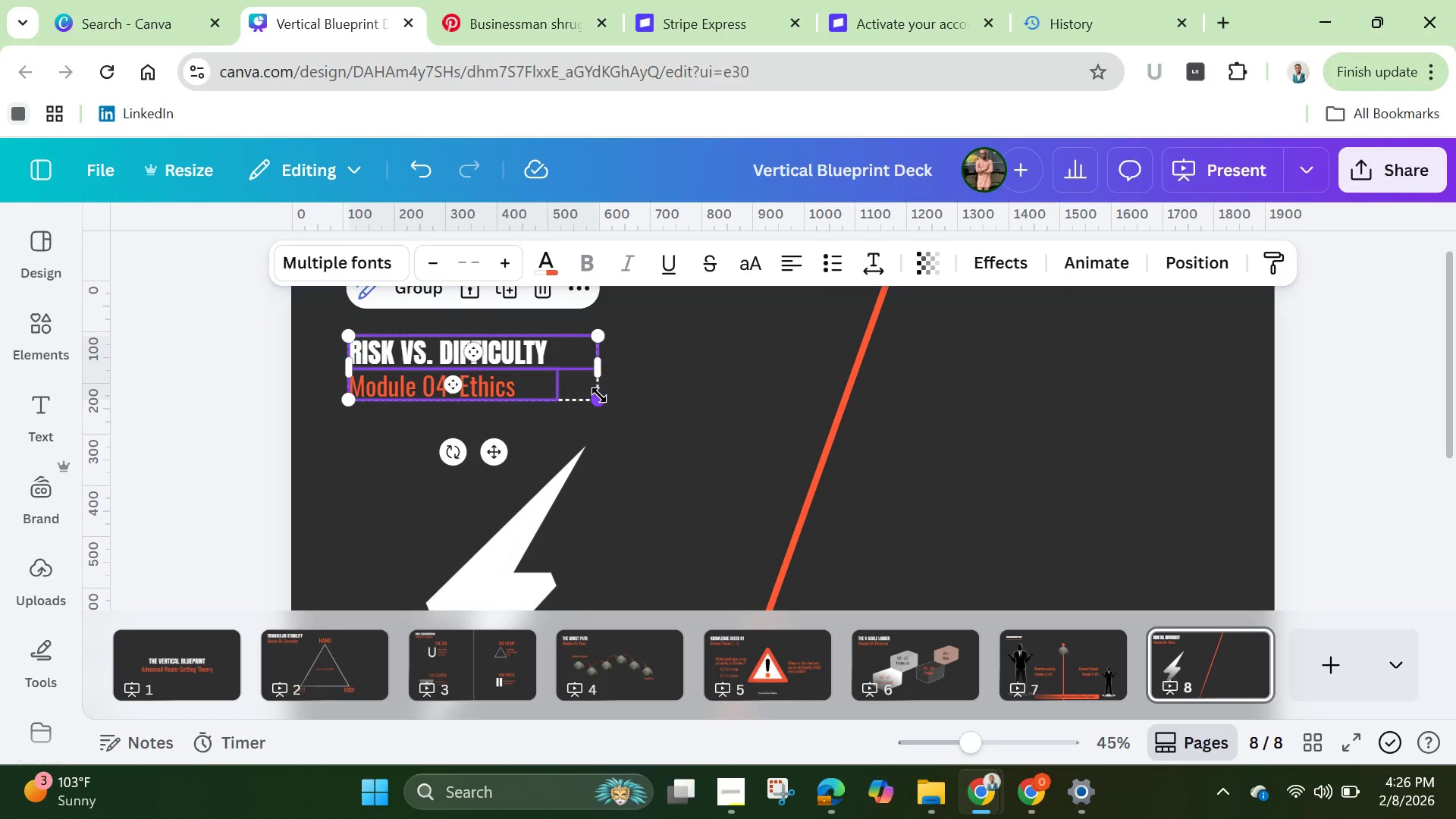 
left_click_drag(start_coordinate=[601, 399], to_coordinate=[513, 367])
 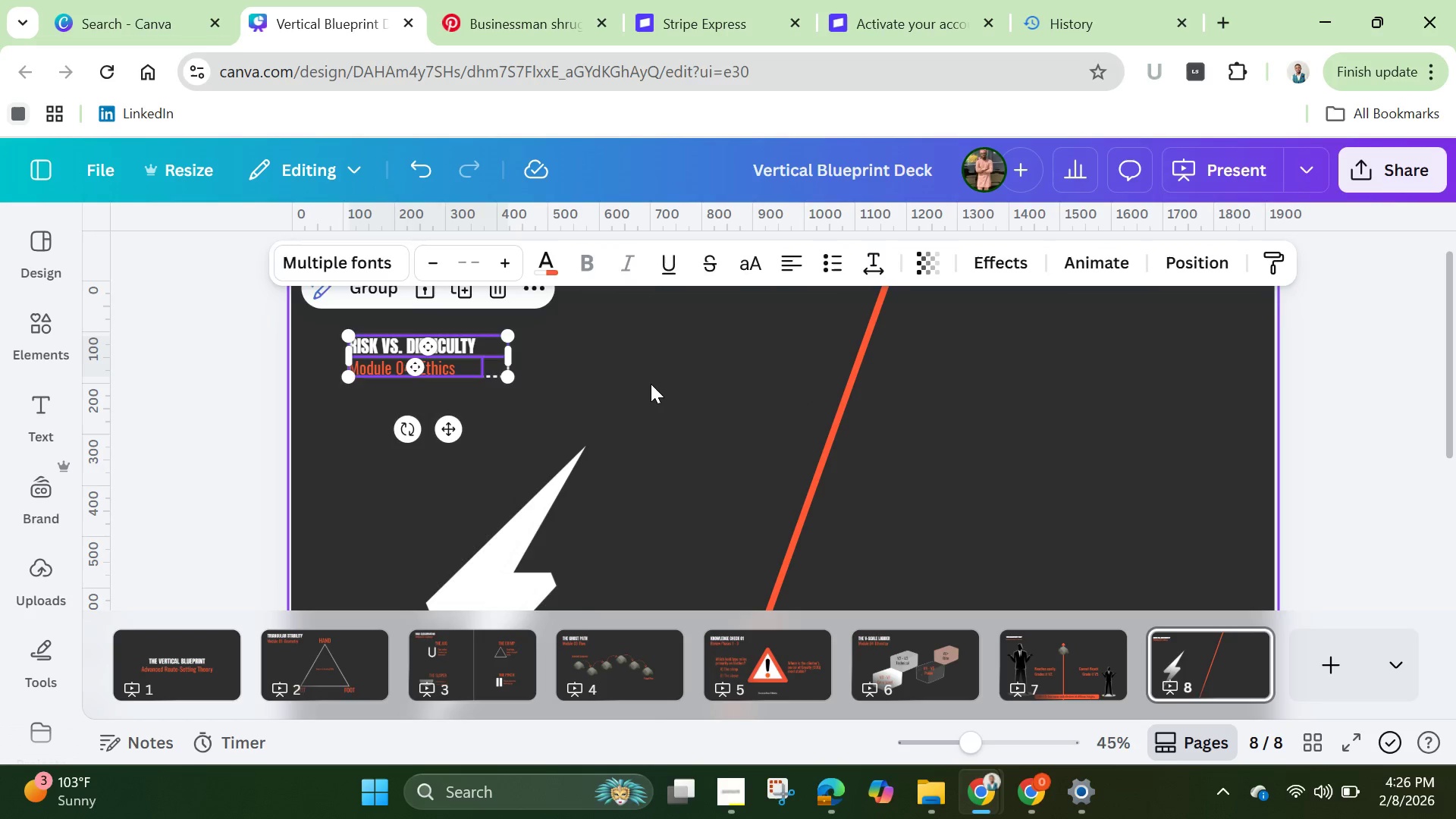 
left_click([651, 384])
 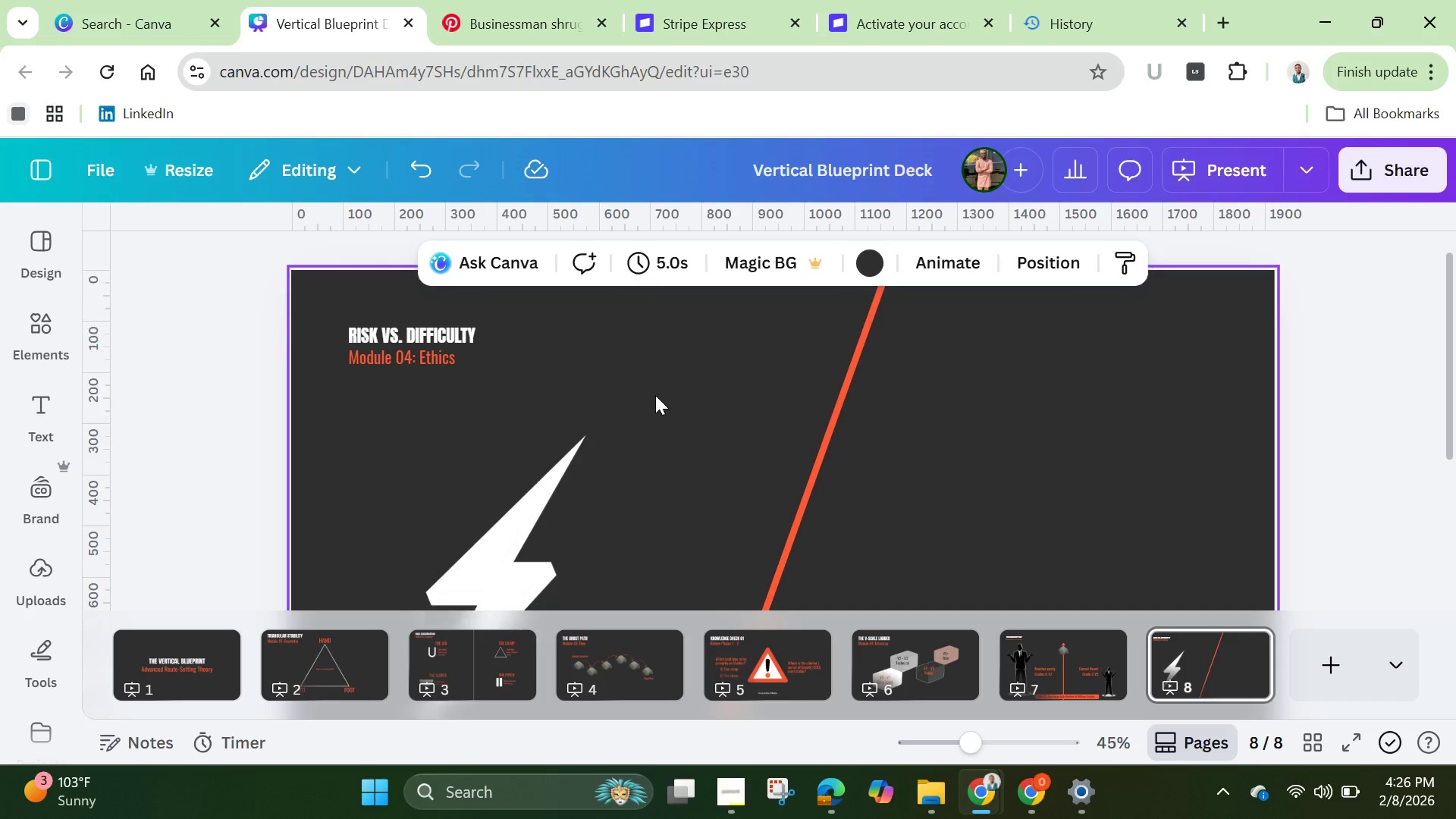 
scroll: coordinate [655, 395], scroll_direction: down, amount: 1.0
 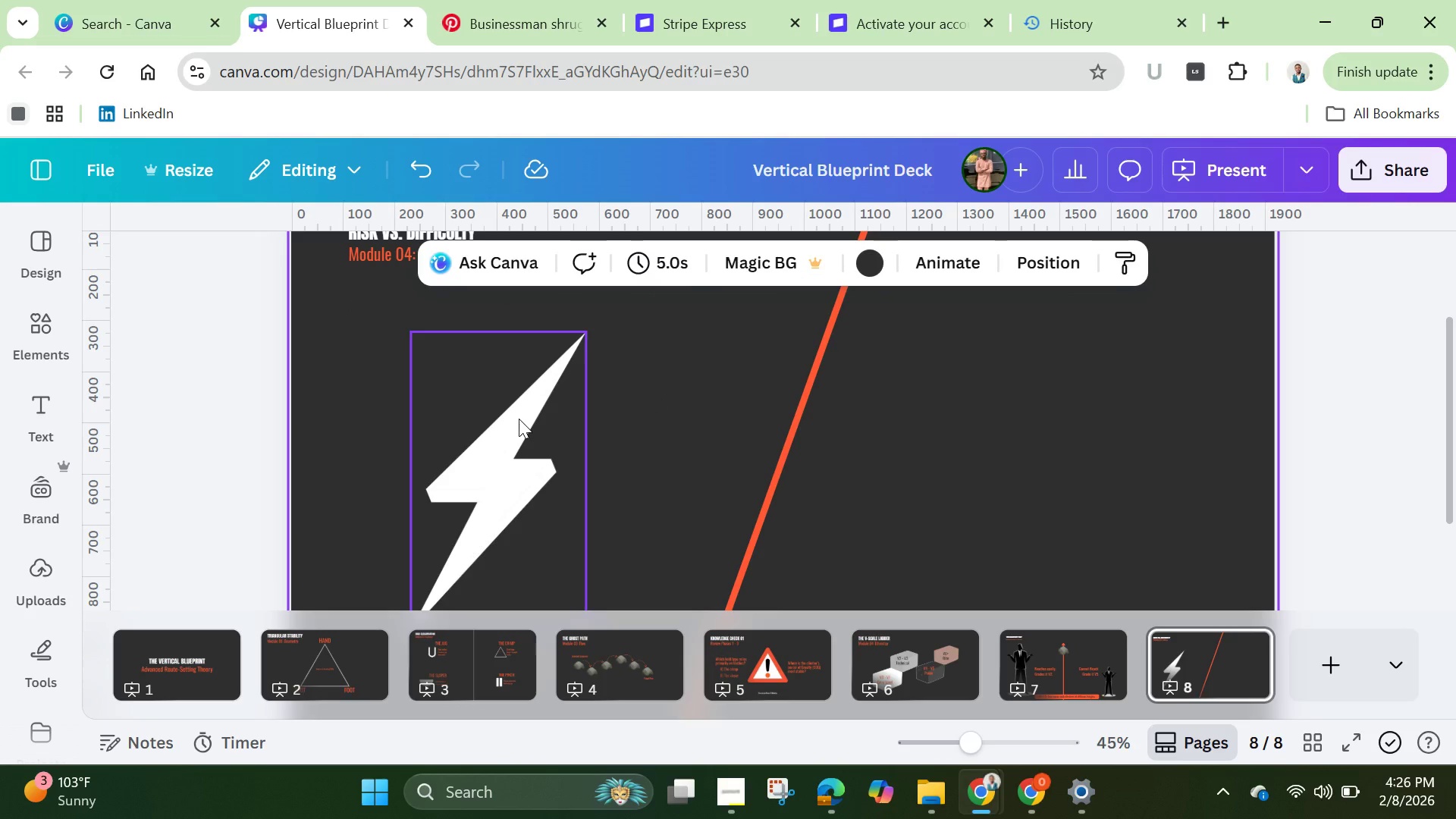 
left_click_drag(start_coordinate=[519, 419], to_coordinate=[516, 381])
 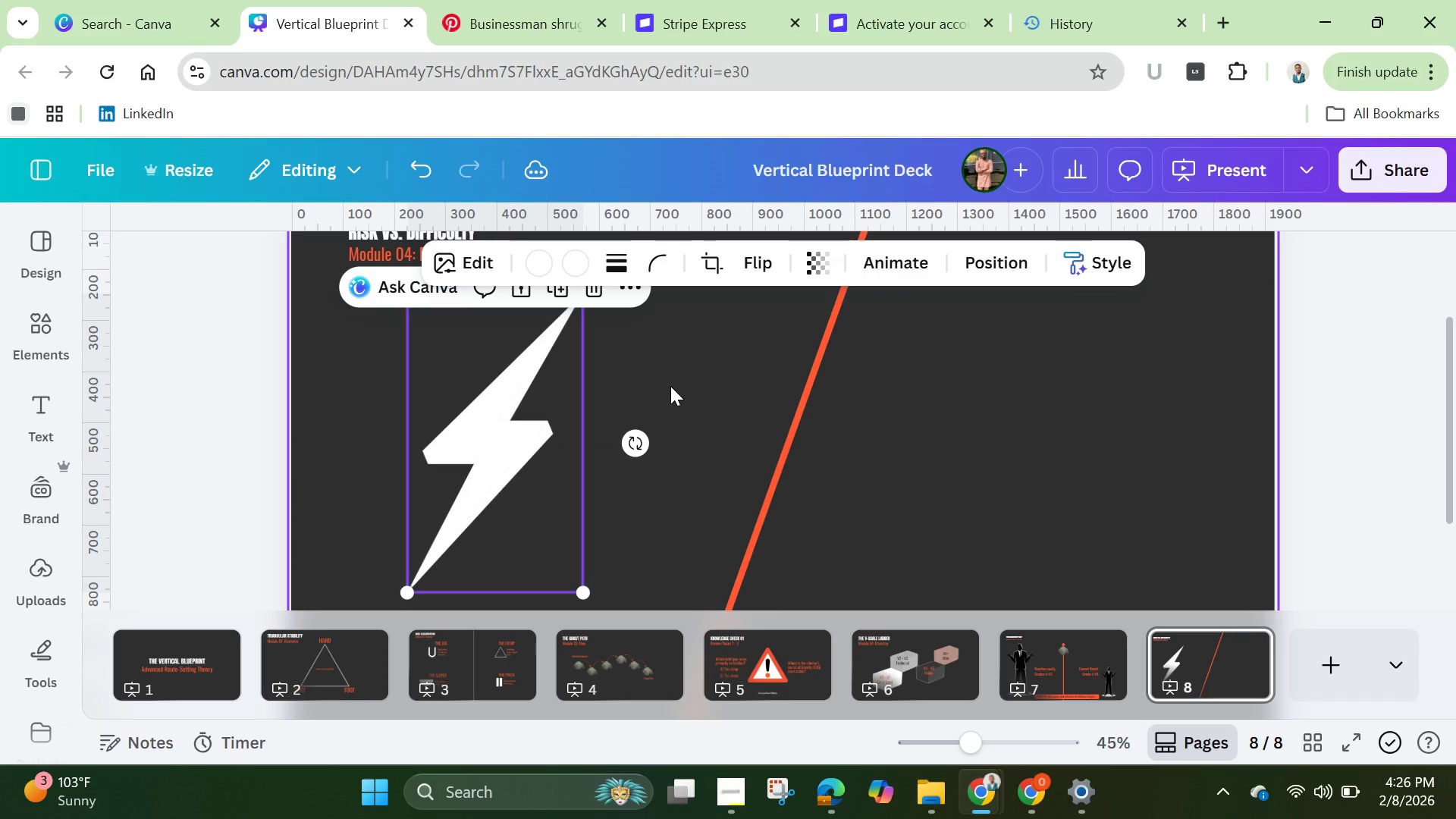 
left_click([711, 400])
 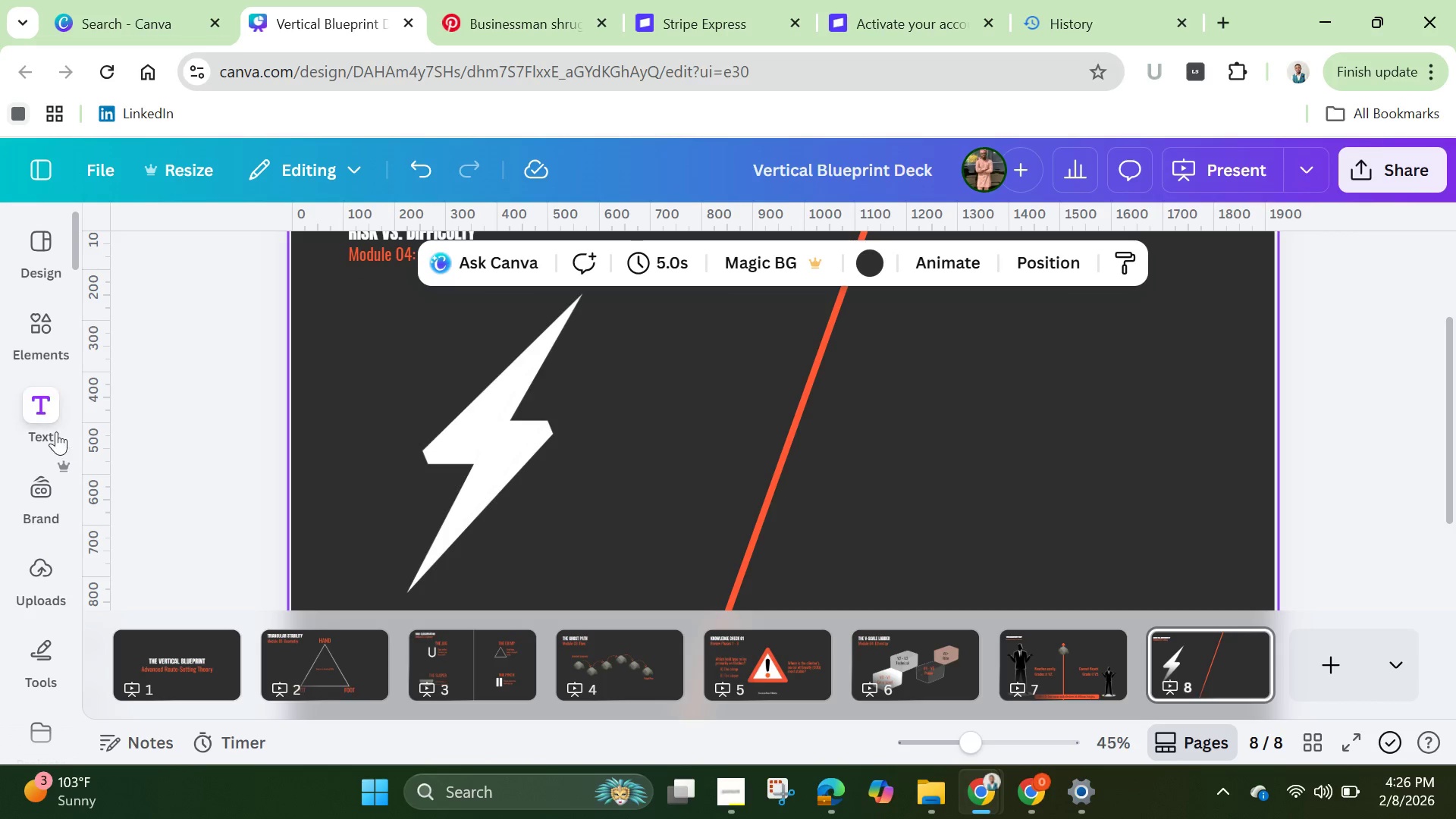 
wait(5.56)
 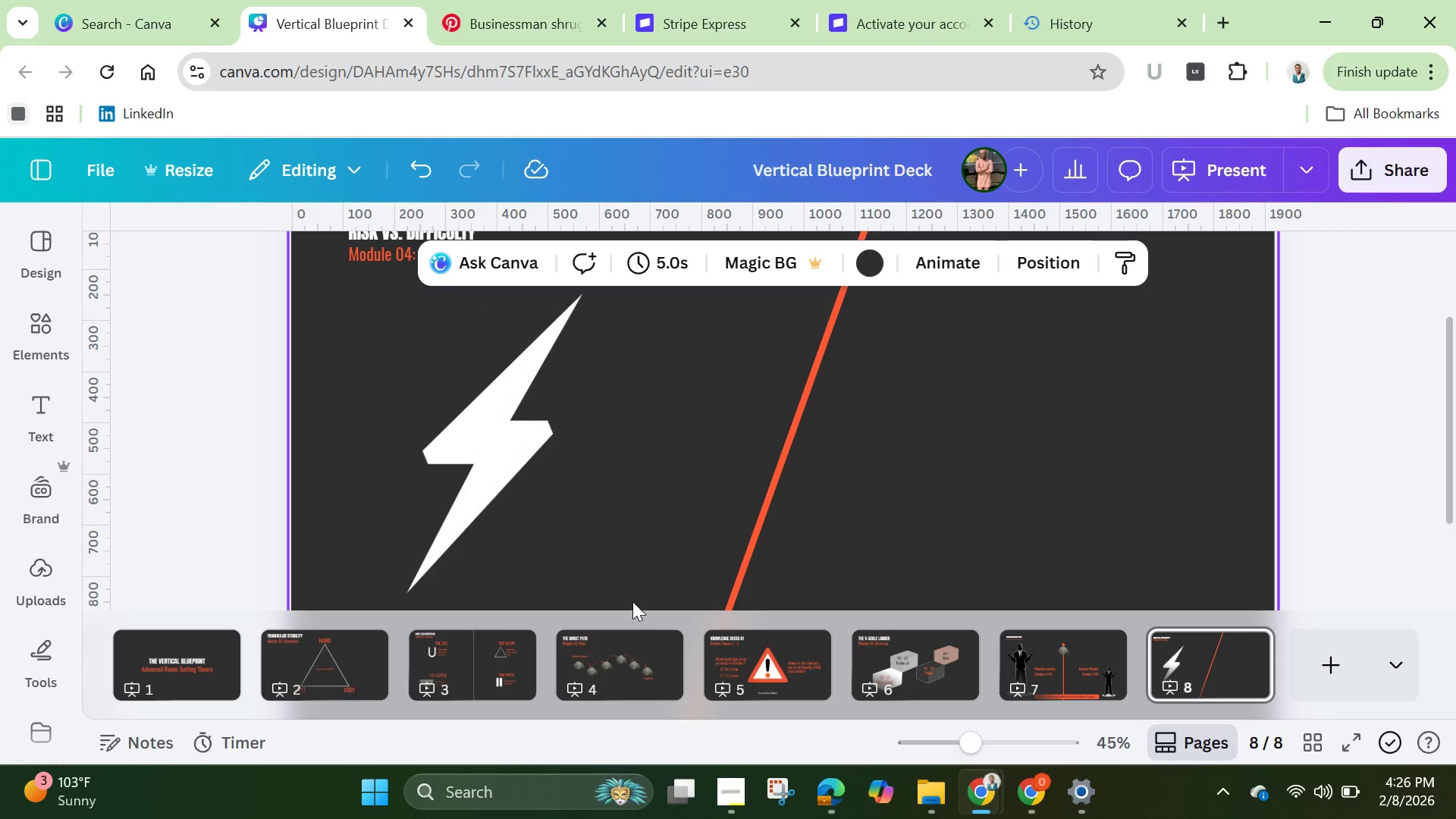 
left_click([655, 405])
 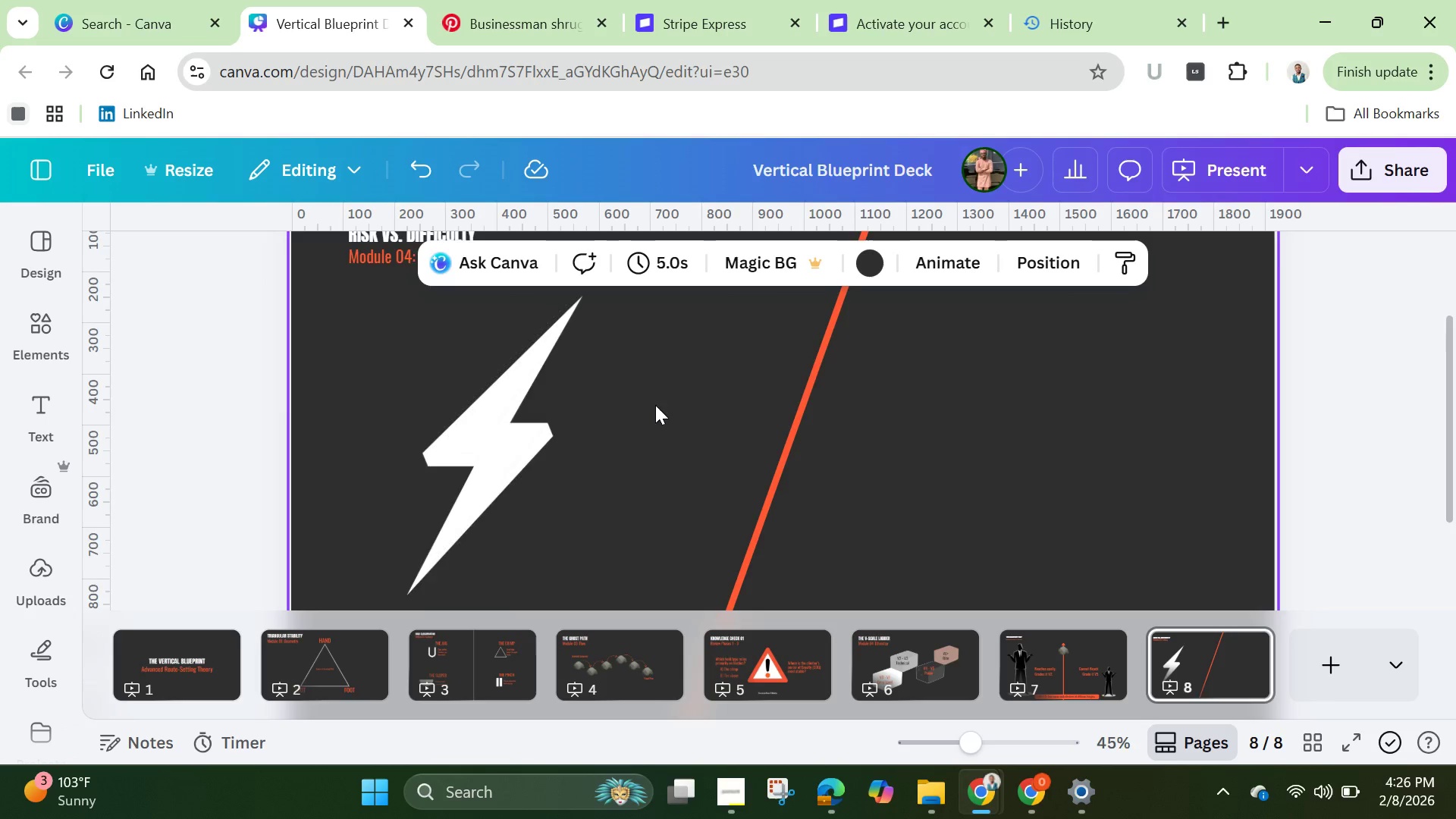 
scroll: coordinate [655, 405], scroll_direction: up, amount: 1.0
 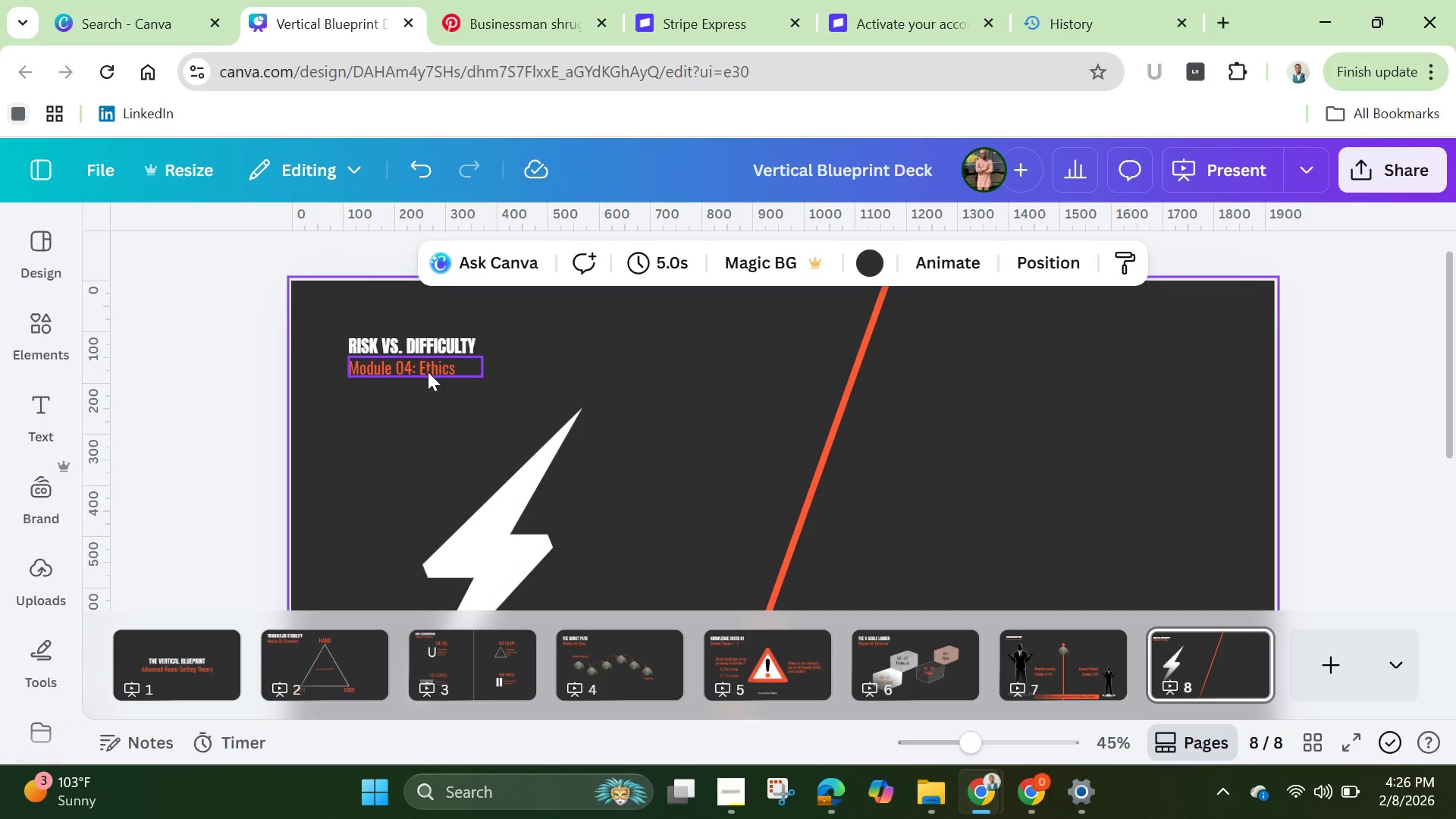 
left_click([428, 372])
 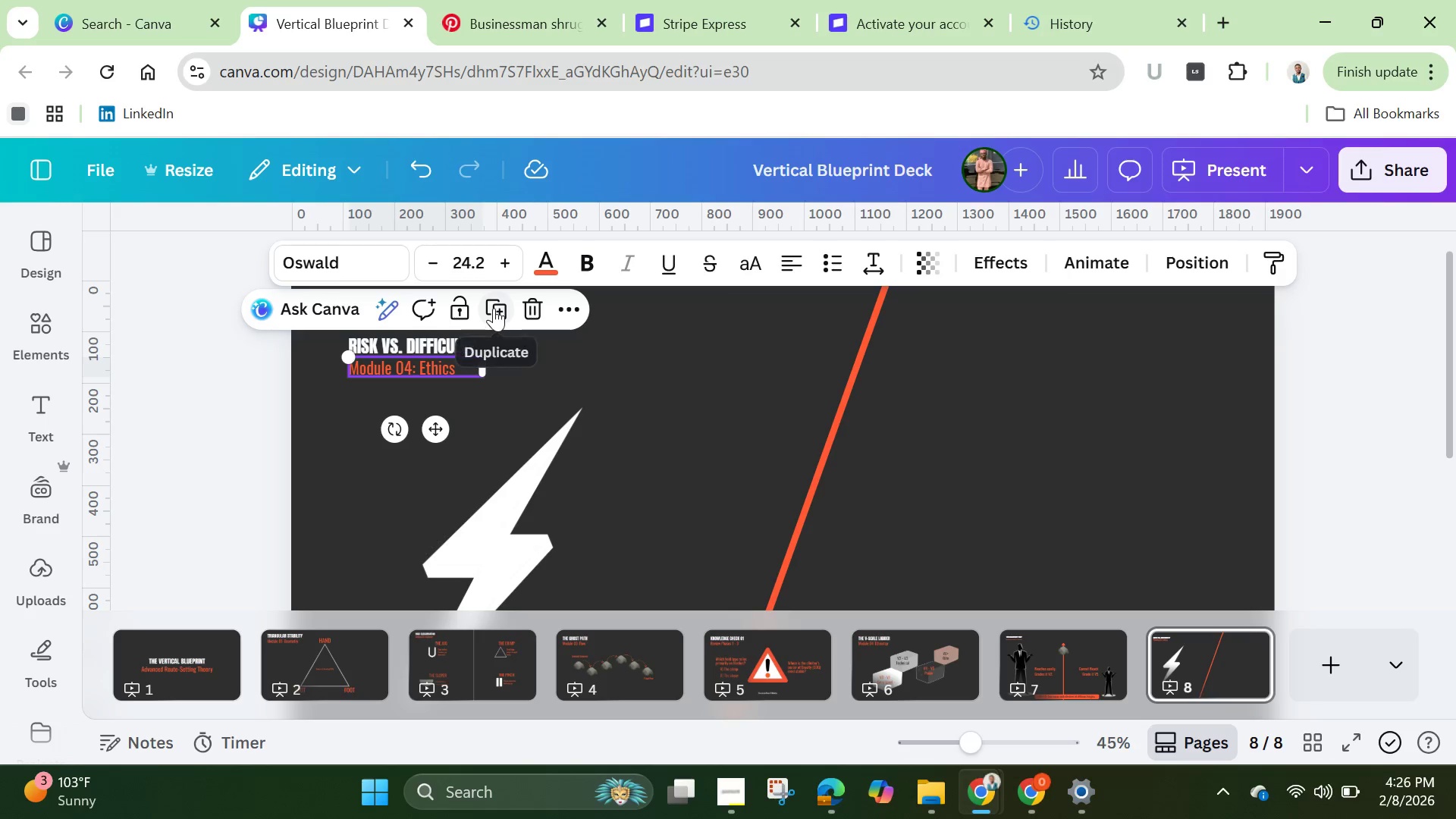 
left_click([494, 308])
 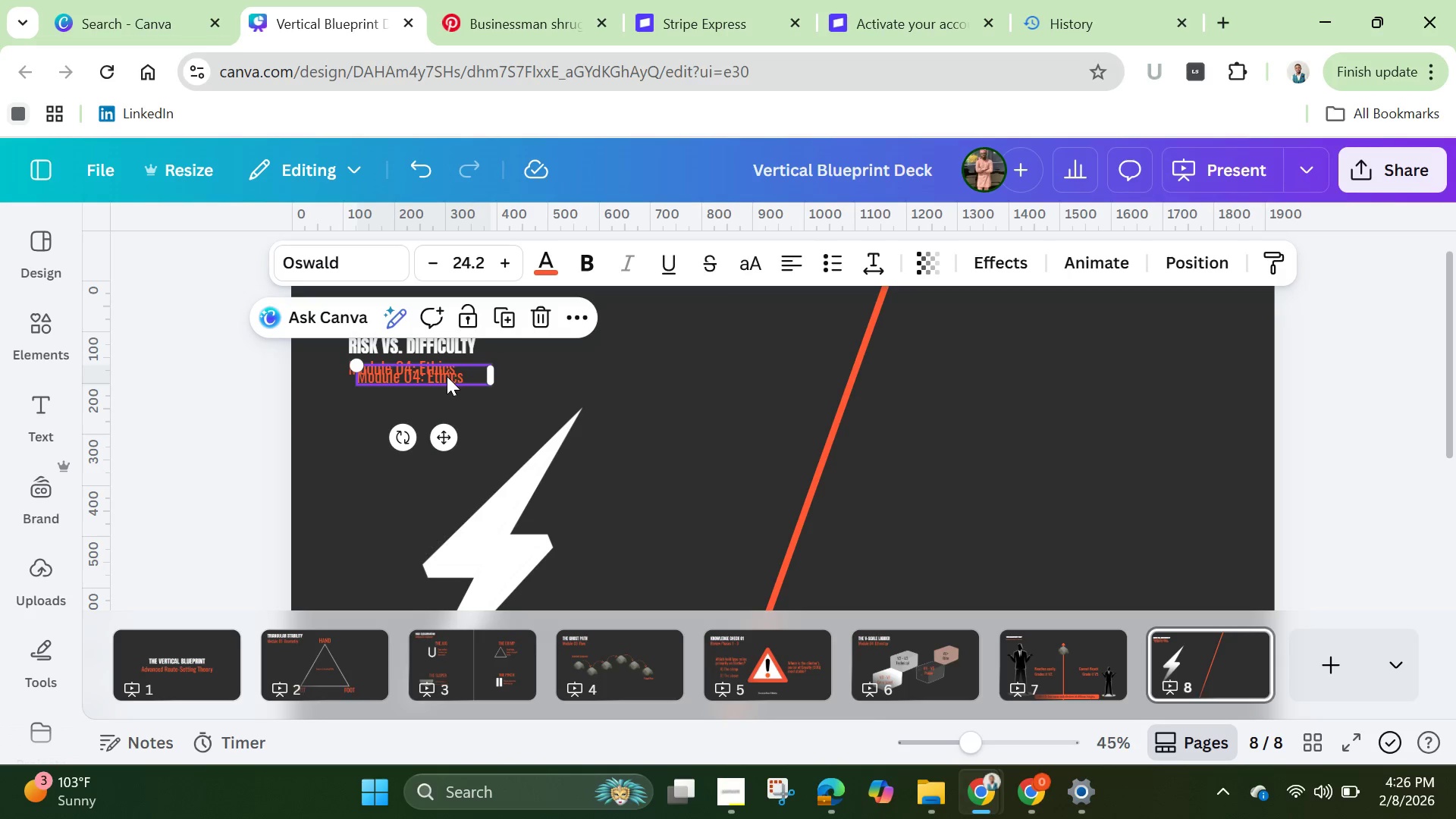 
left_click_drag(start_coordinate=[447, 376], to_coordinate=[646, 522])
 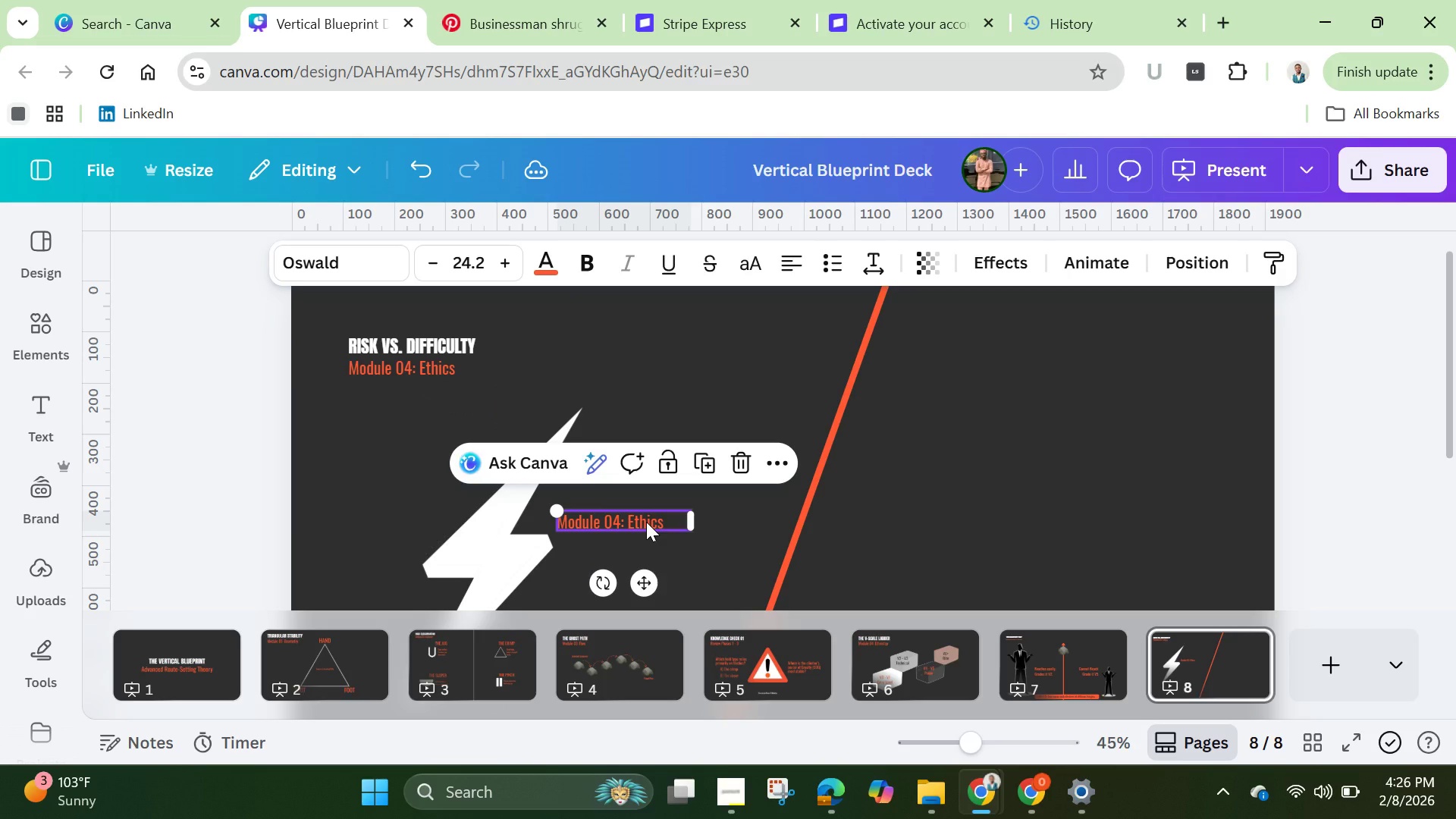 
left_click([646, 522])
 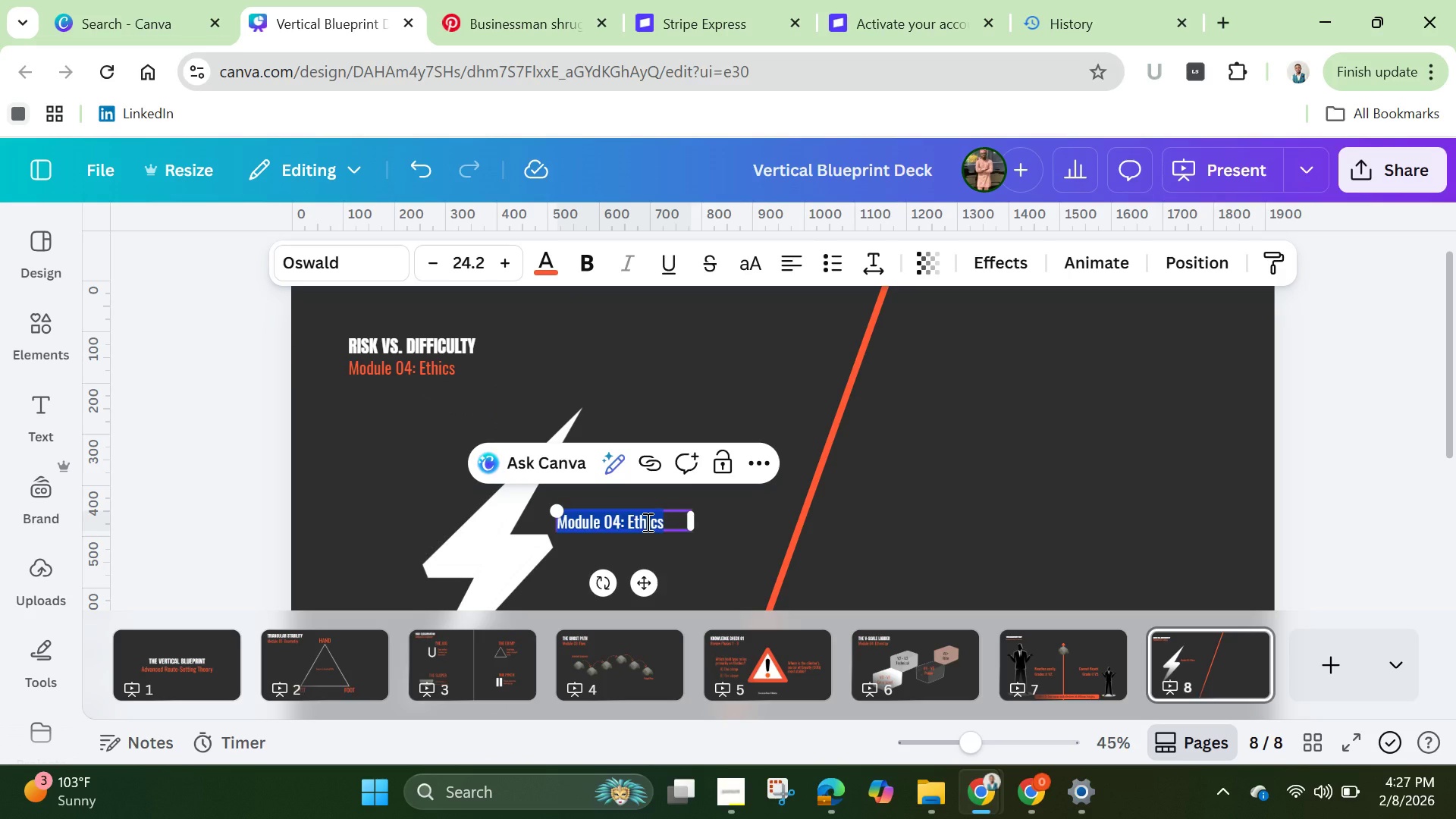 
key(Backspace)
type(Mental Challenge)
 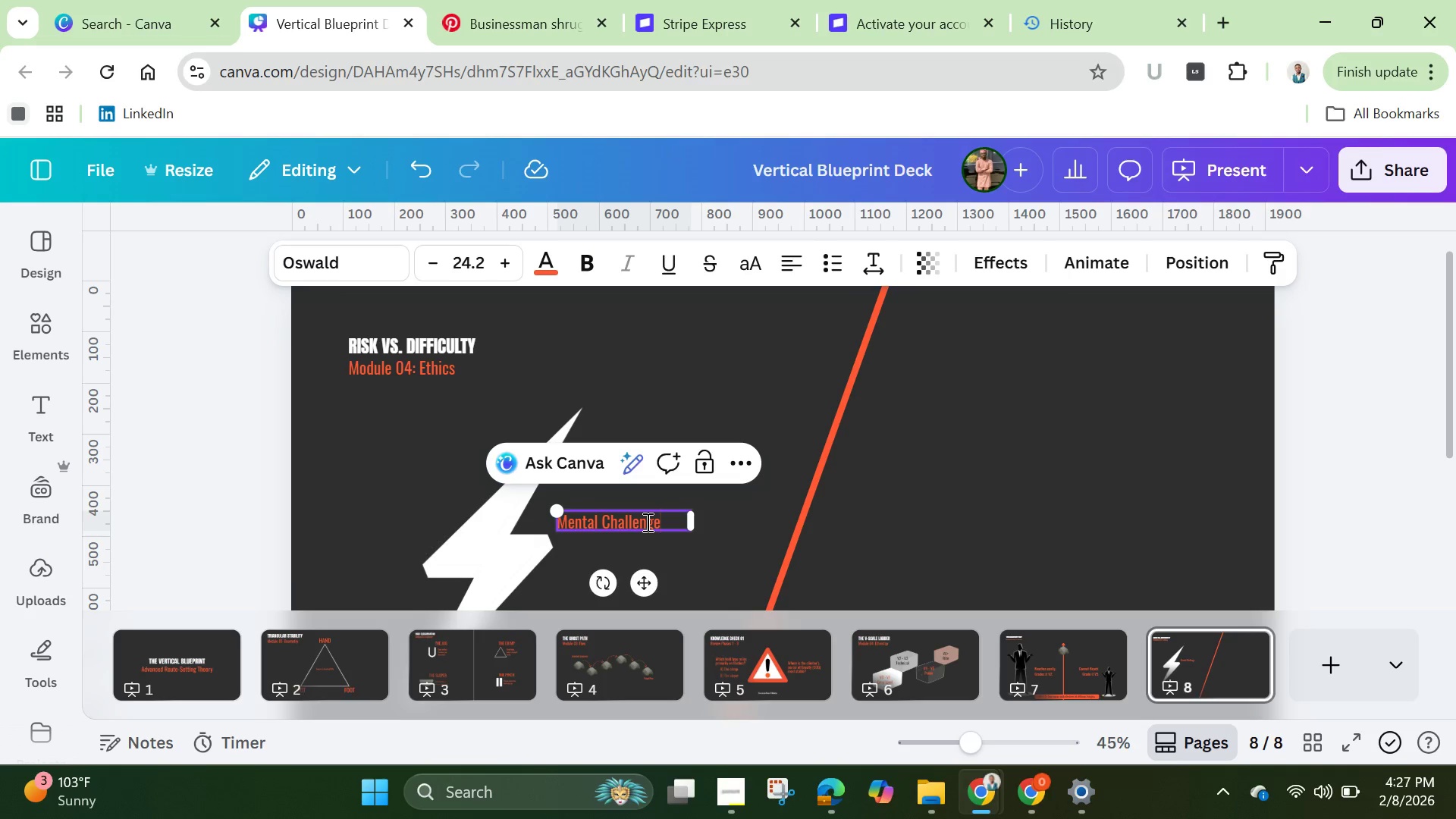 
key(Enter)
 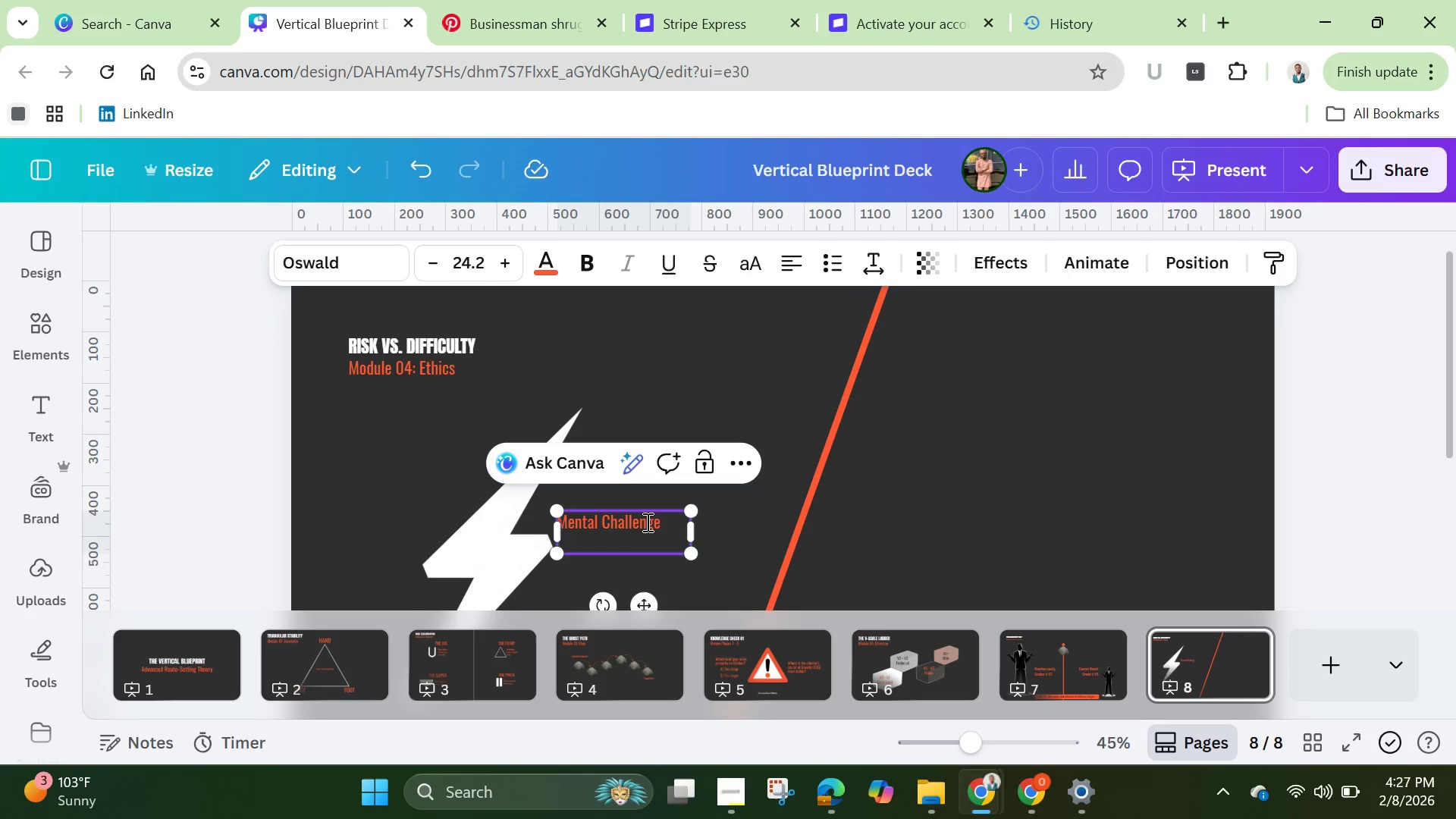 
key(Backspace)
type(. Fe)
key(Backspace)
key(Backspace)
 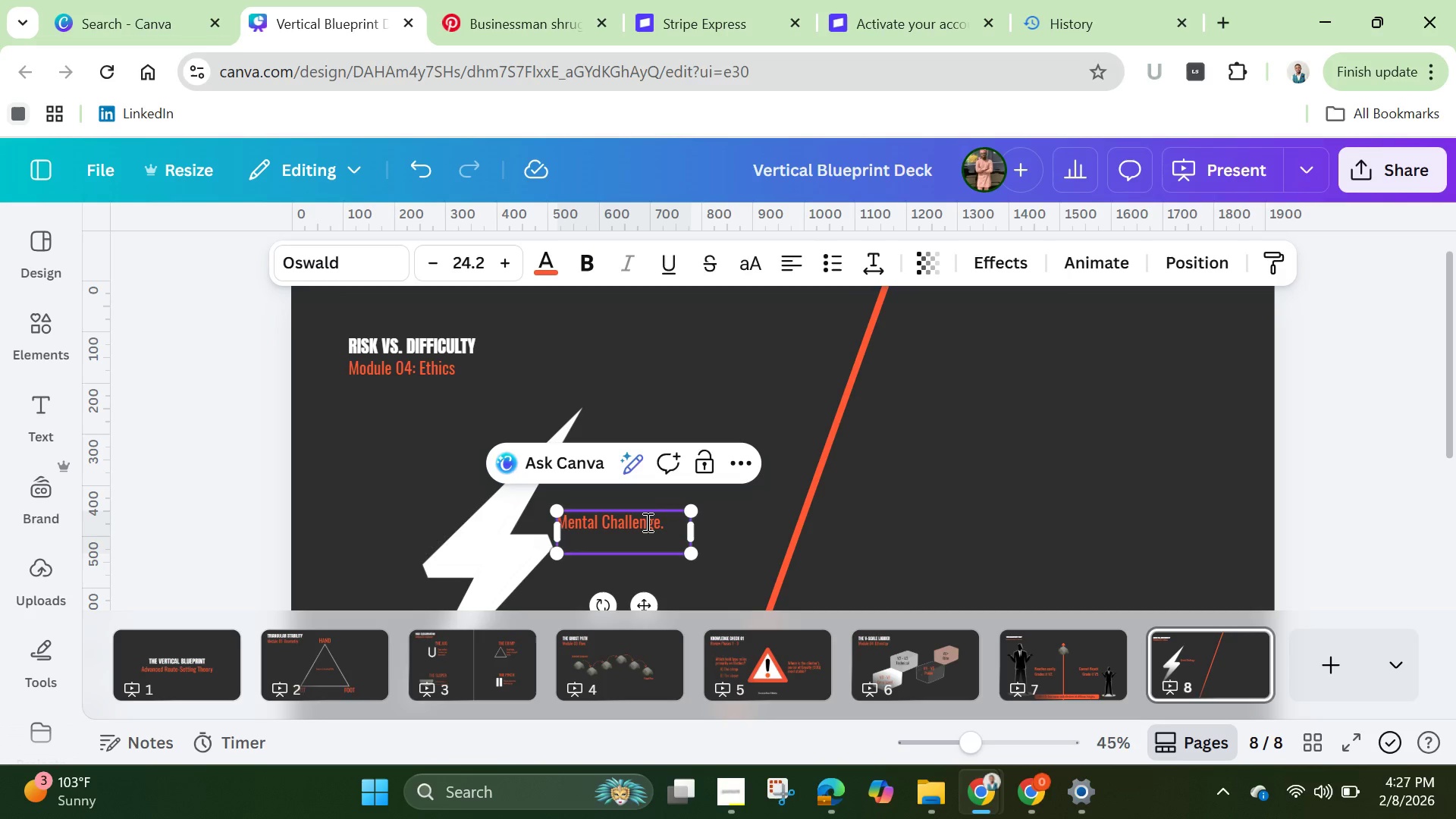 
 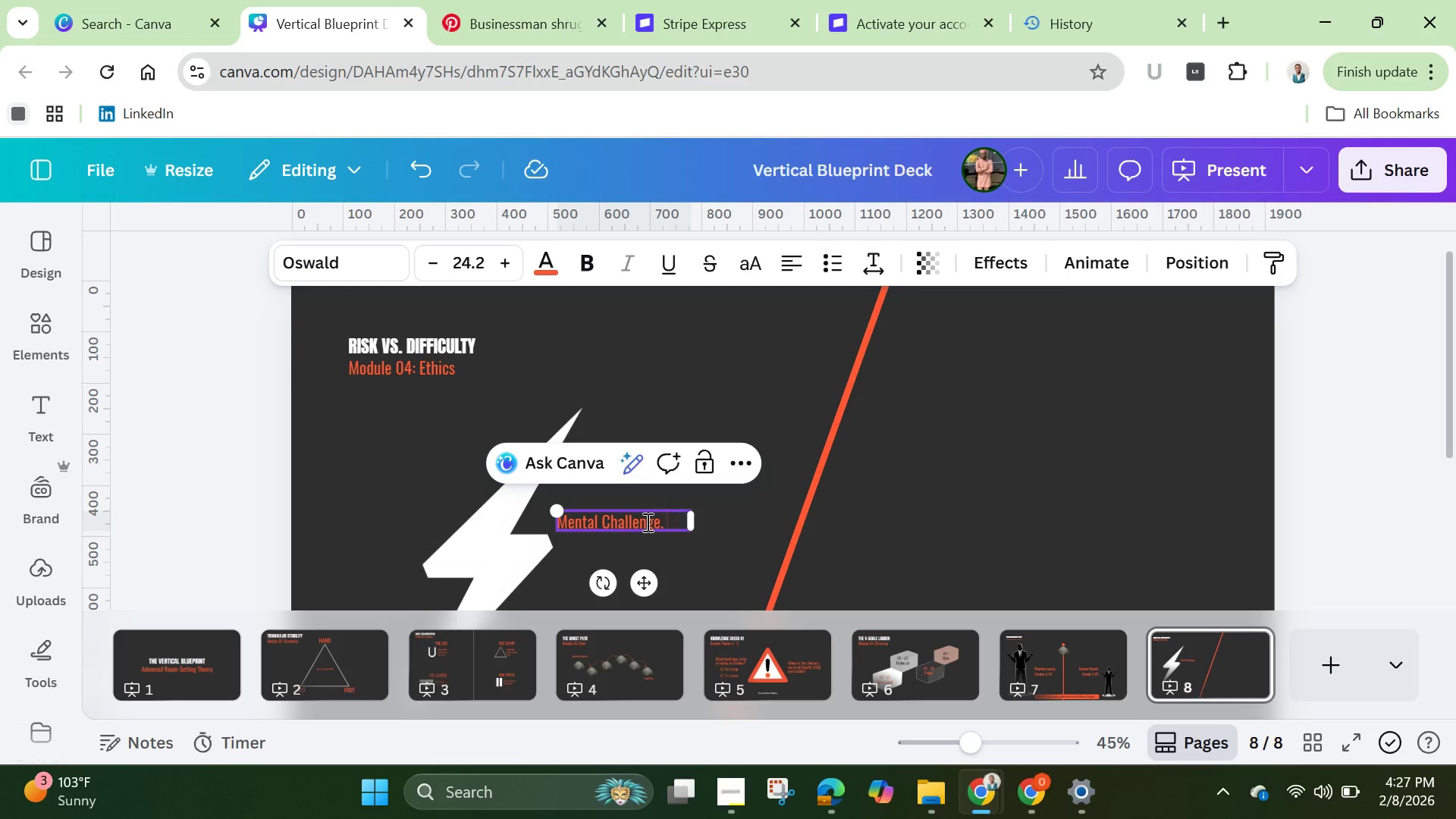 
key(Enter)
 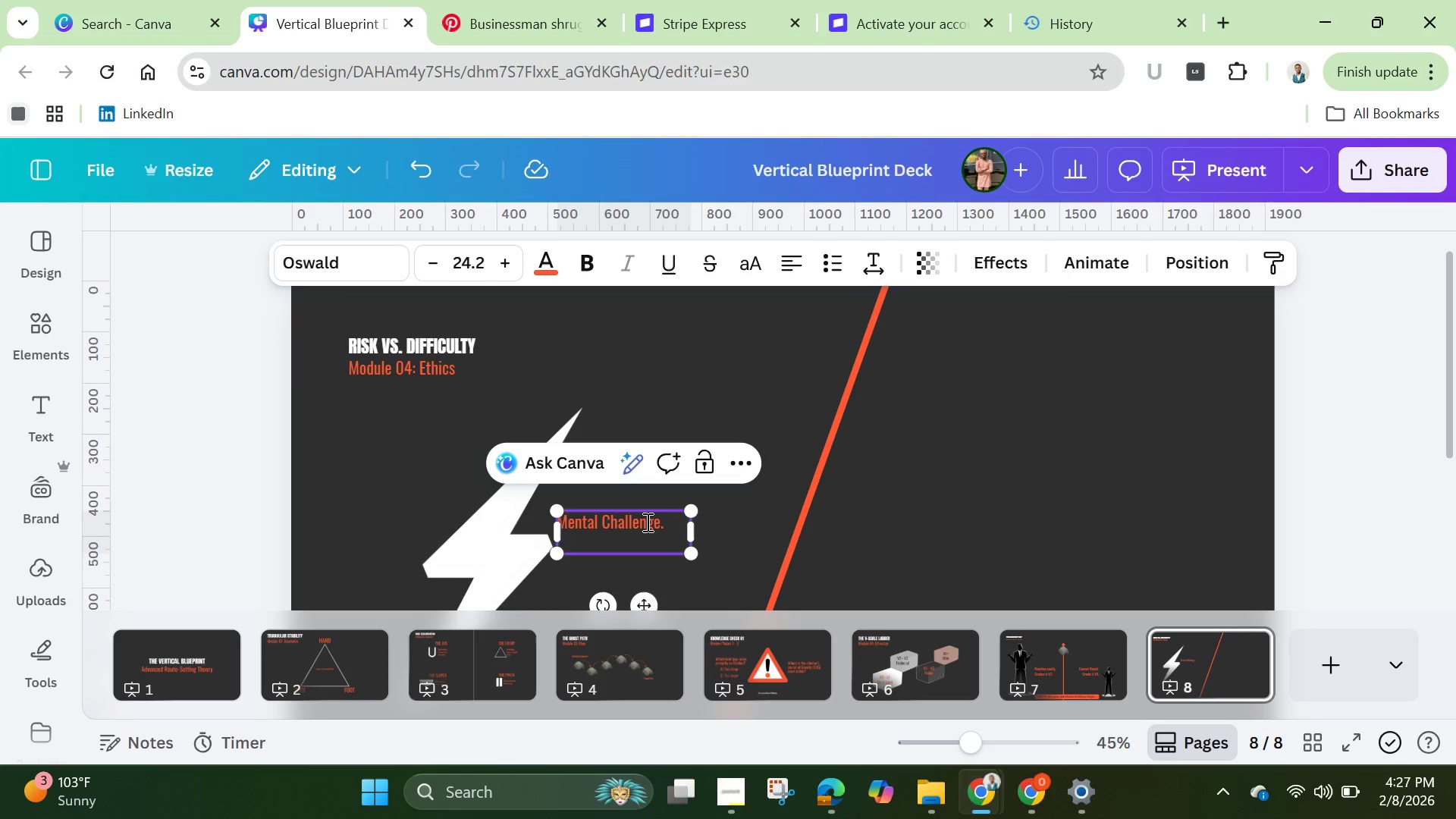 
type(Fear of falling.)
 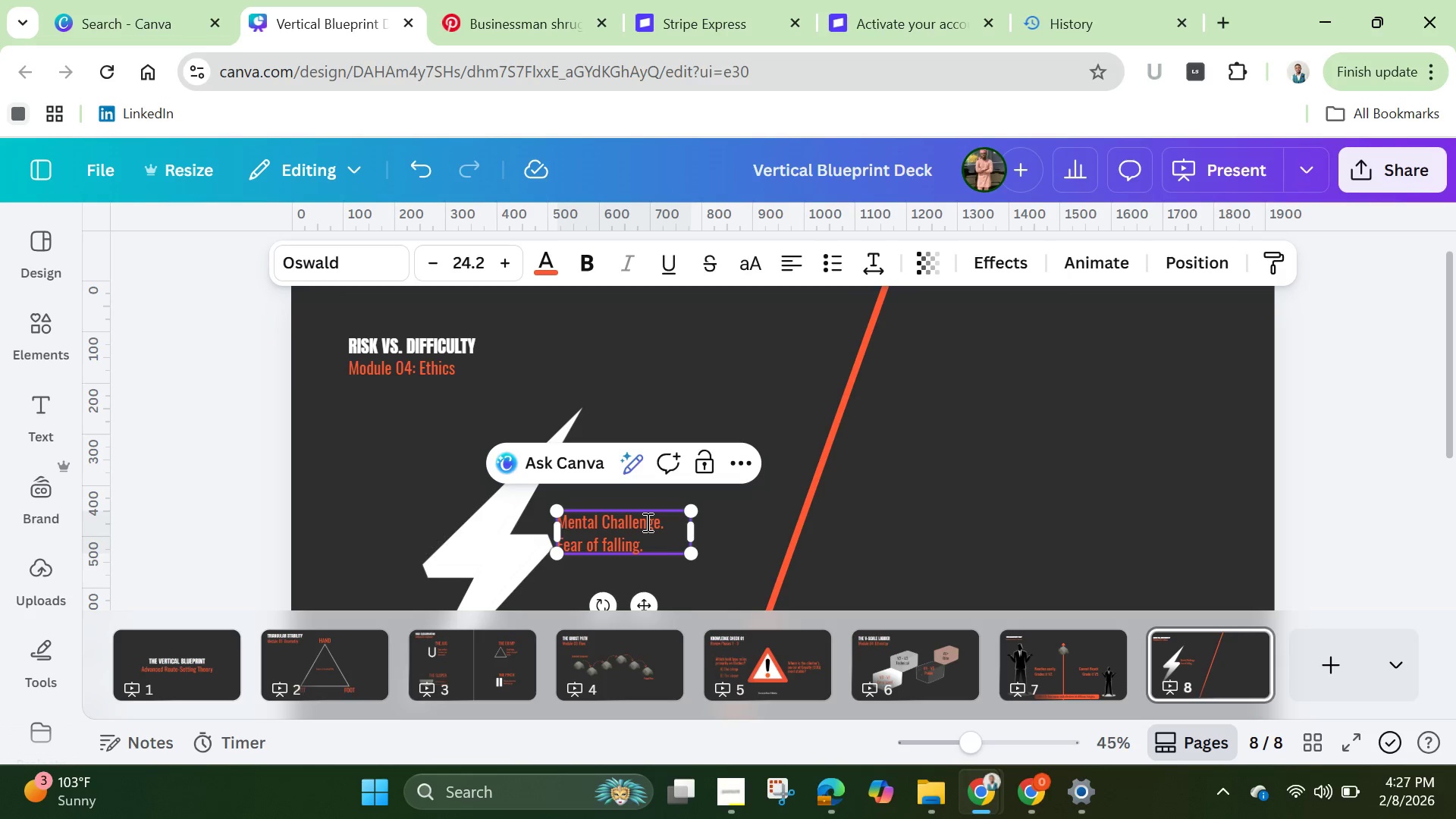 
key(Enter)
 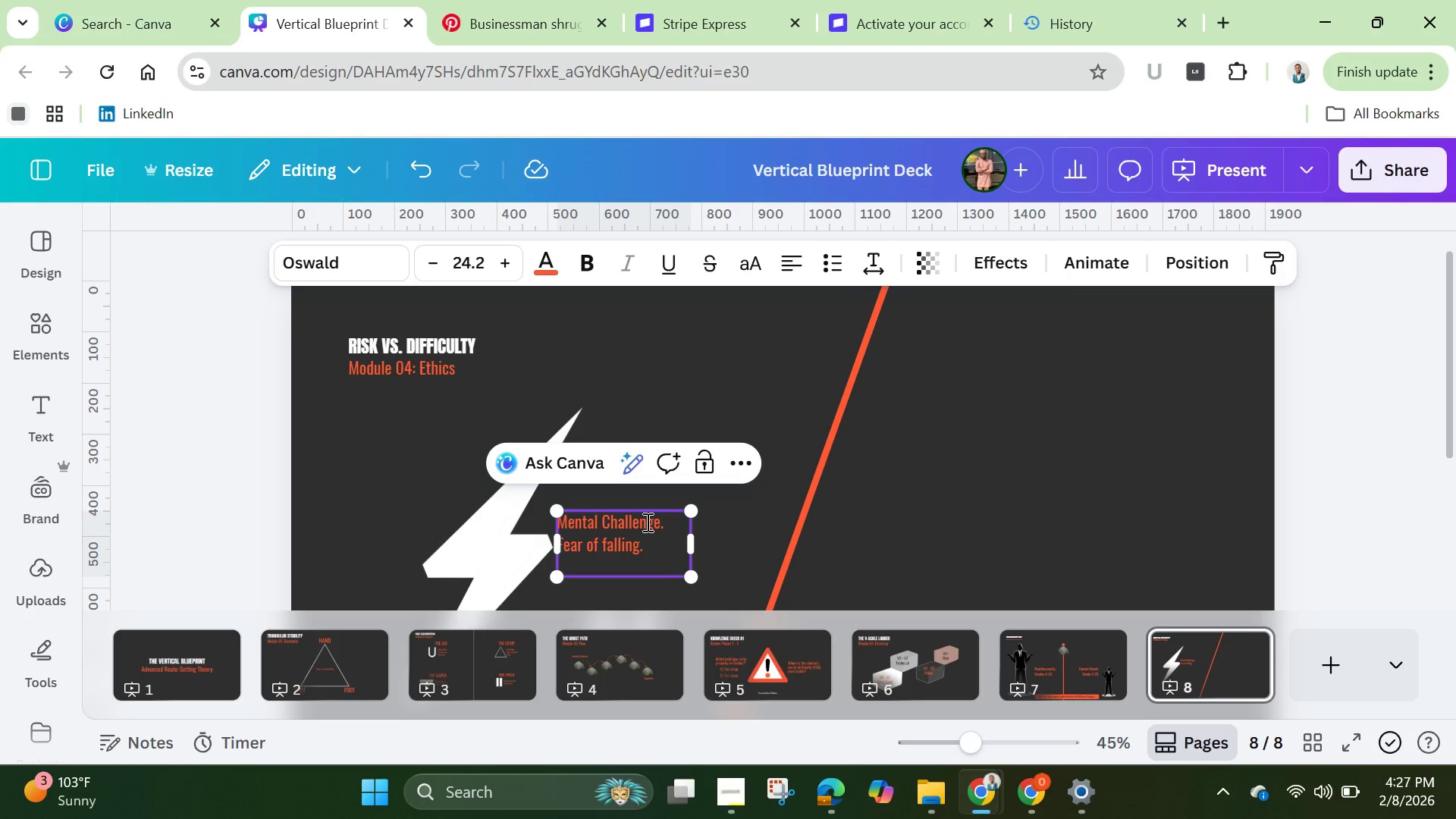 
type(Does )
key(Backspace)
key(Backspace)
key(Backspace)
key(Backspace)
type(OES )
 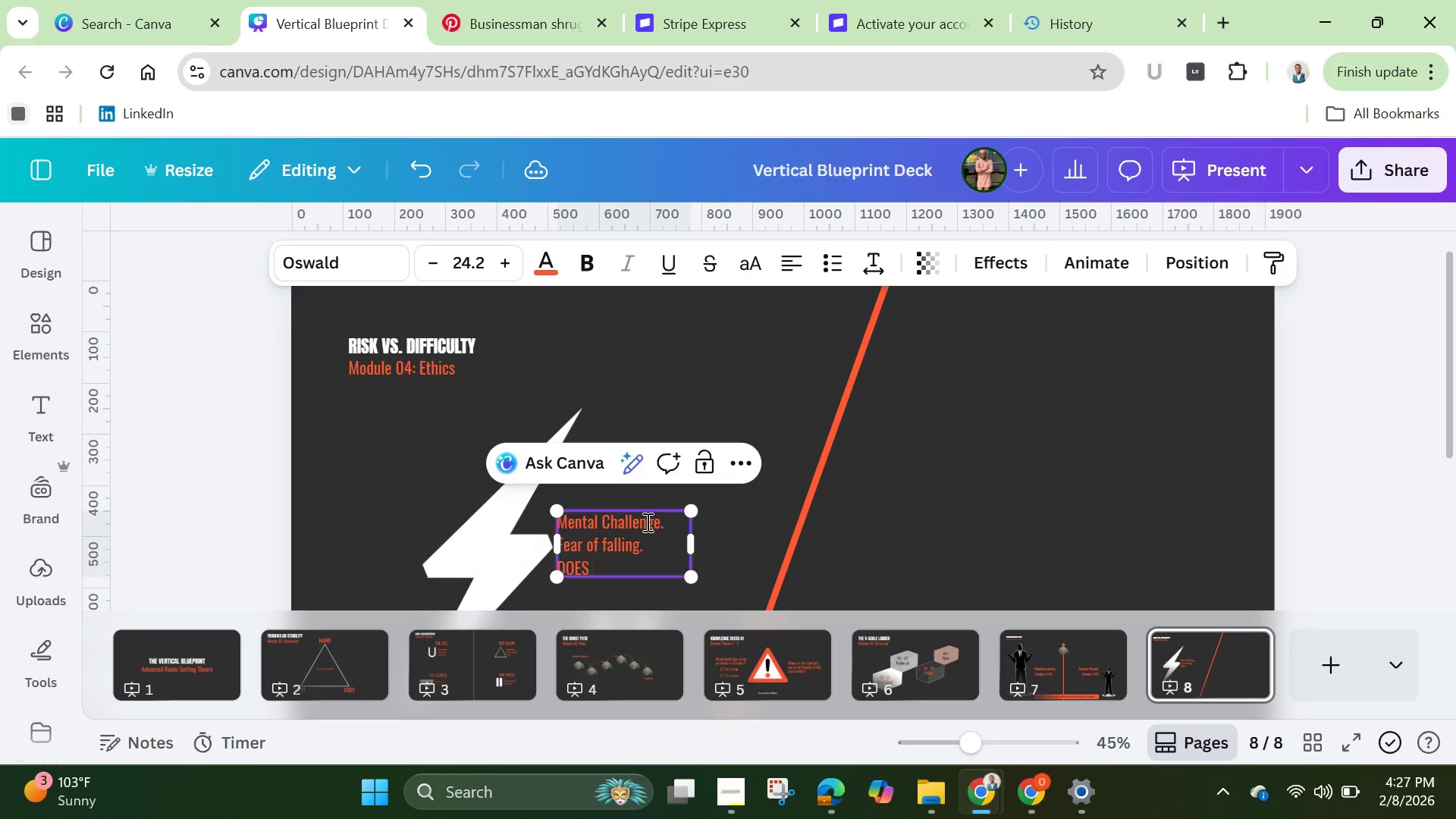 
 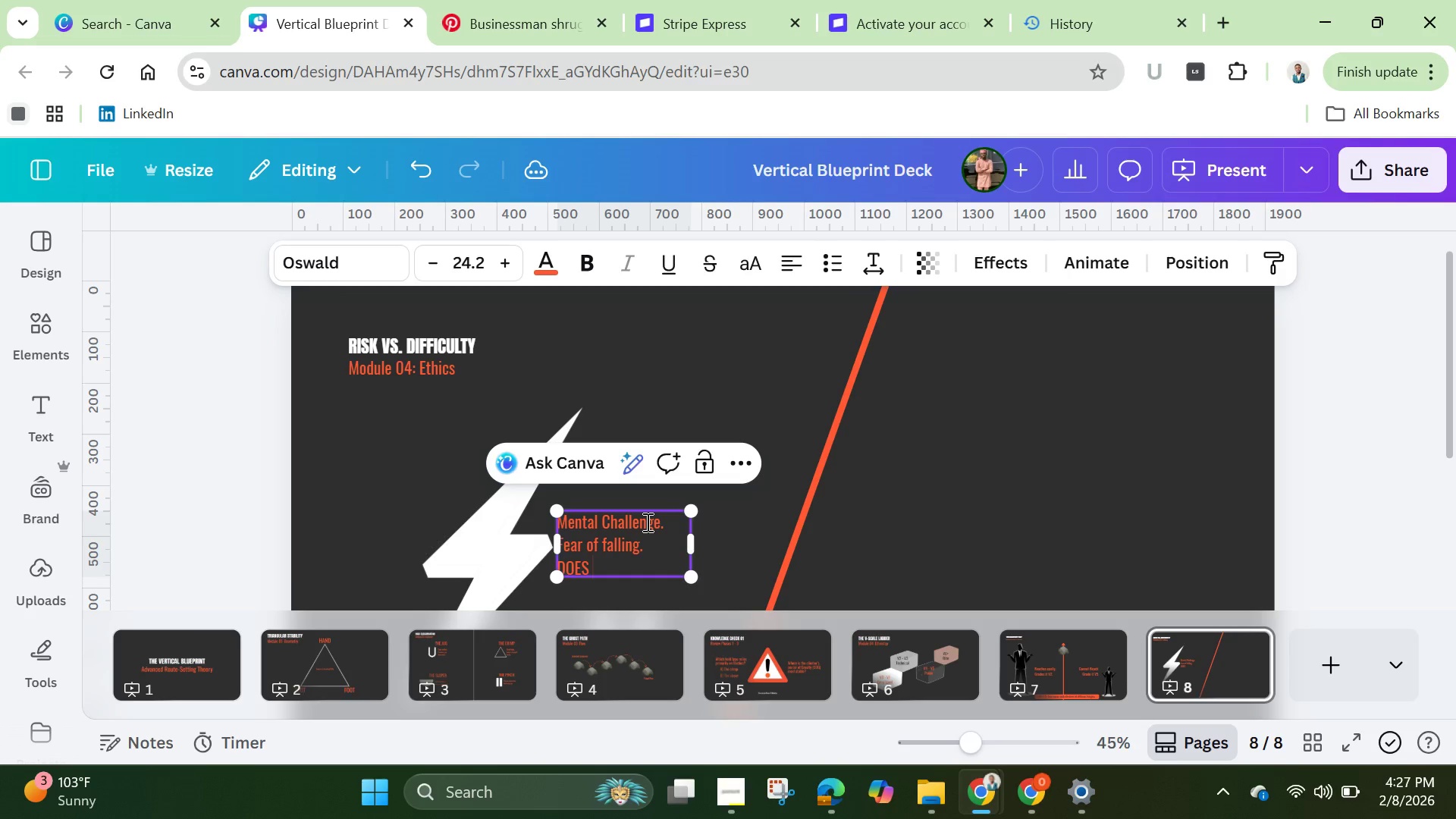 
key(Alt+AltLeft)
 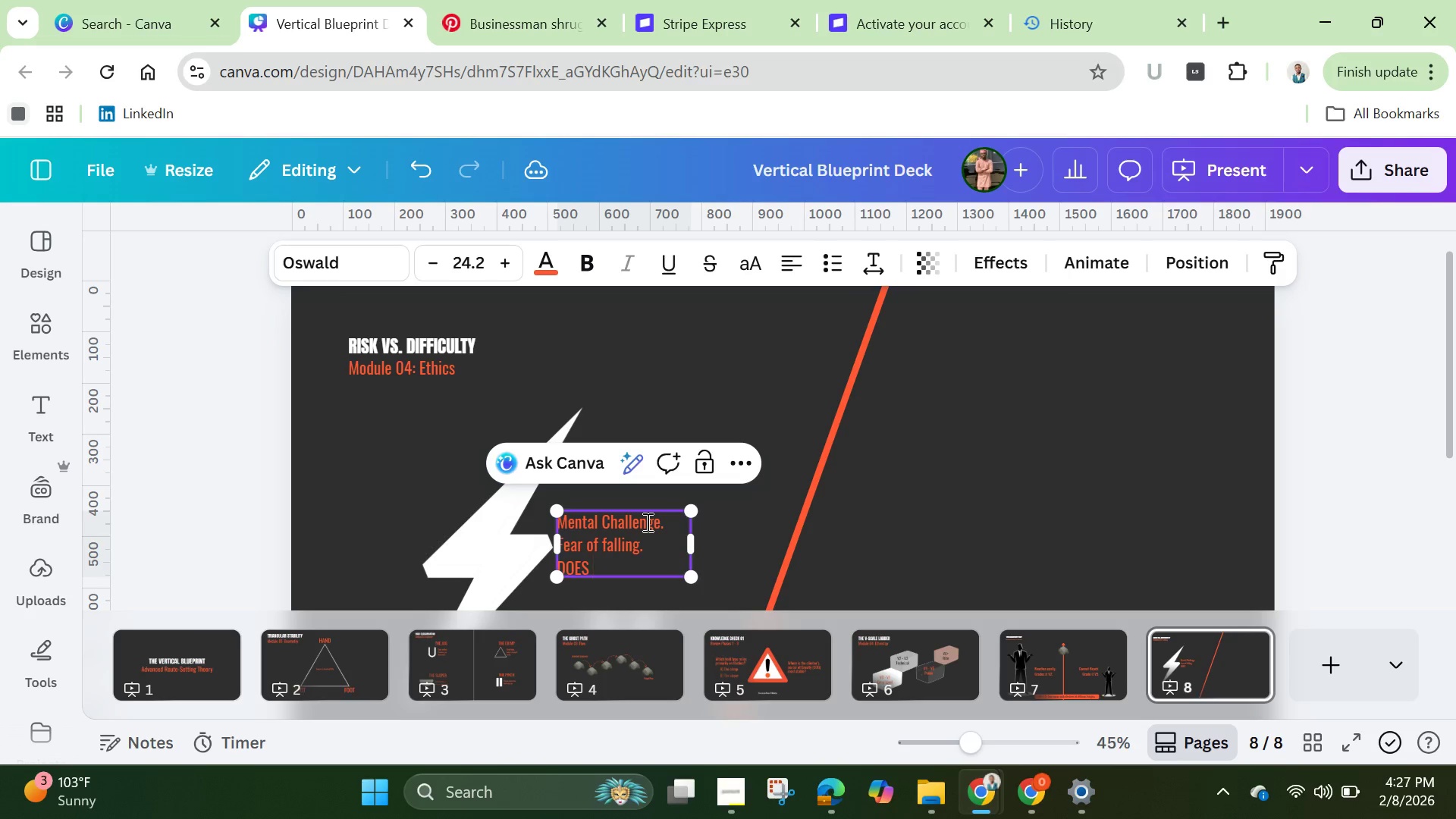 
type(NOT o)
key(Backspace)
type(increase )
 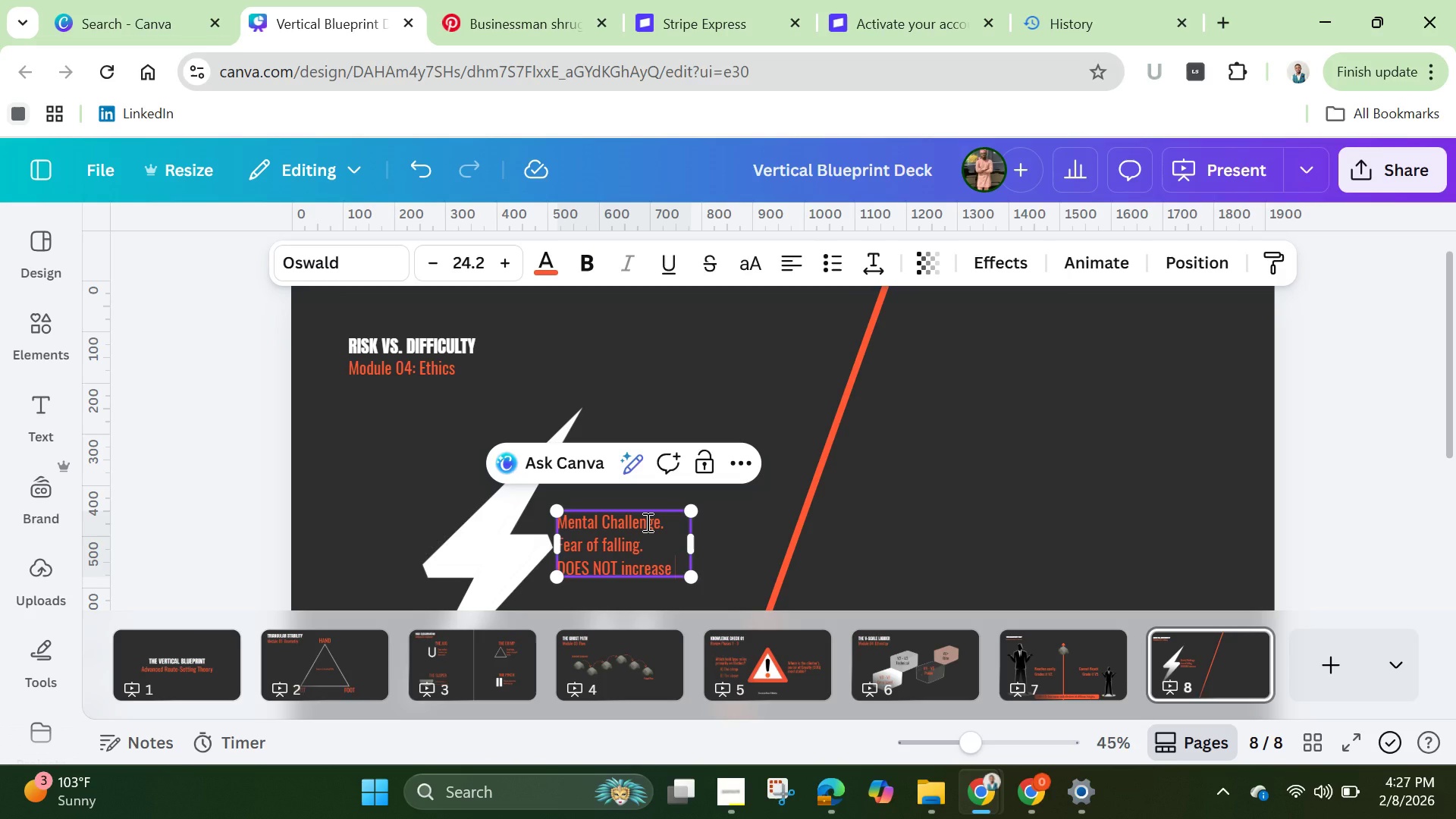 
hold_key(key=ShiftLeft, duration=1.5)
 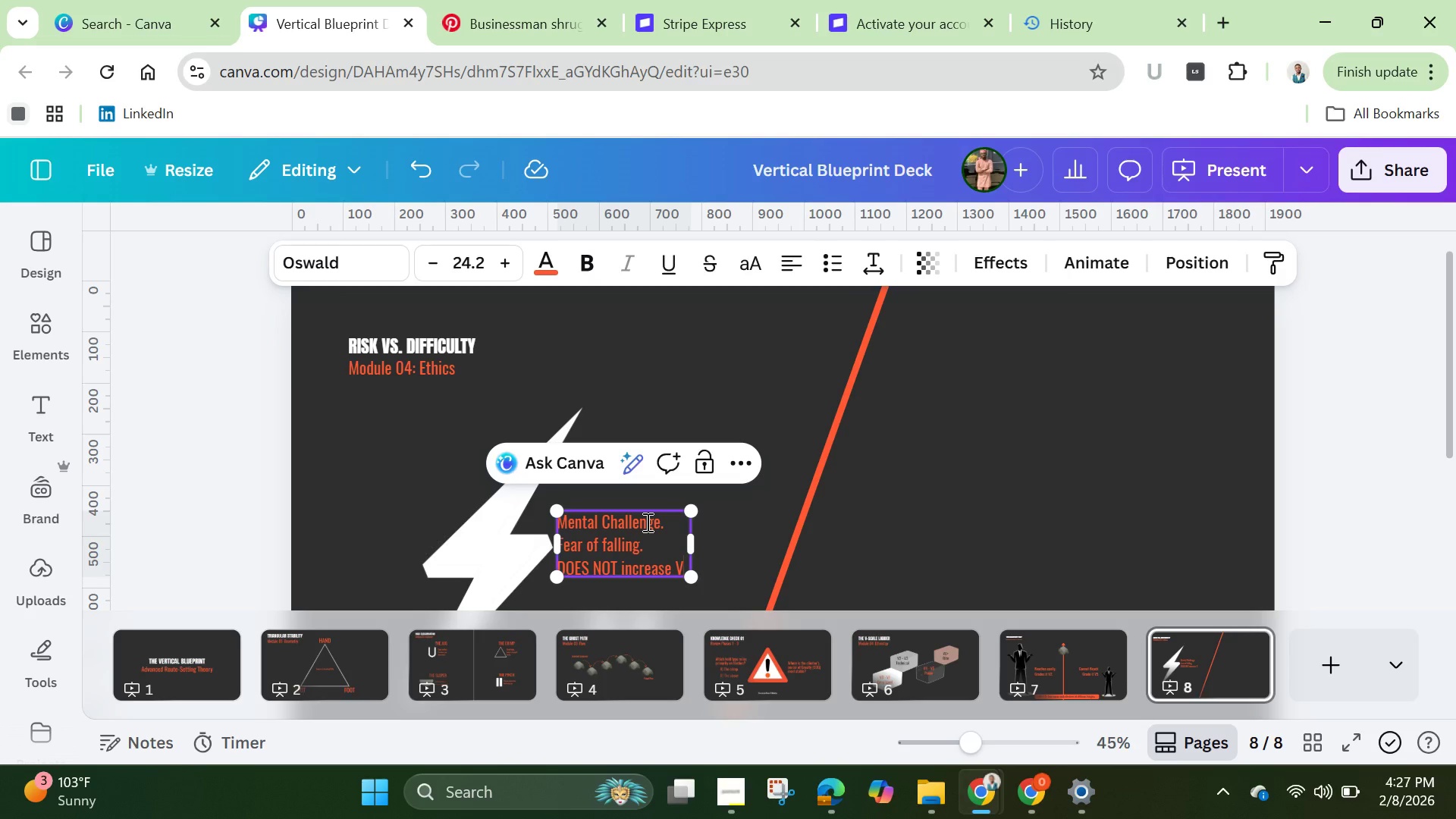 
type(V0)
key(Backspace)
type(-Grade.)
 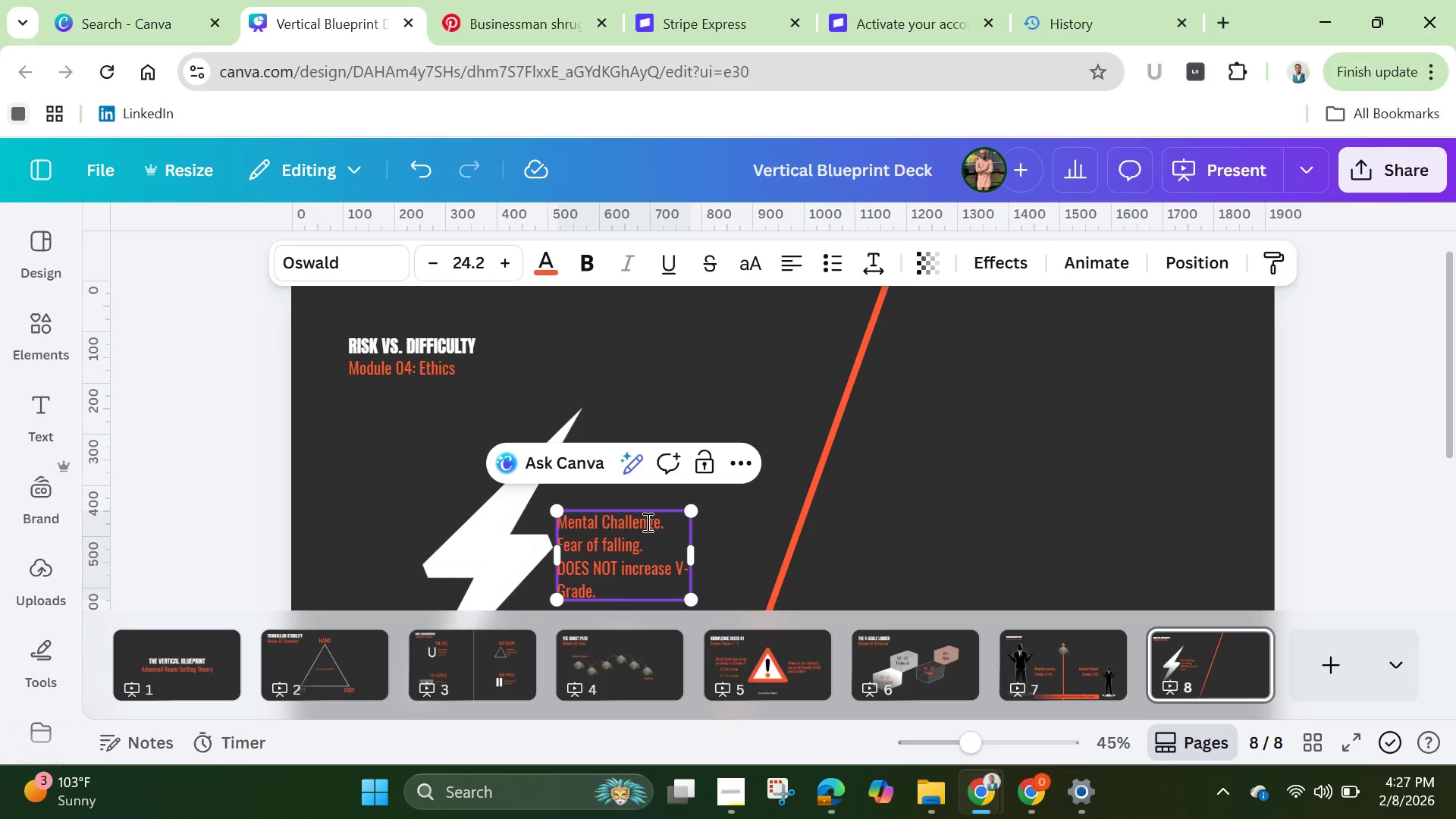 
left_click_drag(start_coordinate=[698, 552], to_coordinate=[814, 550])
 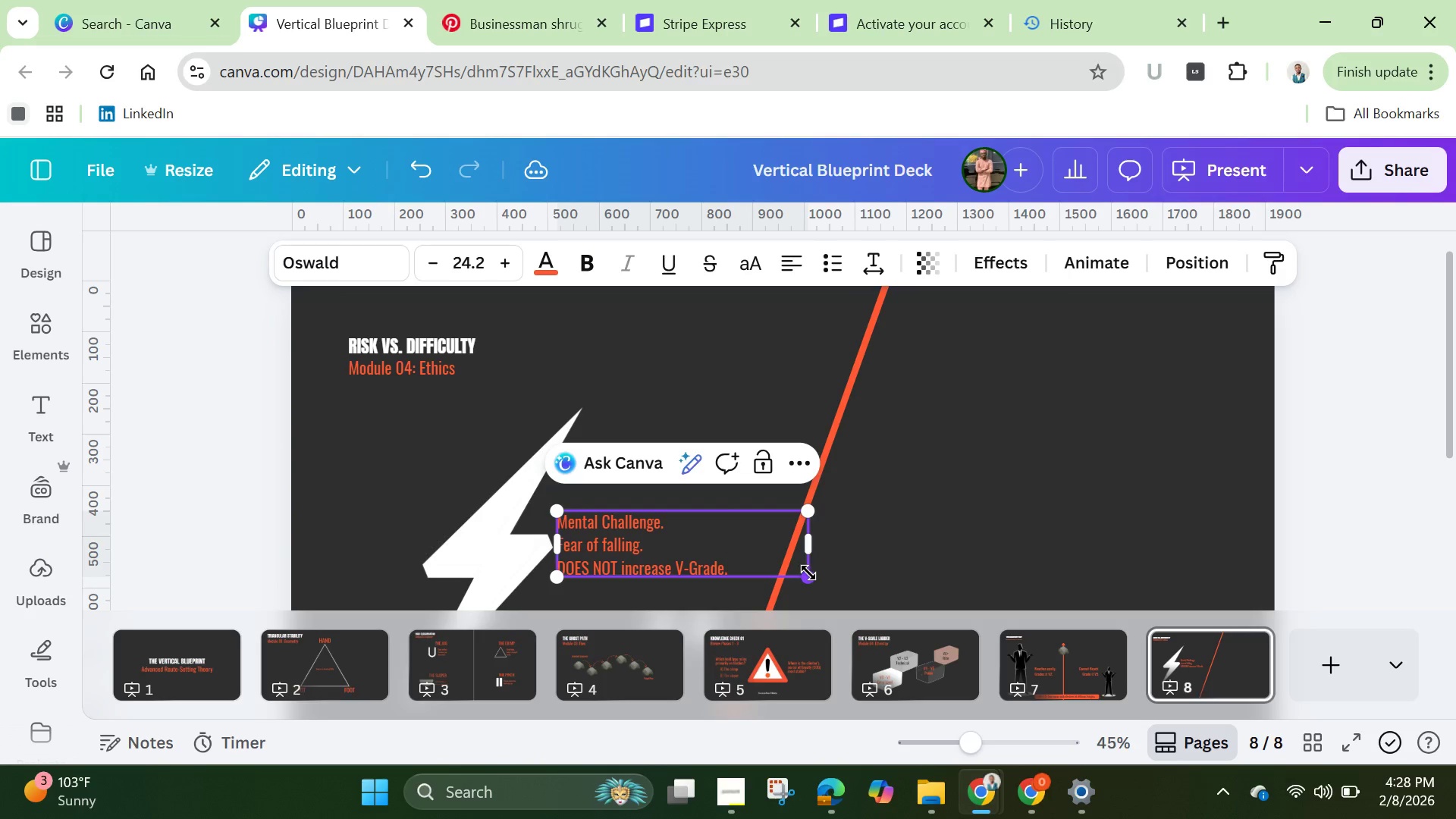 
left_click_drag(start_coordinate=[808, 573], to_coordinate=[741, 546])
 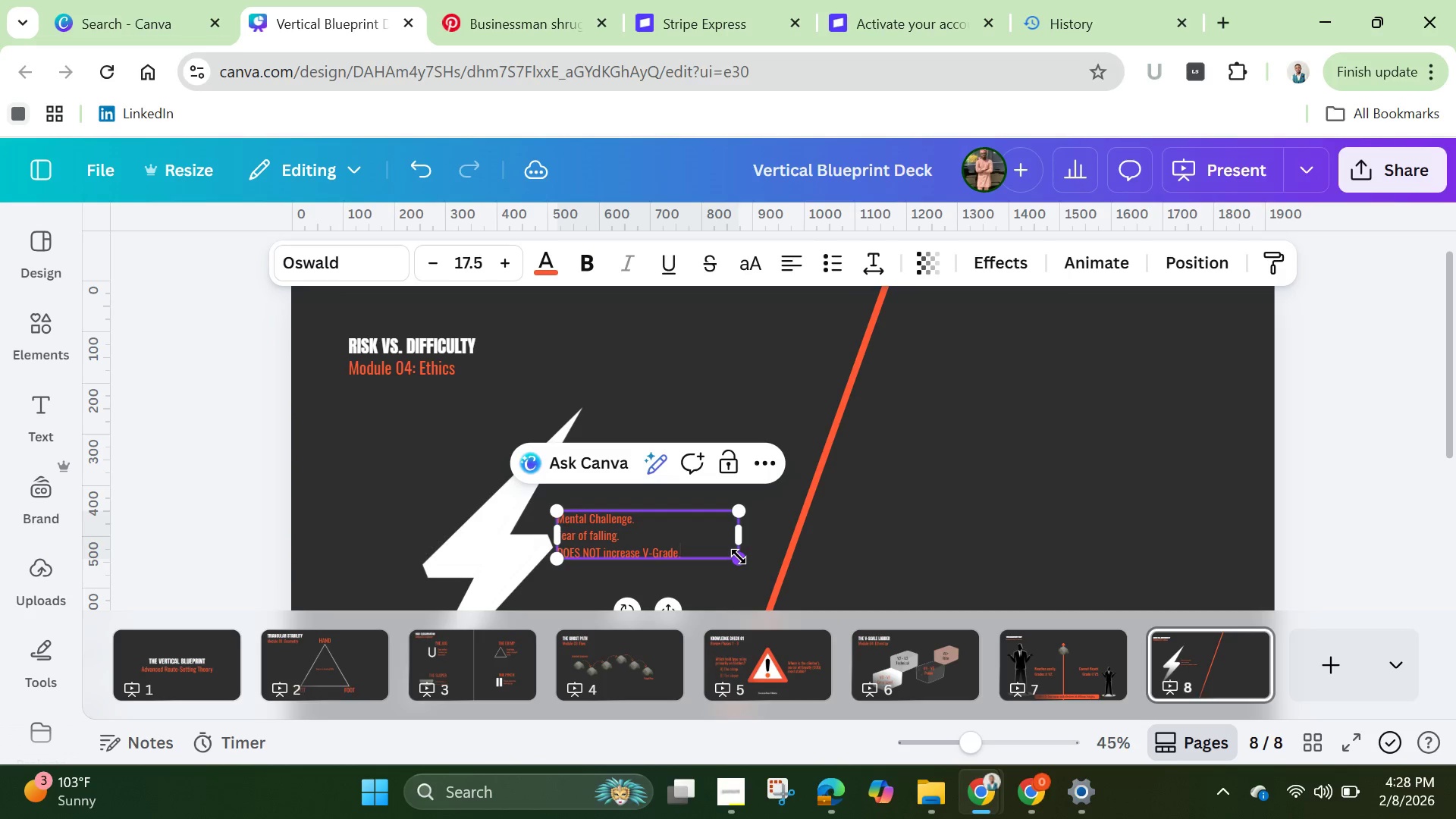 
left_click_drag(start_coordinate=[739, 557], to_coordinate=[761, 571])
 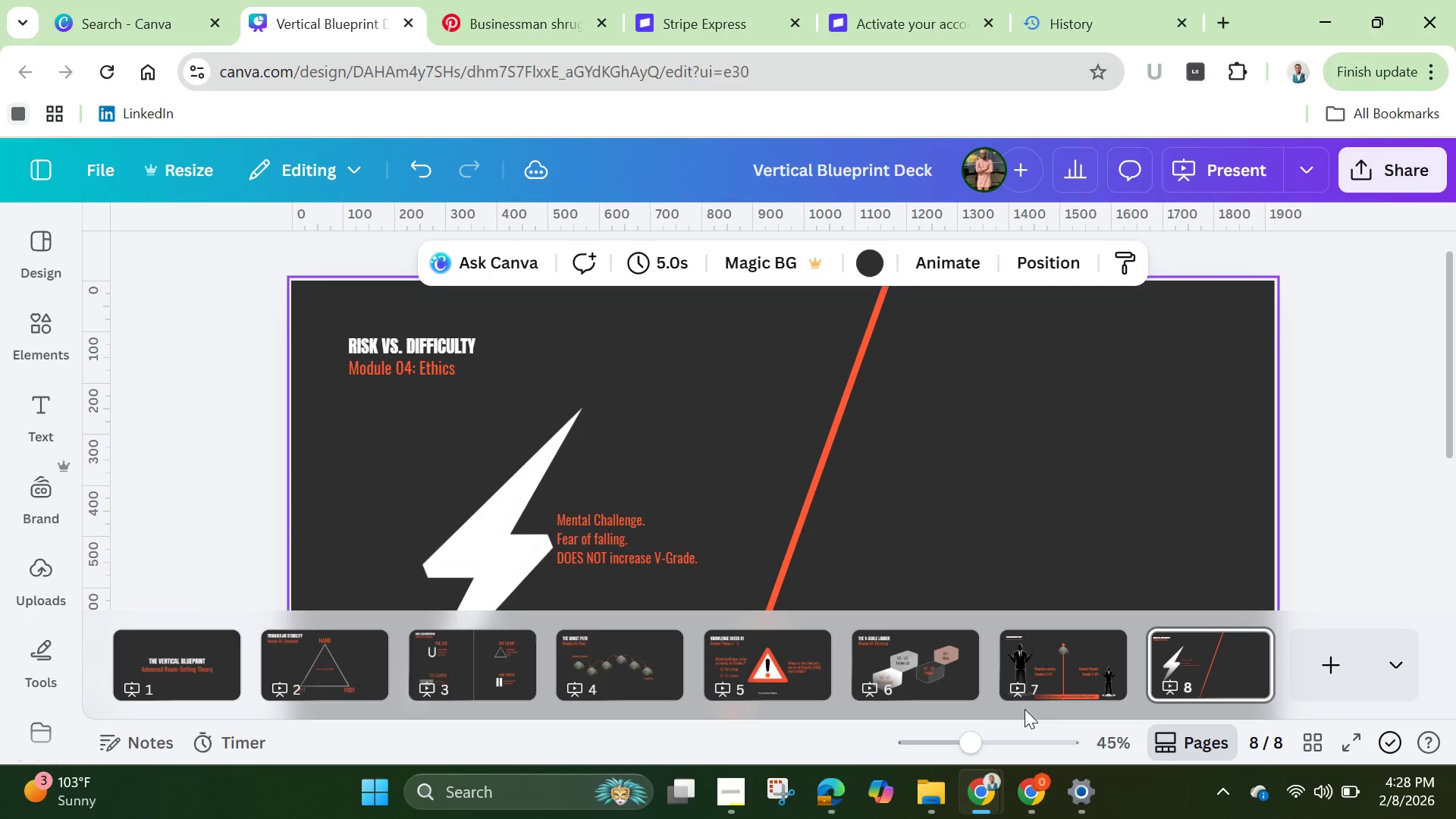 
left_click_drag(start_coordinate=[974, 736], to_coordinate=[953, 740])
 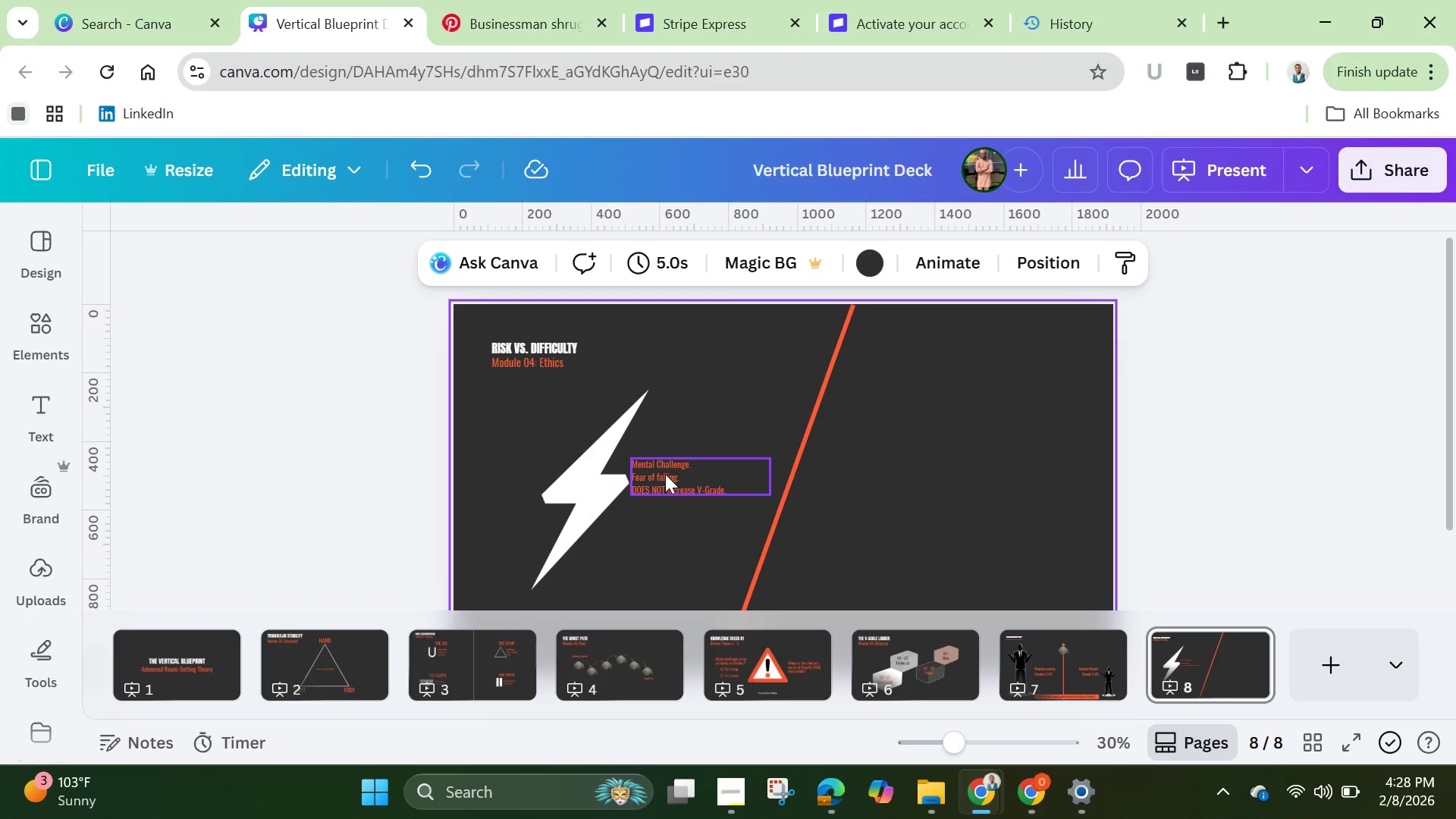 
left_click_drag(start_coordinate=[665, 474], to_coordinate=[696, 462])
 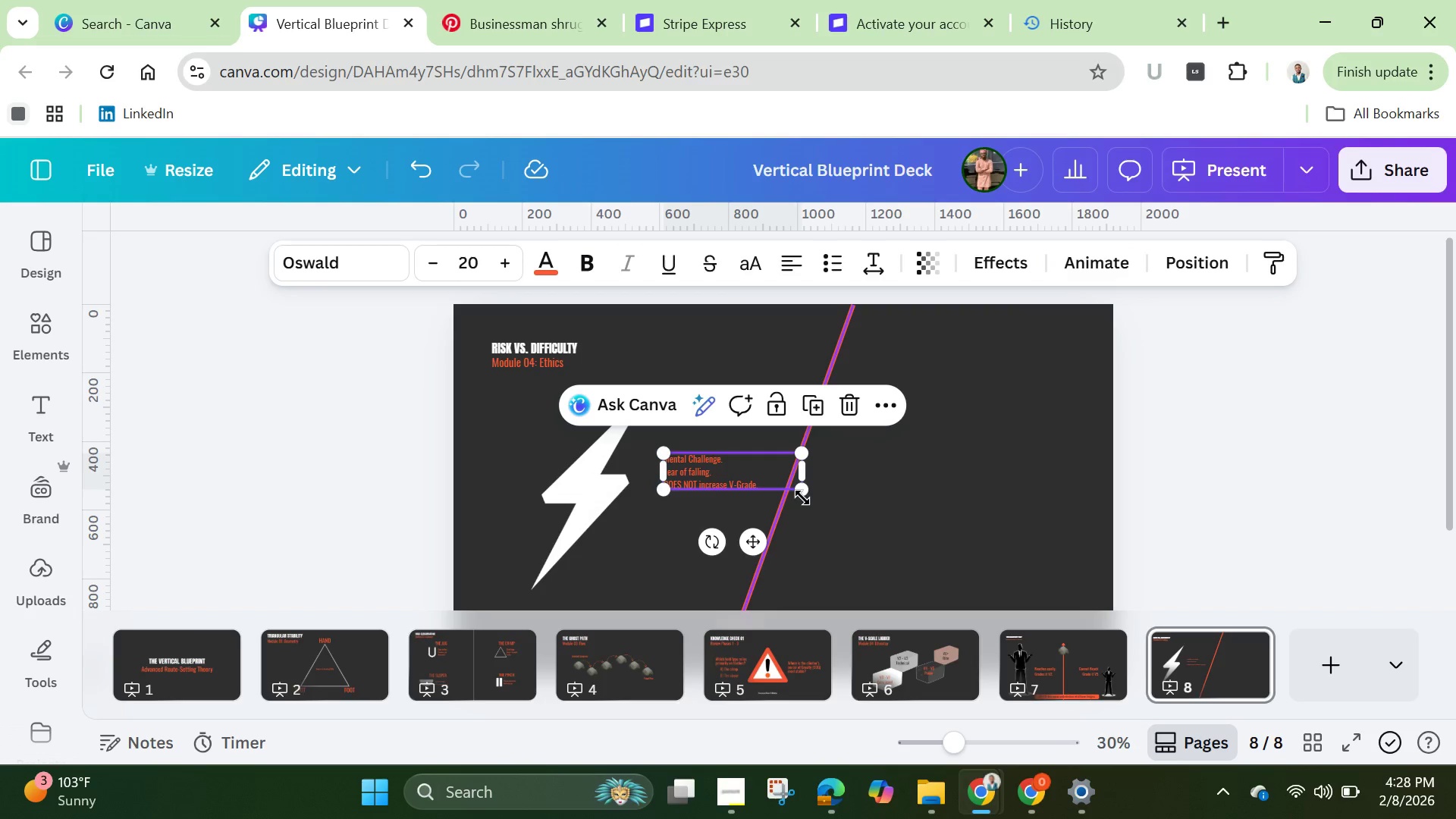 
left_click_drag(start_coordinate=[805, 494], to_coordinate=[876, 539])
 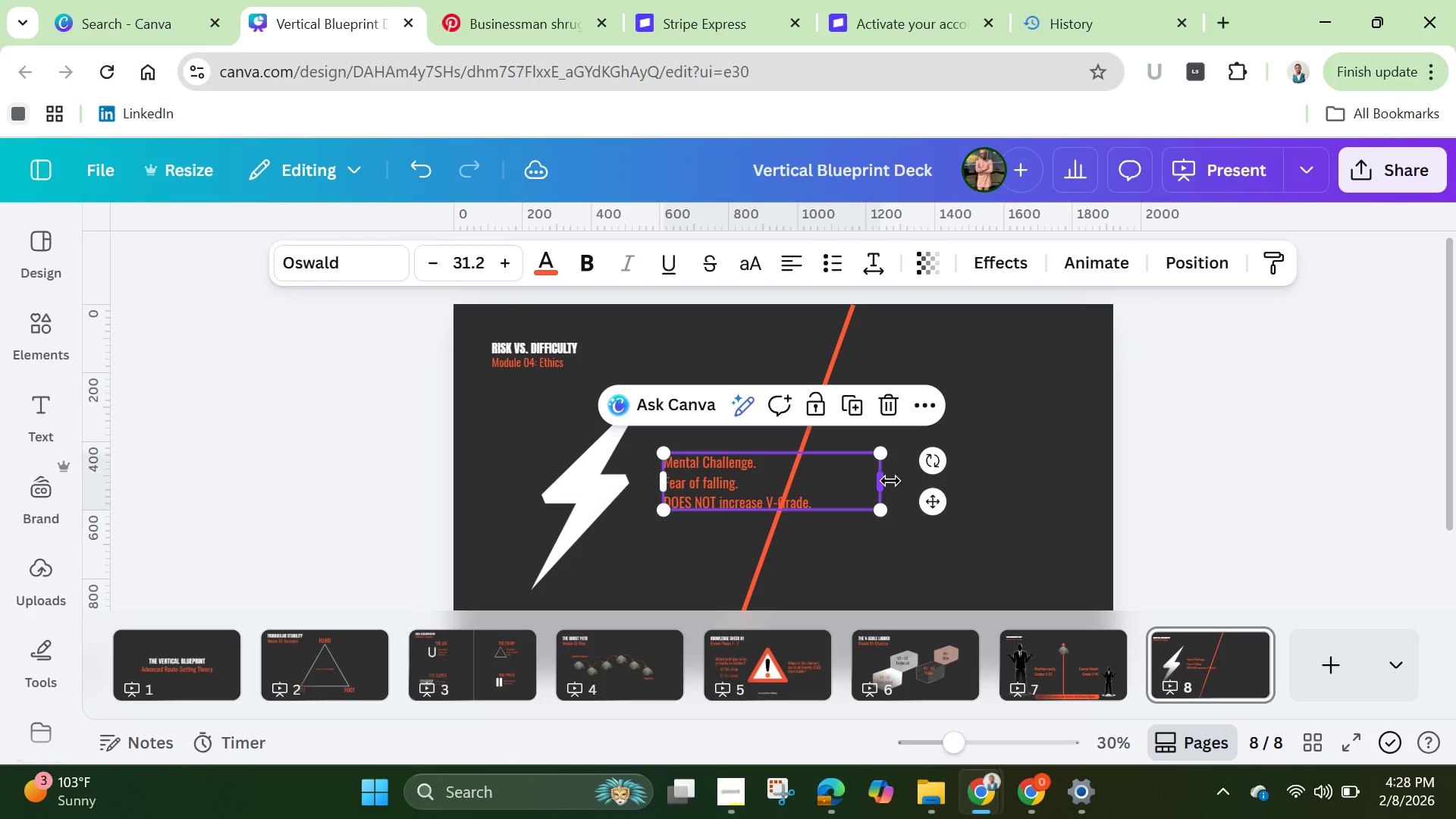 
left_click_drag(start_coordinate=[890, 481], to_coordinate=[838, 491])
 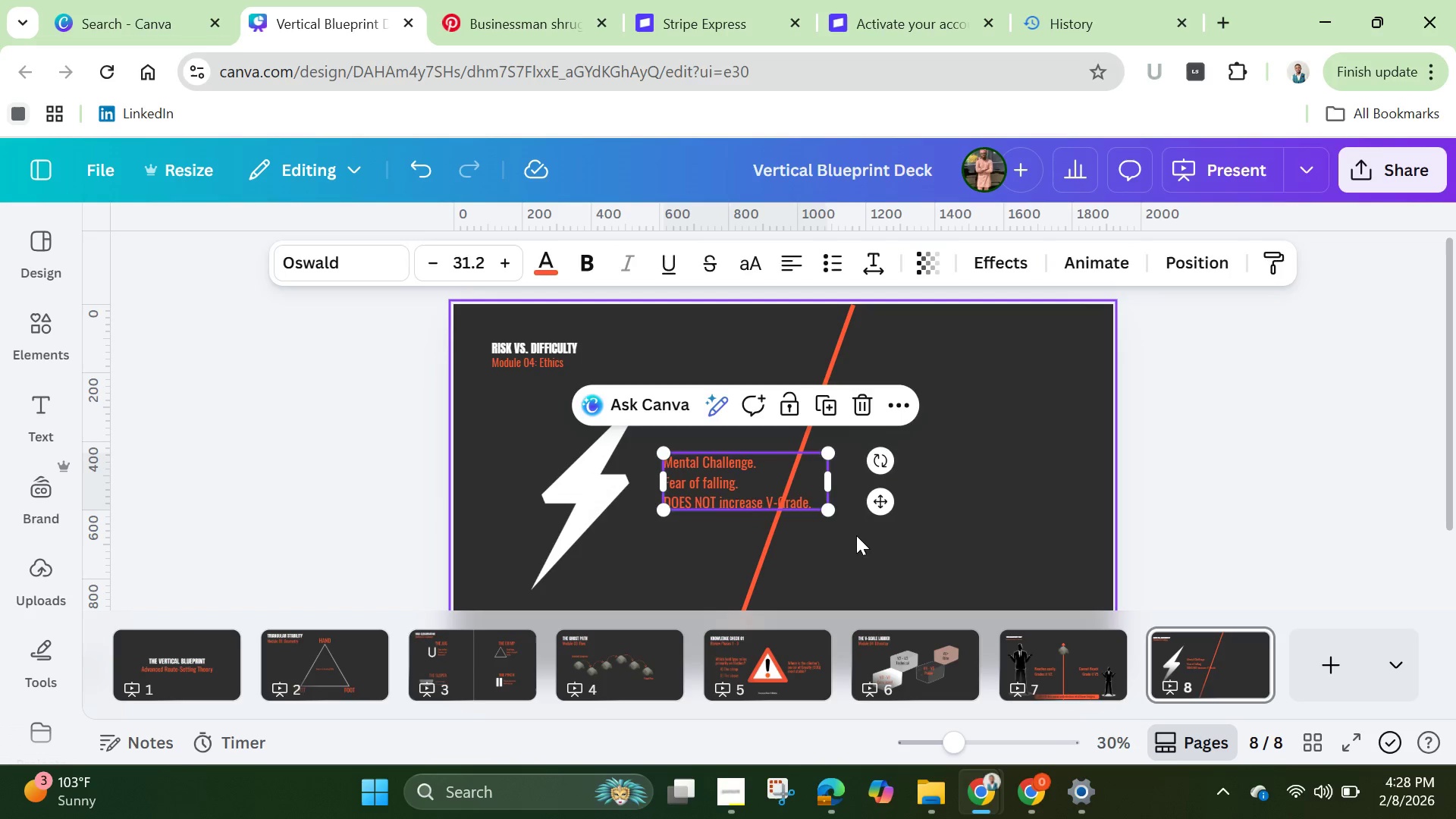 
left_click([856, 535])
 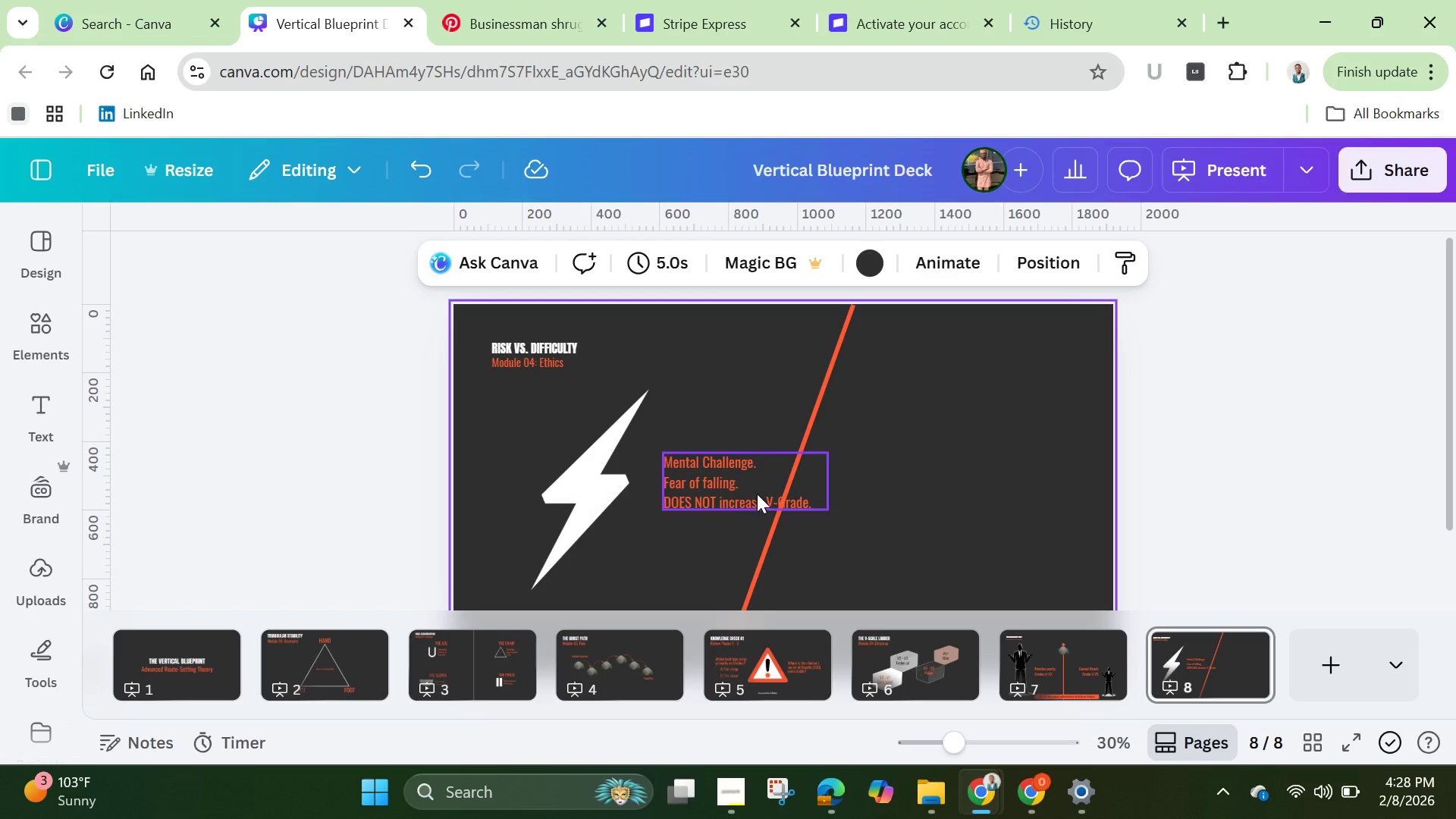 
left_click_drag(start_coordinate=[757, 494], to_coordinate=[677, 588])
 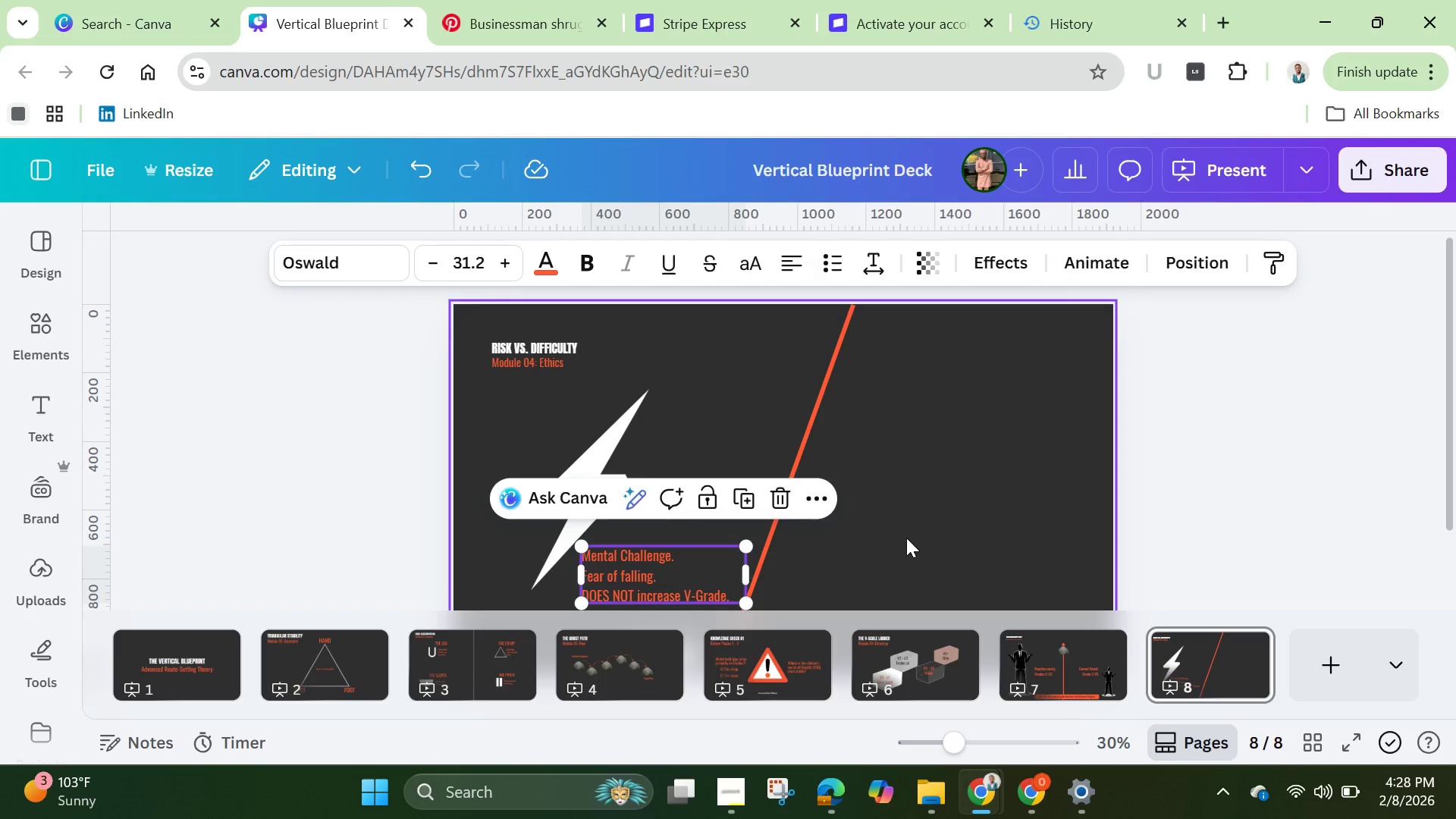 
left_click([906, 538])
 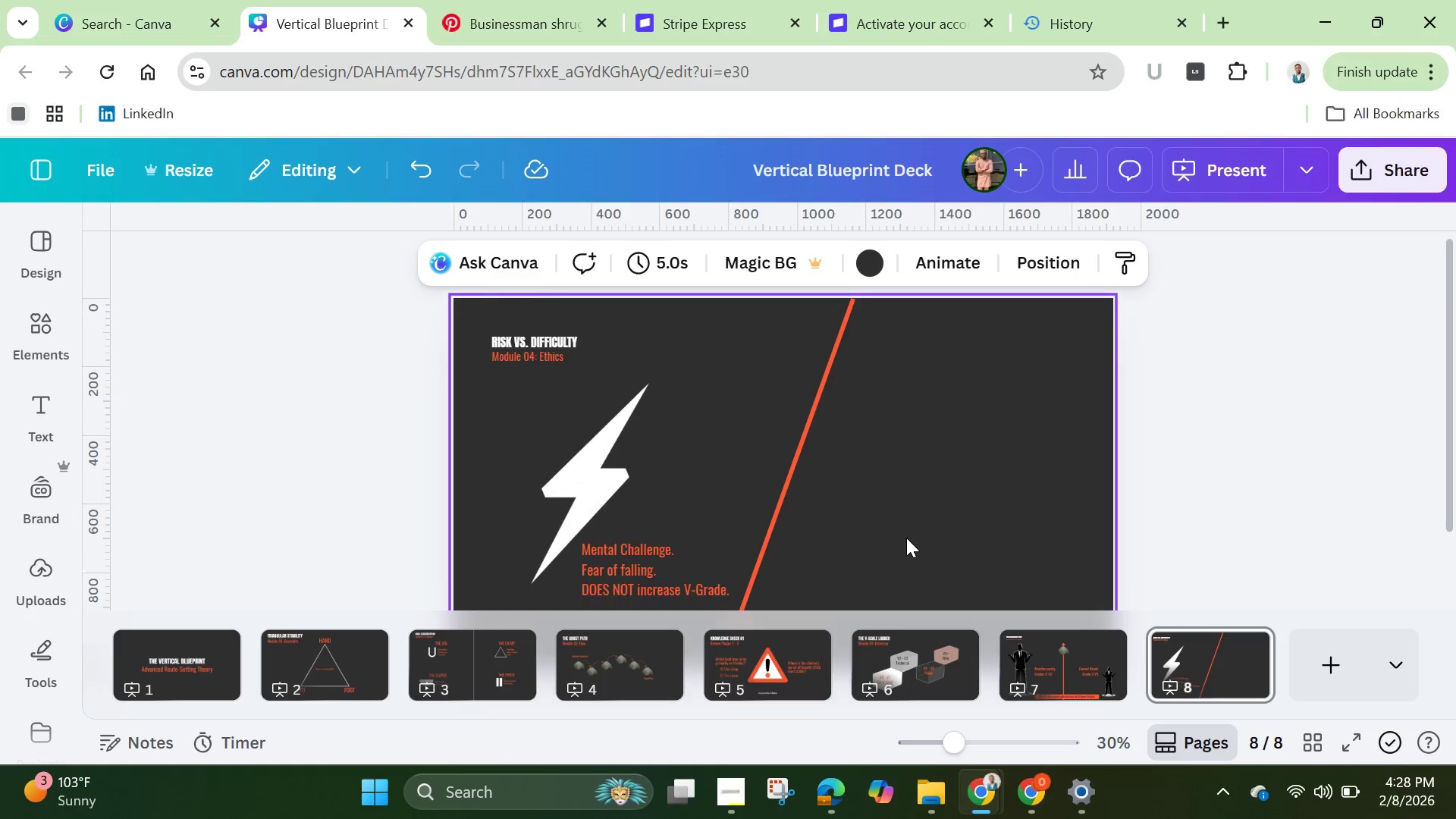 
scroll: coordinate [906, 538], scroll_direction: down, amount: 1.0
 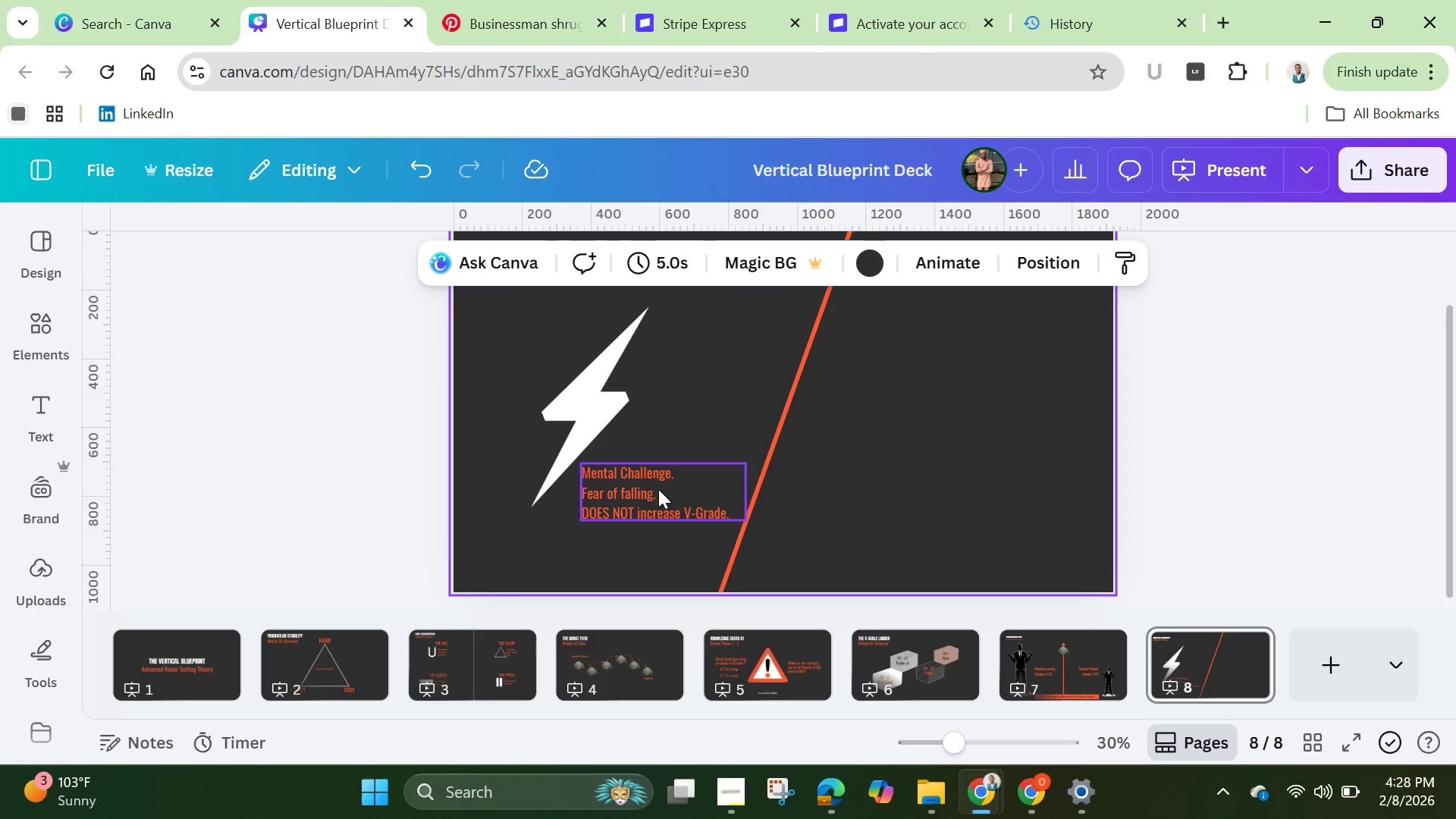 
left_click_drag(start_coordinate=[659, 491], to_coordinate=[659, 506])
 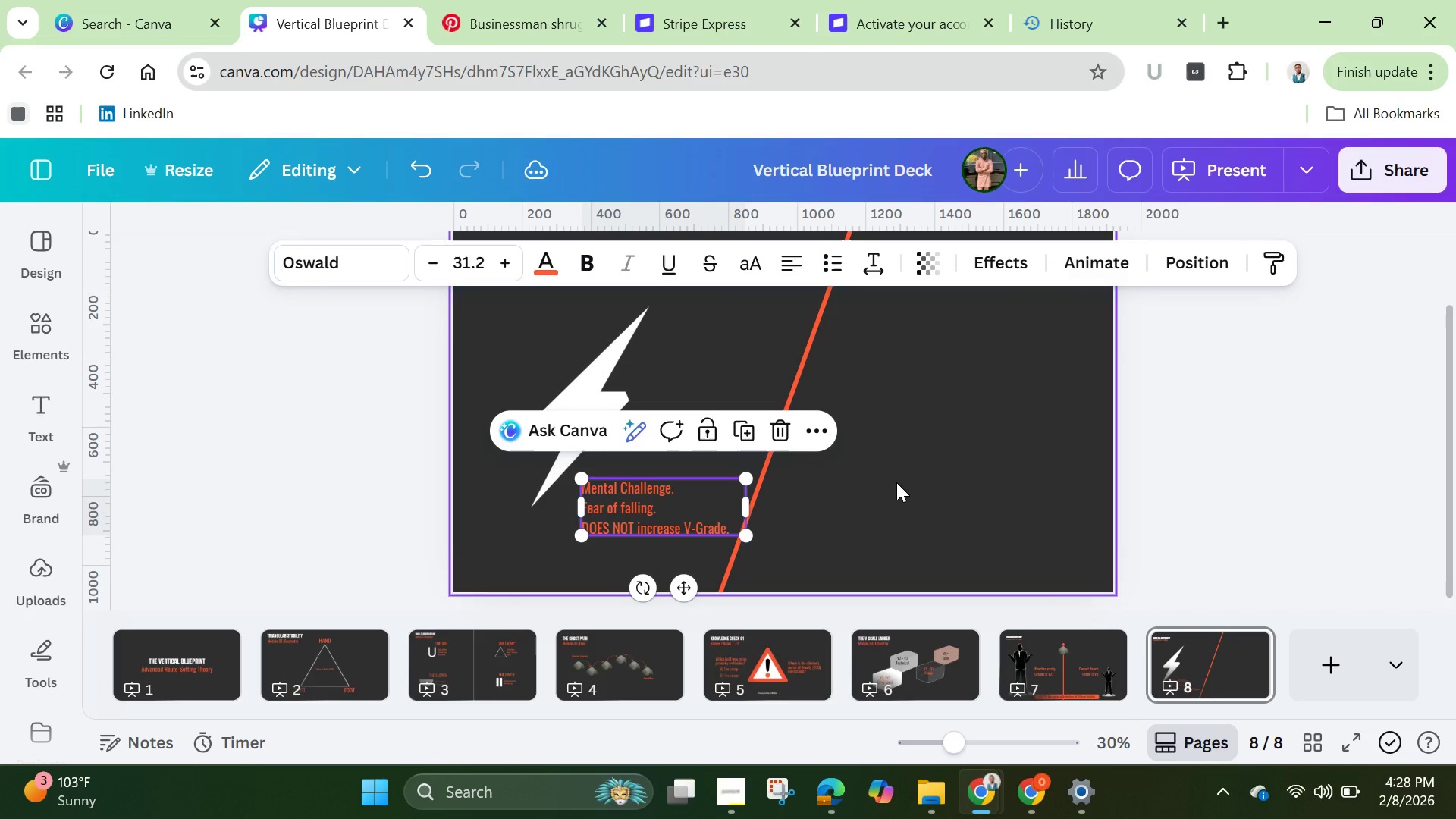 
left_click([896, 482])
 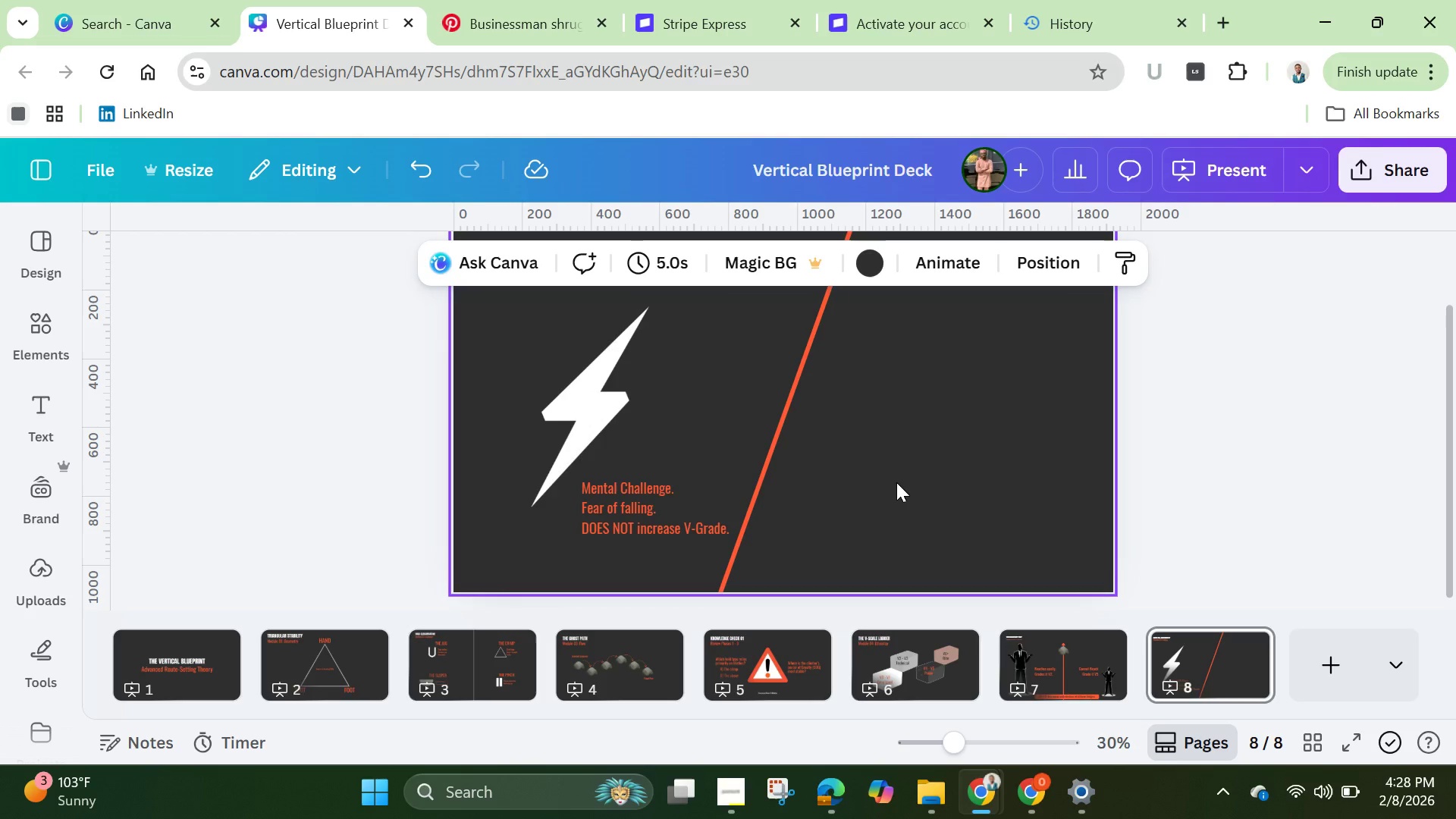 
wait(7.72)
 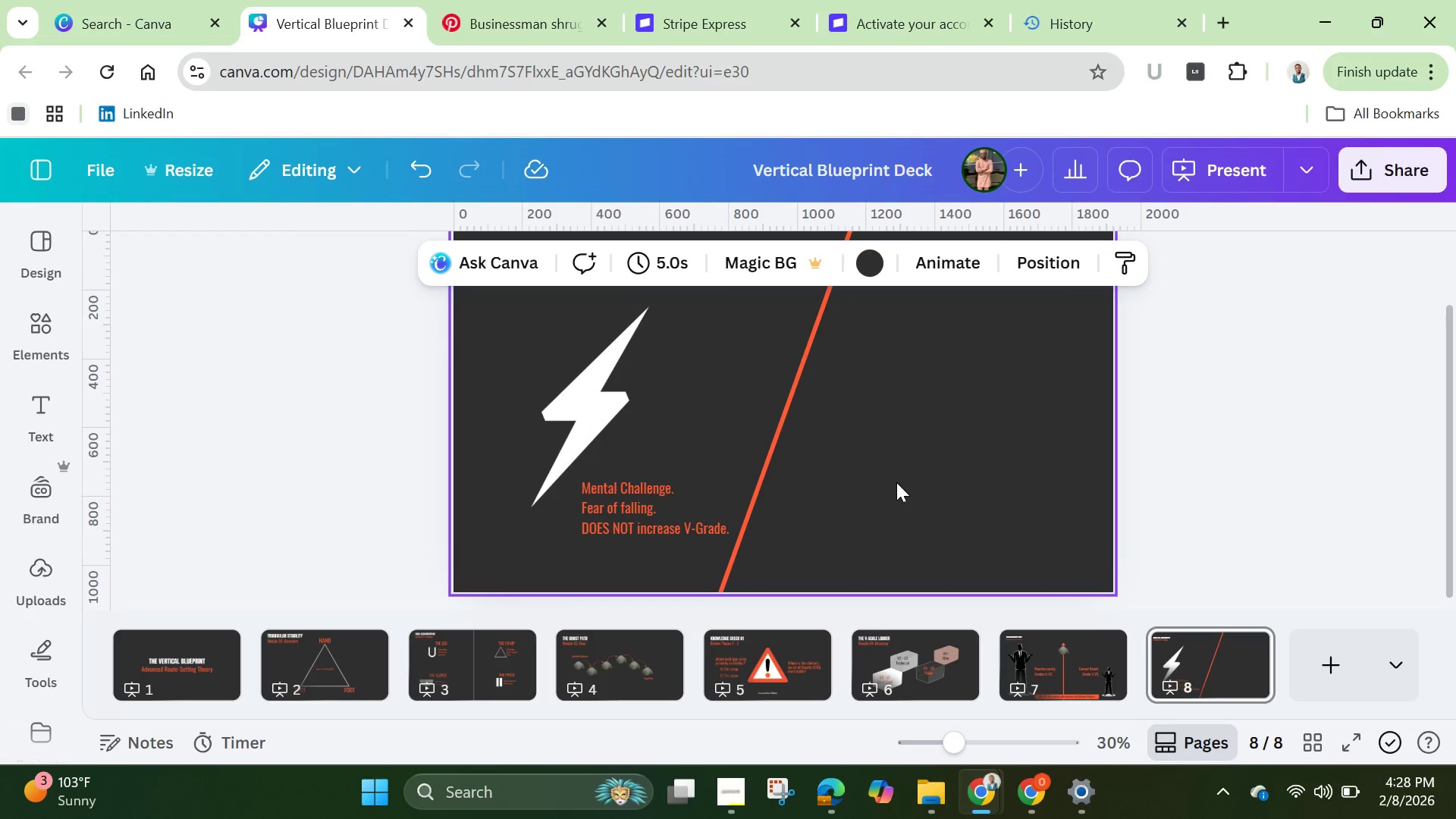 
scroll: coordinate [467, 518], scroll_direction: up, amount: 1.0
 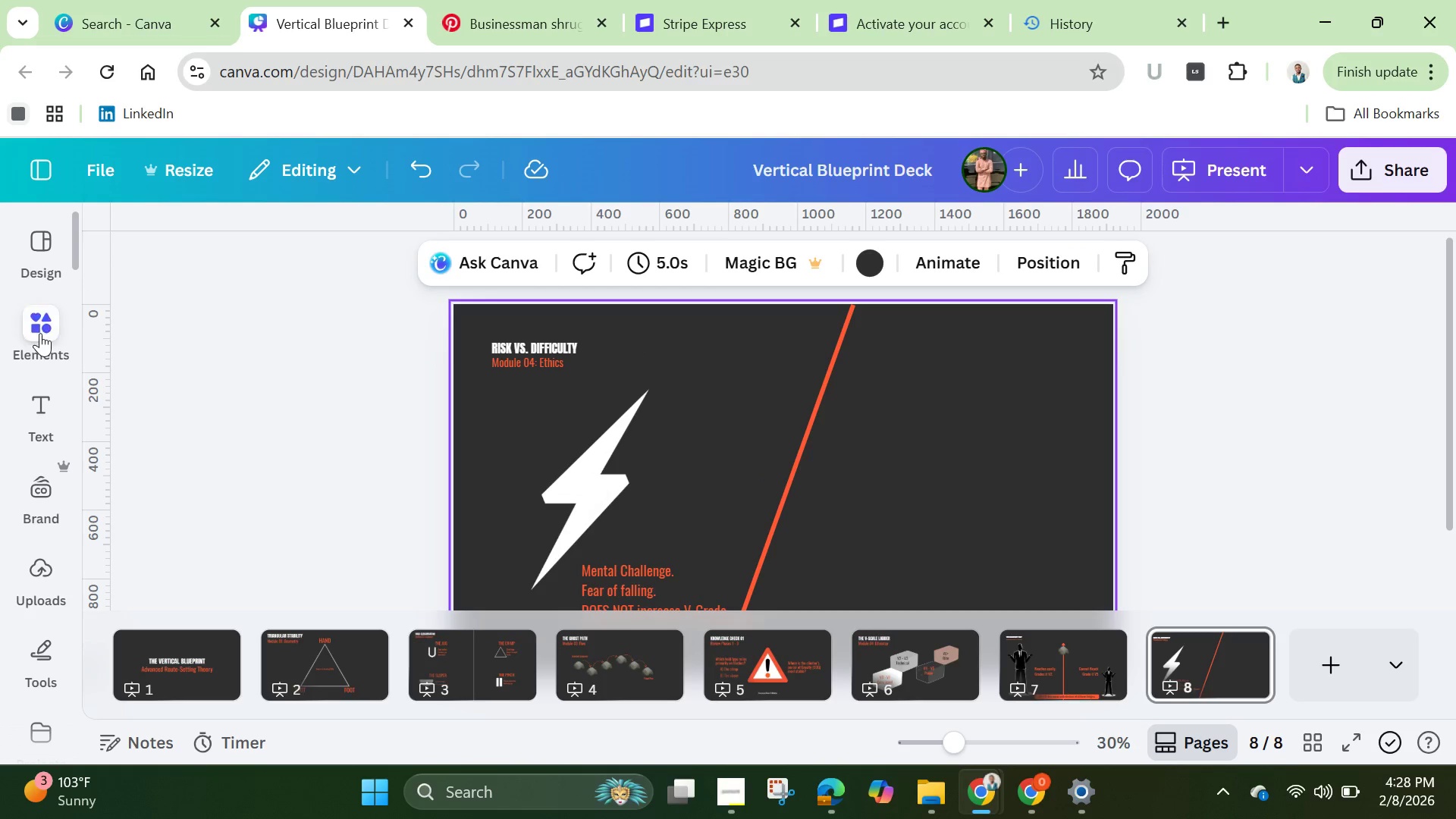 
left_click([40, 333])
 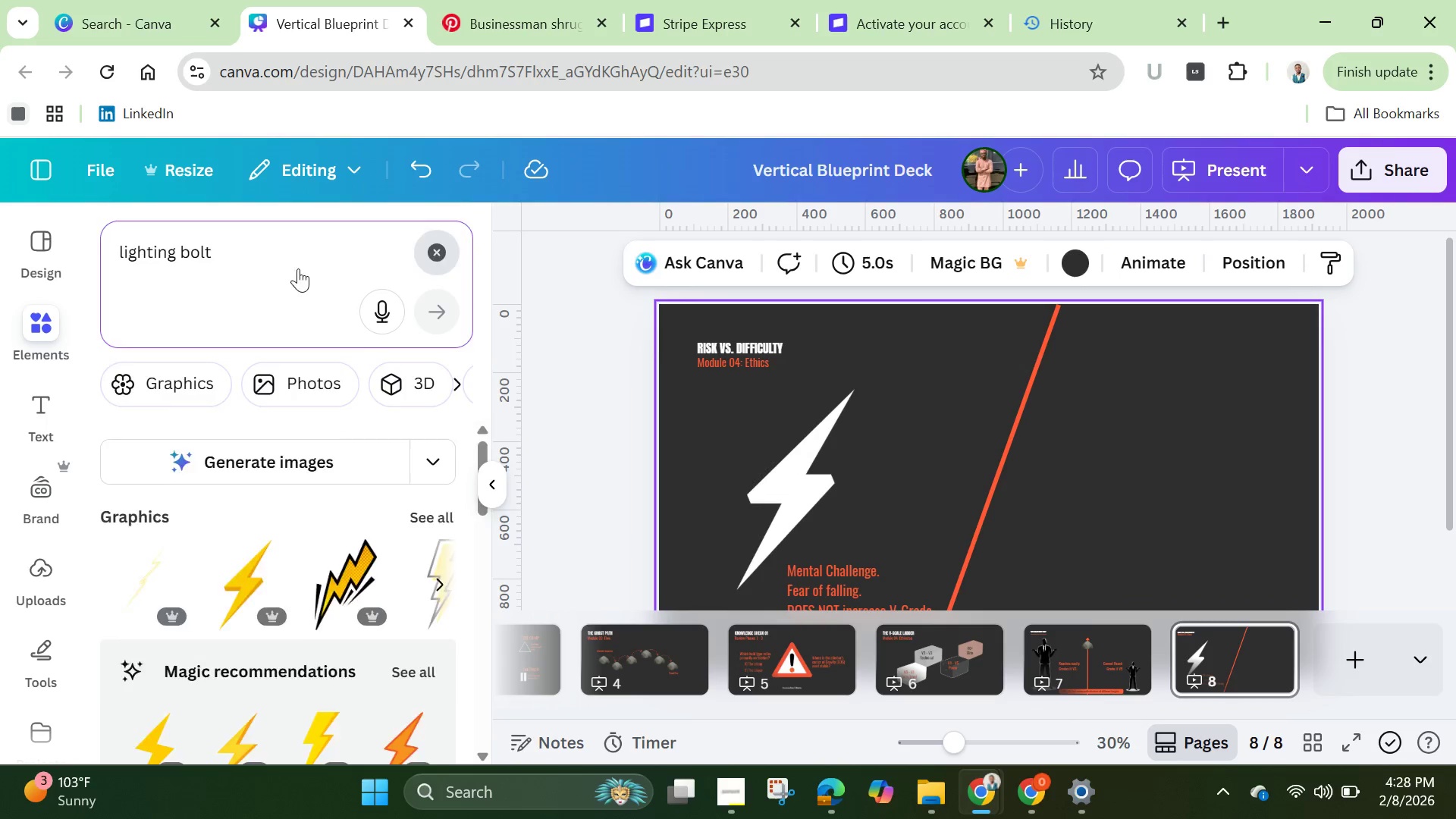 
left_click([292, 266])
 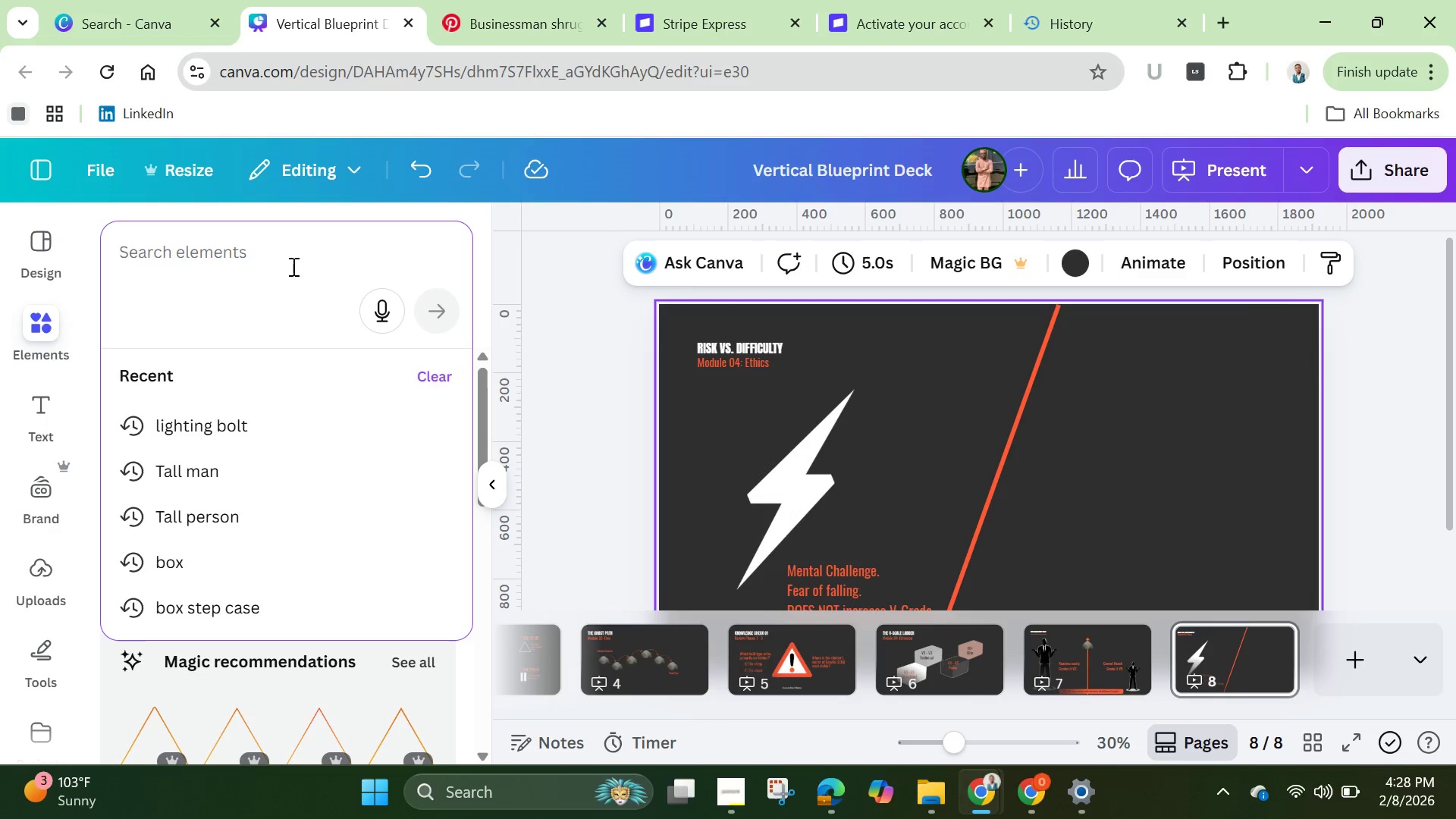 
type(flexed arm)
 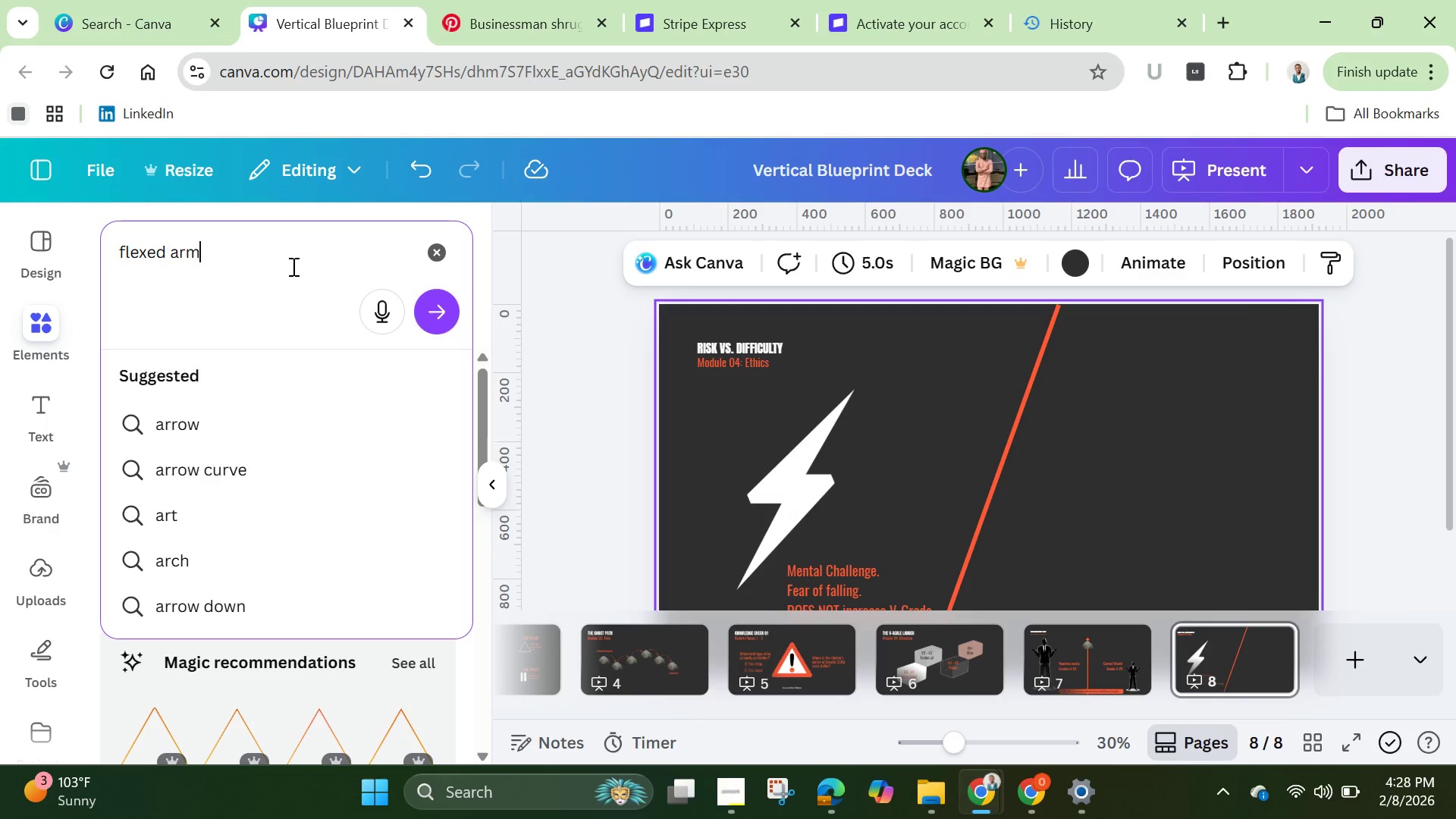 
key(Enter)
 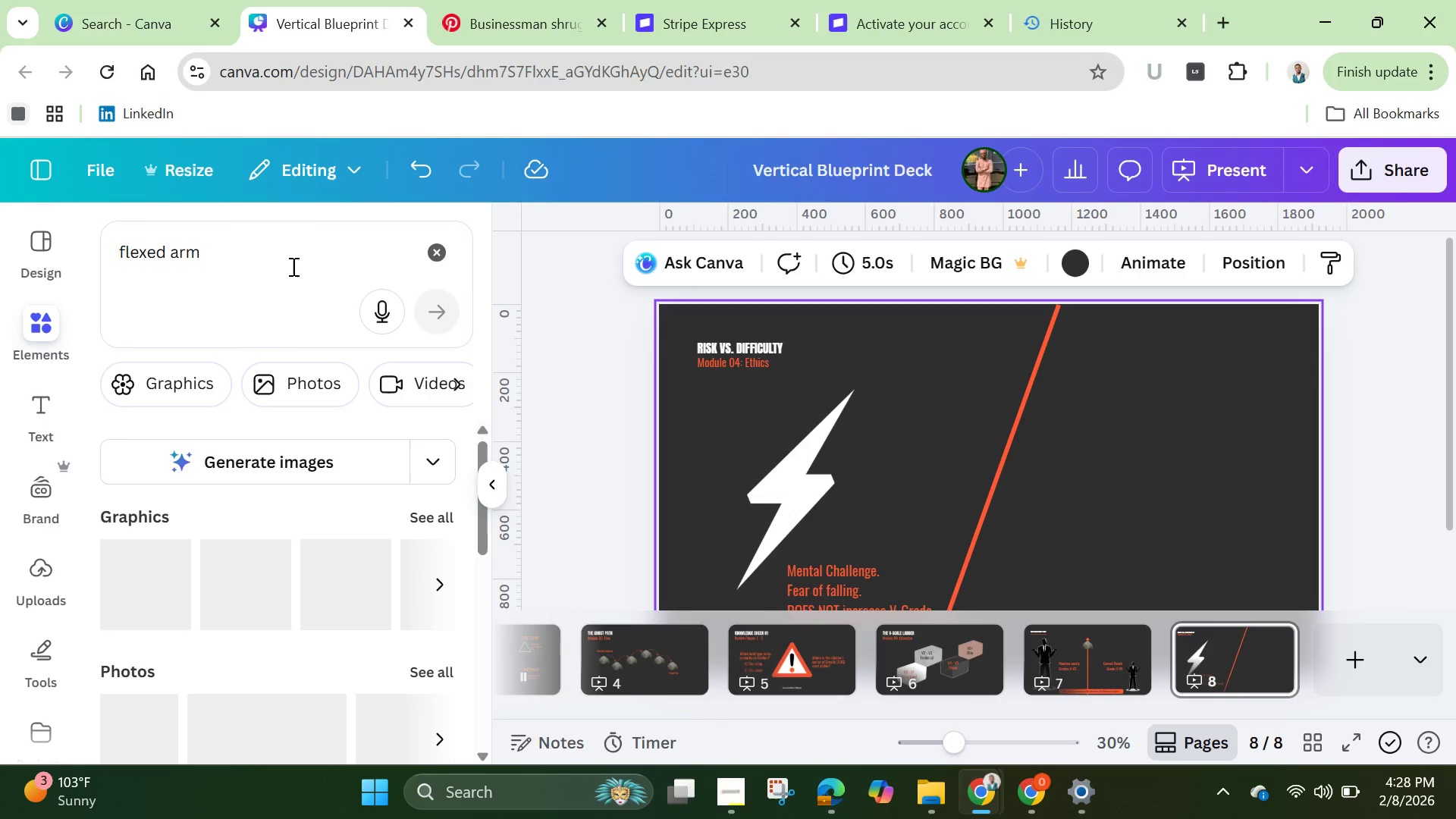 
wait(8.03)
 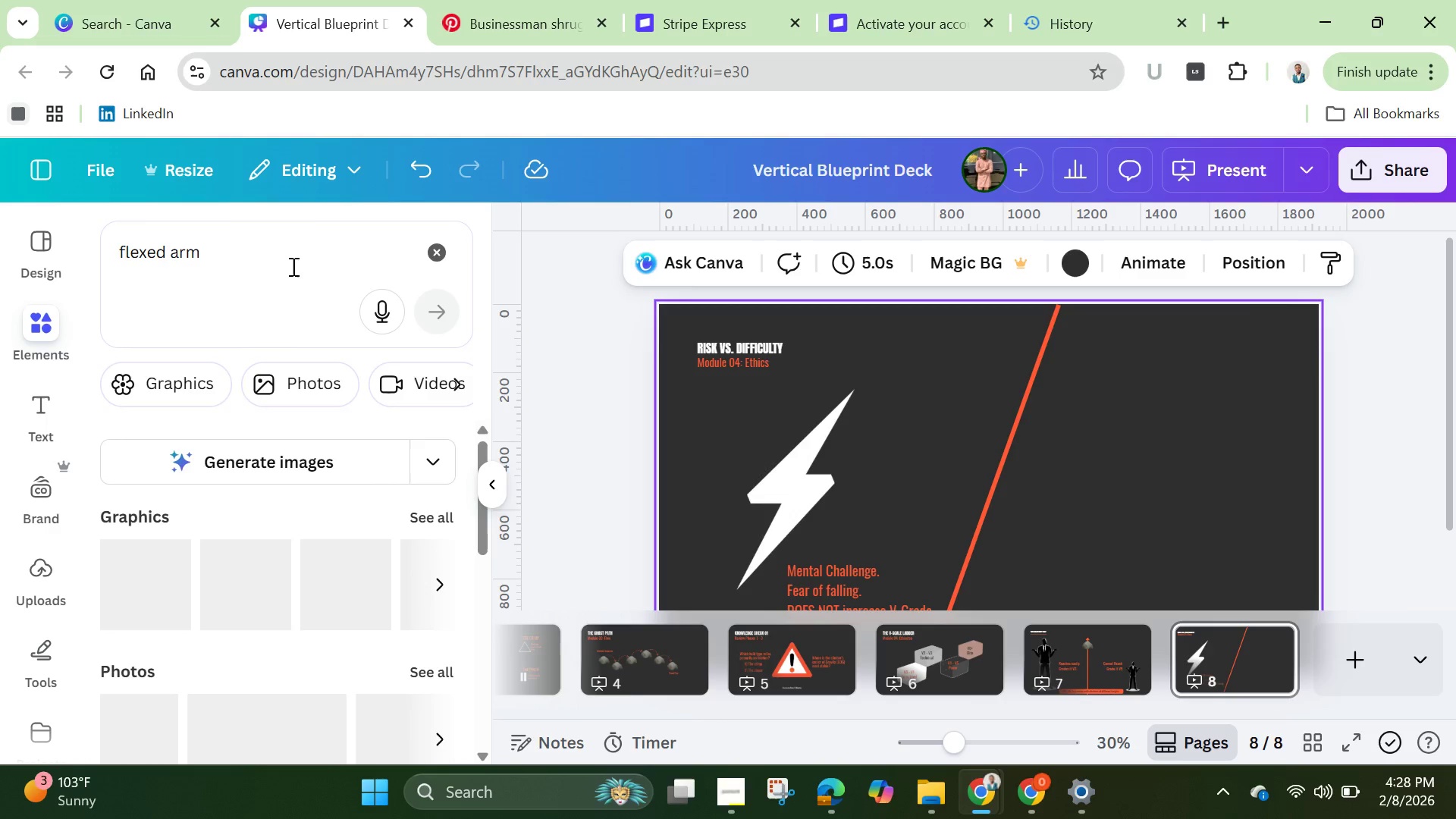 
left_click([148, 594])
 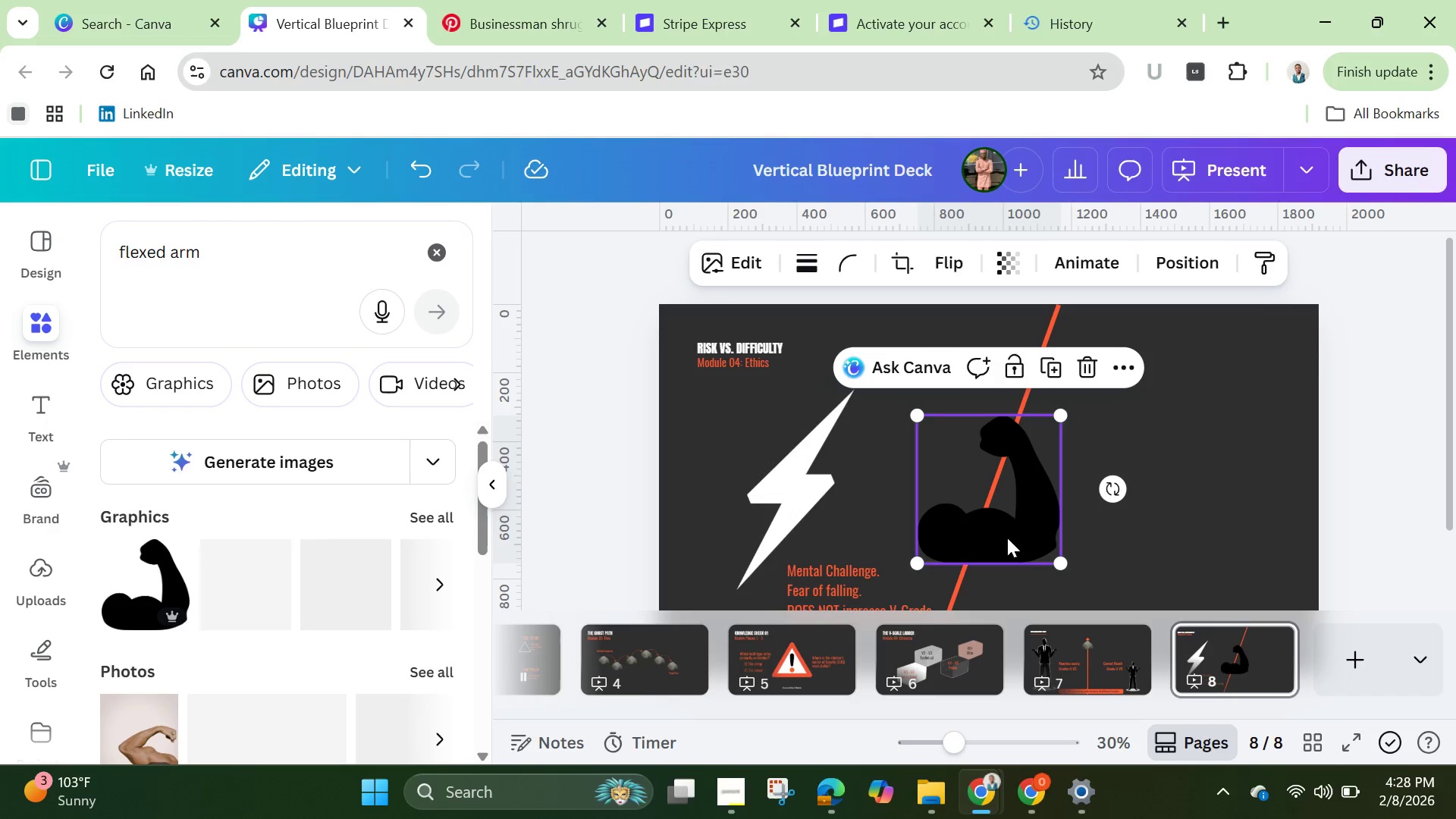 
left_click_drag(start_coordinate=[1007, 538], to_coordinate=[1185, 536])
 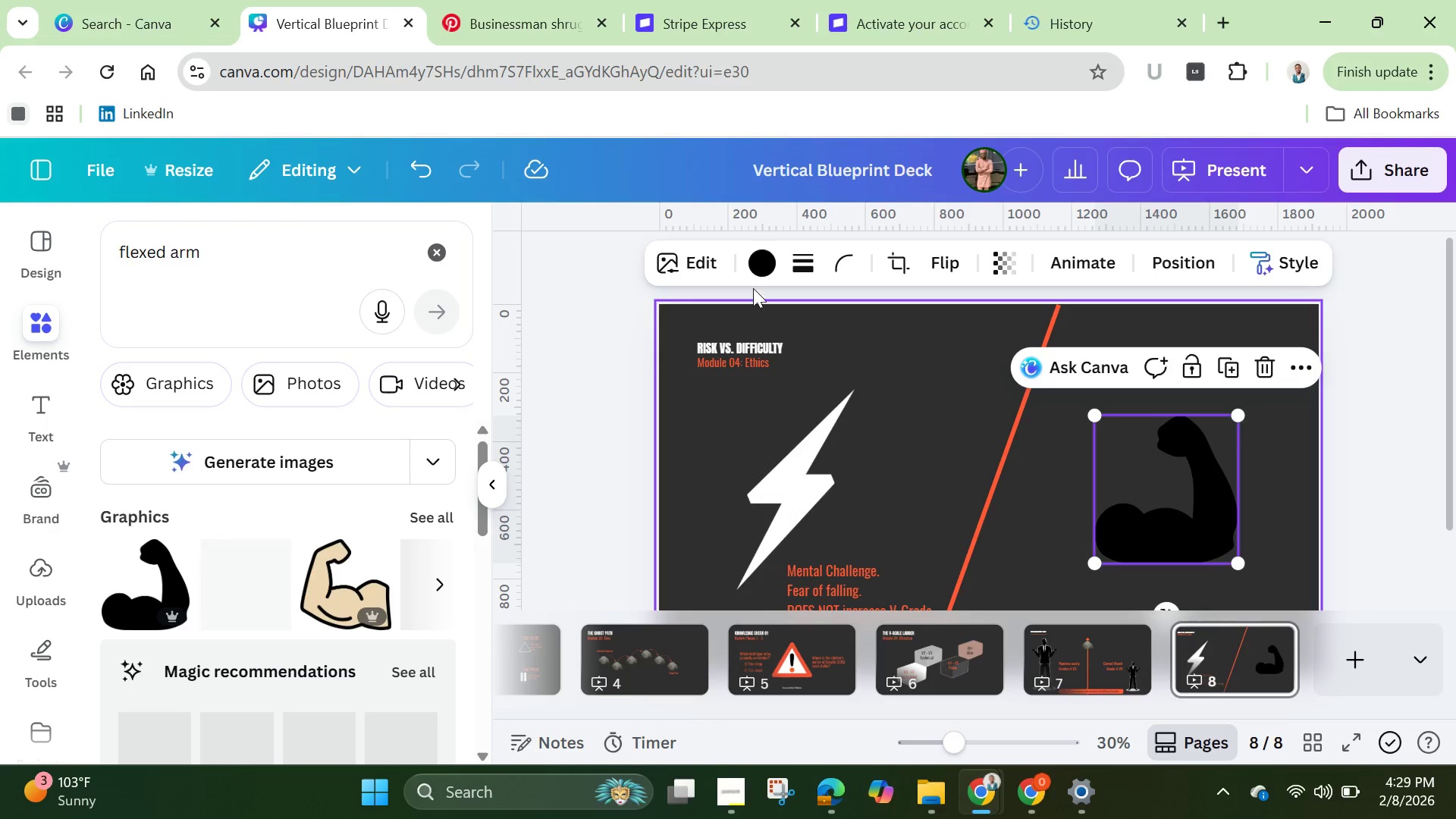 
left_click([767, 267])
 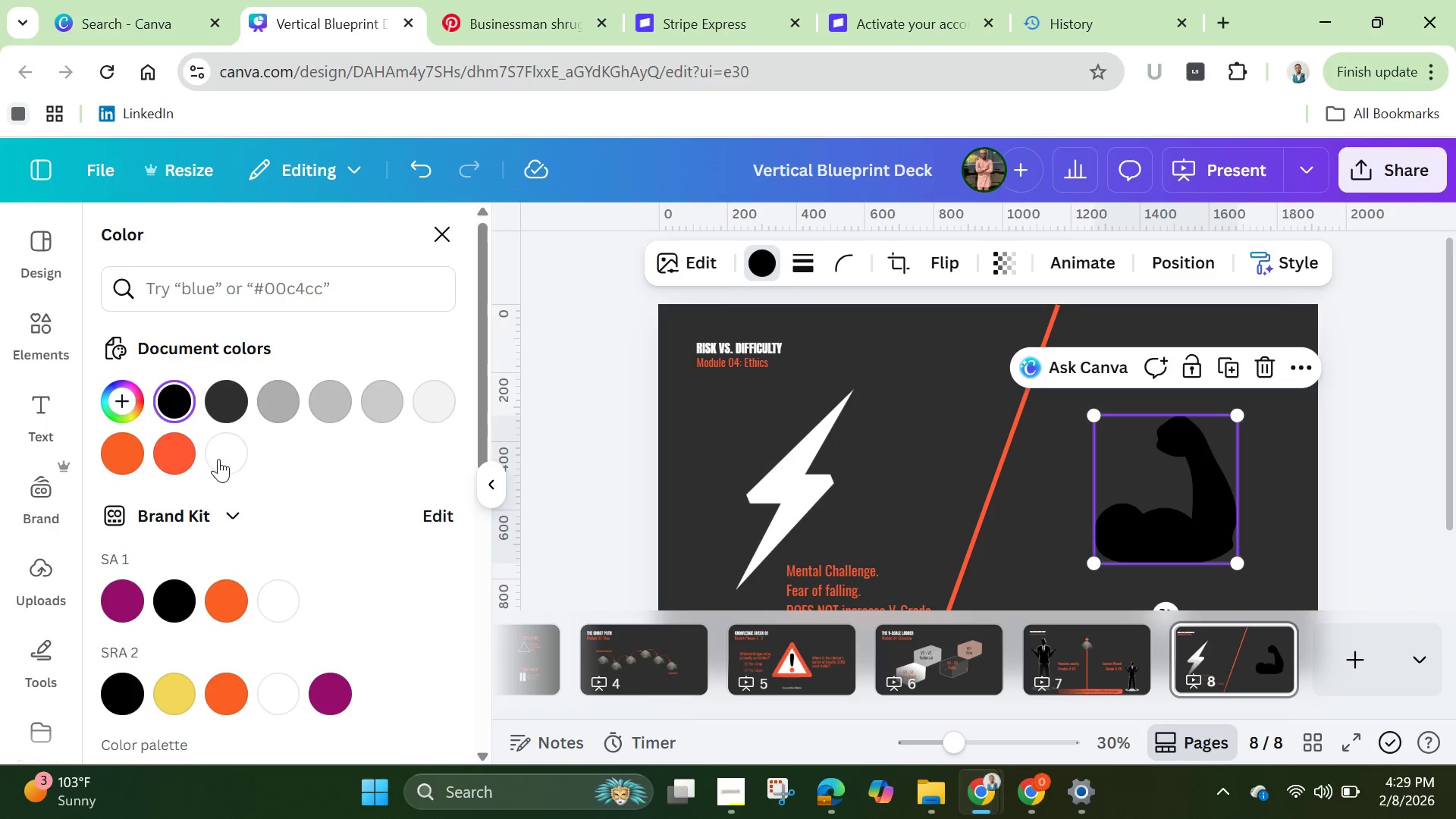 
left_click([224, 460])
 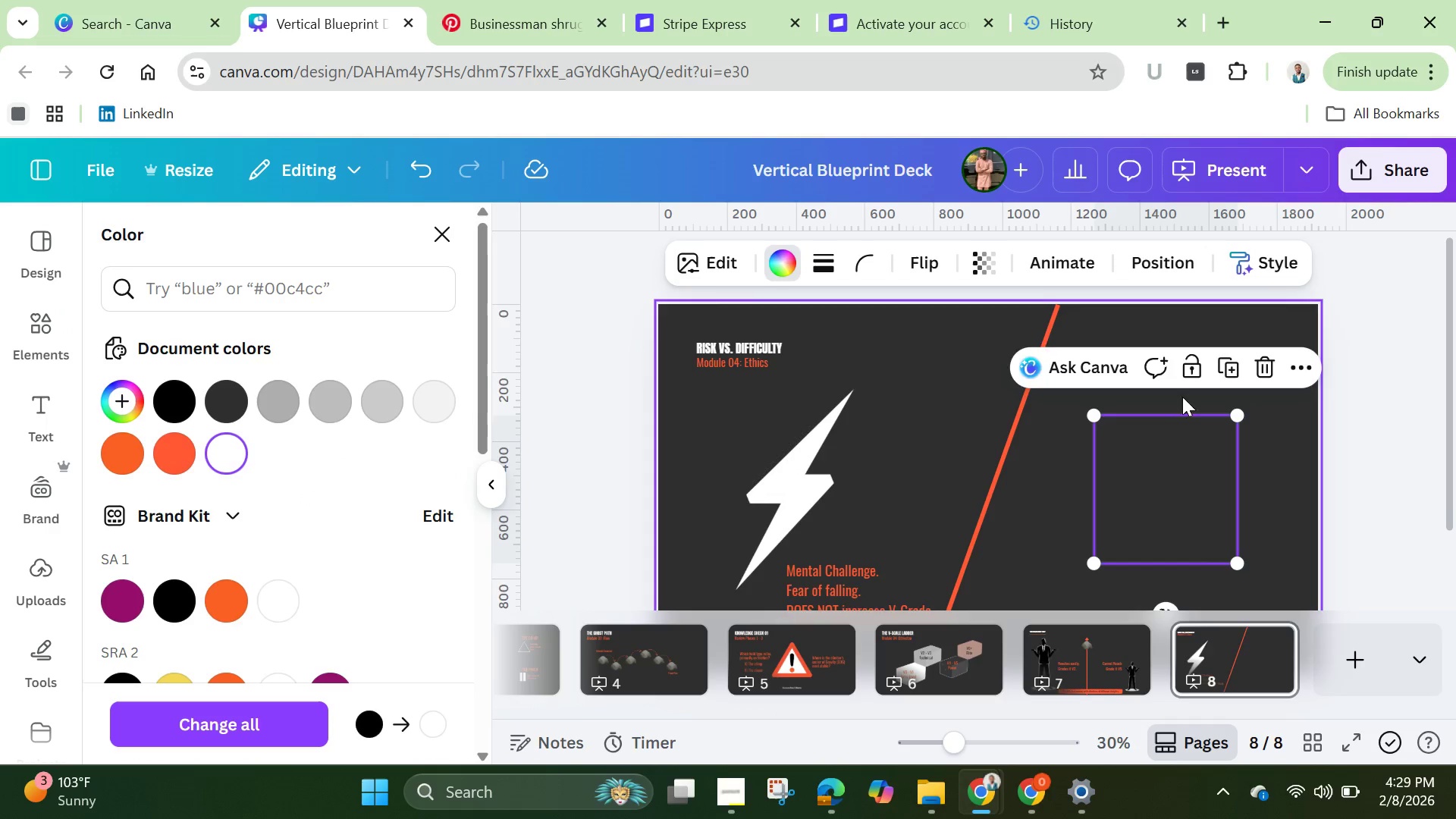 
scroll: coordinate [1180, 328], scroll_direction: down, amount: 2.0
 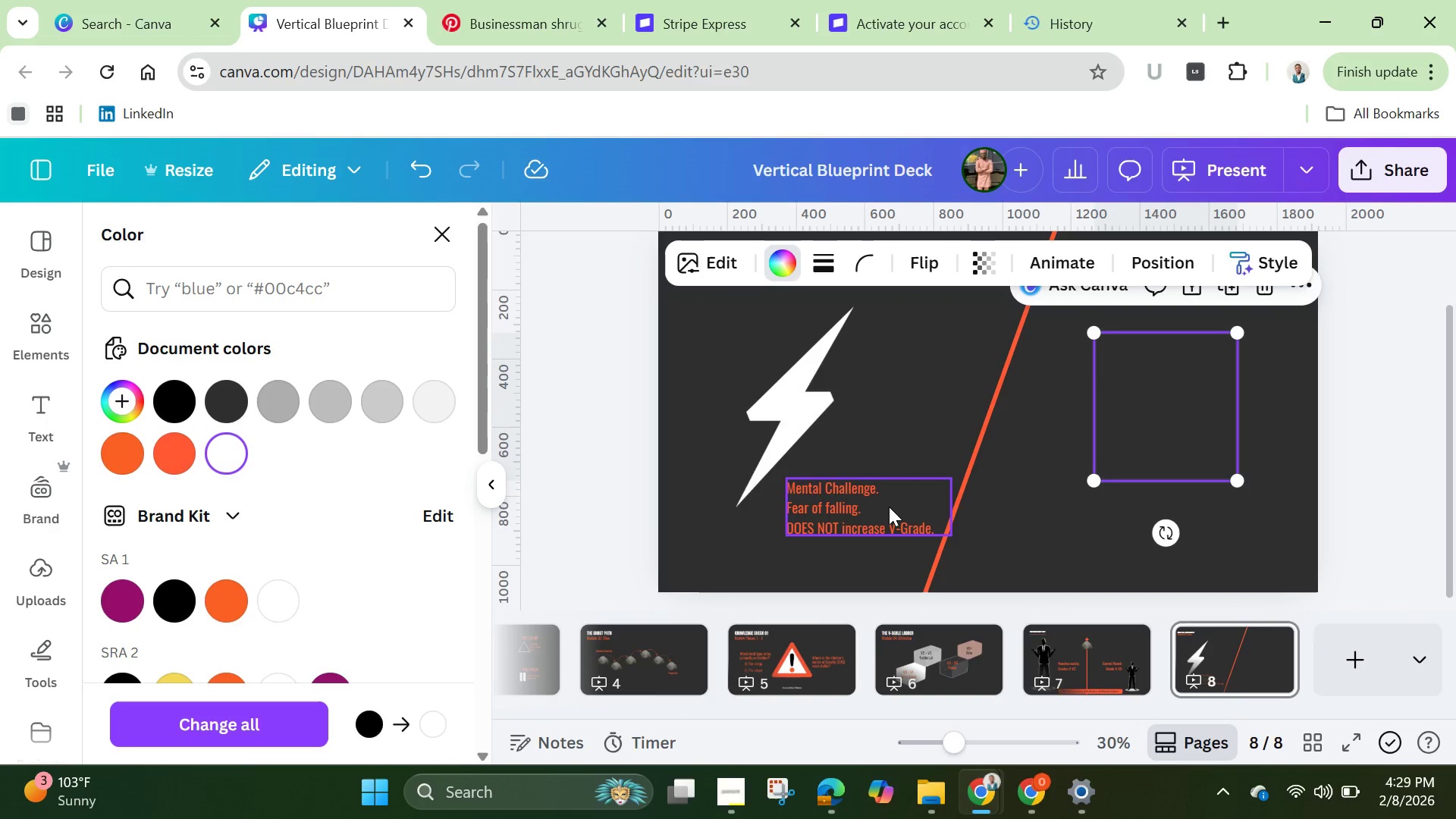 
left_click([888, 507])
 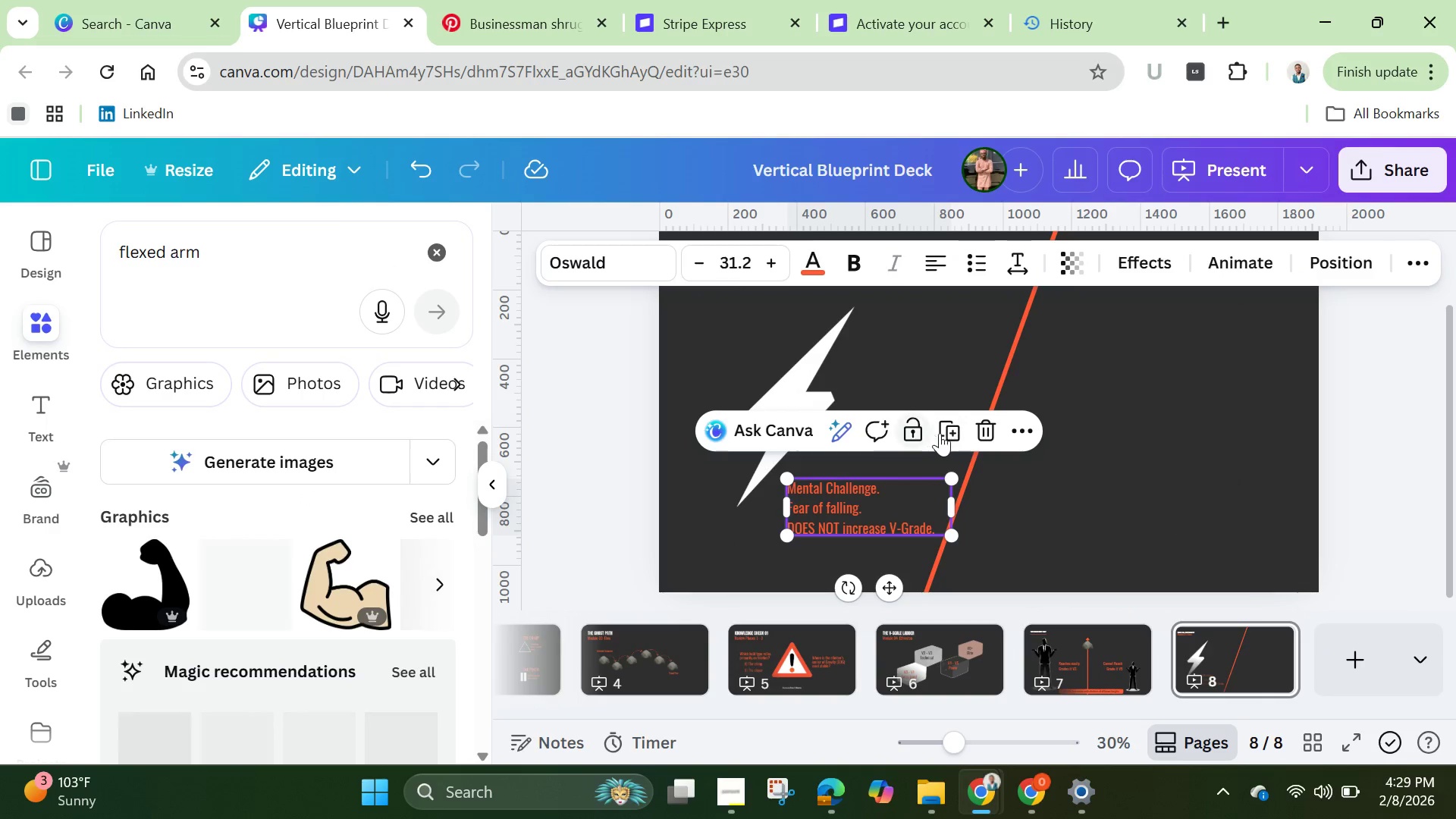 
left_click([944, 429])
 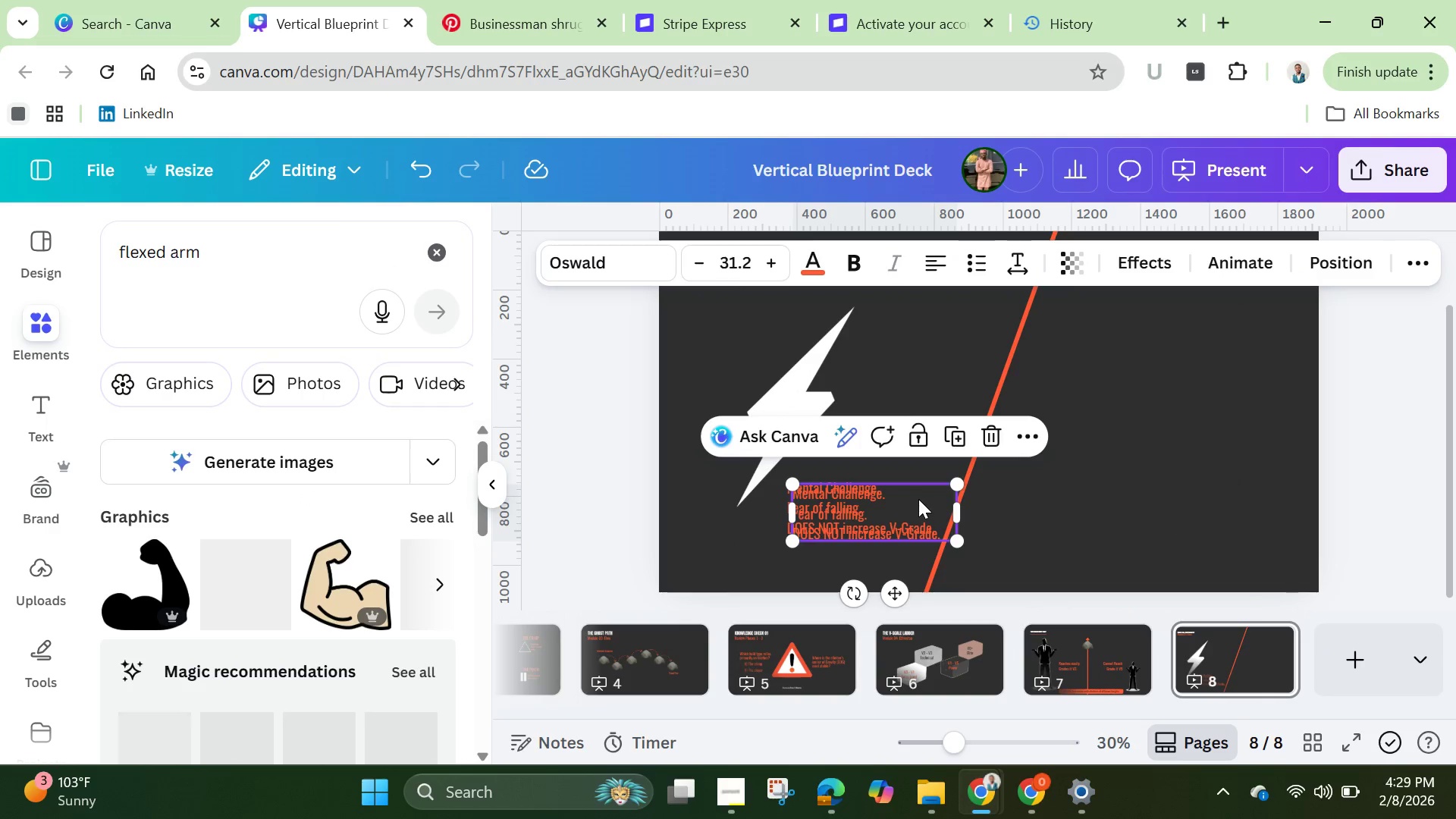 
left_click_drag(start_coordinate=[918, 500], to_coordinate=[1175, 525])
 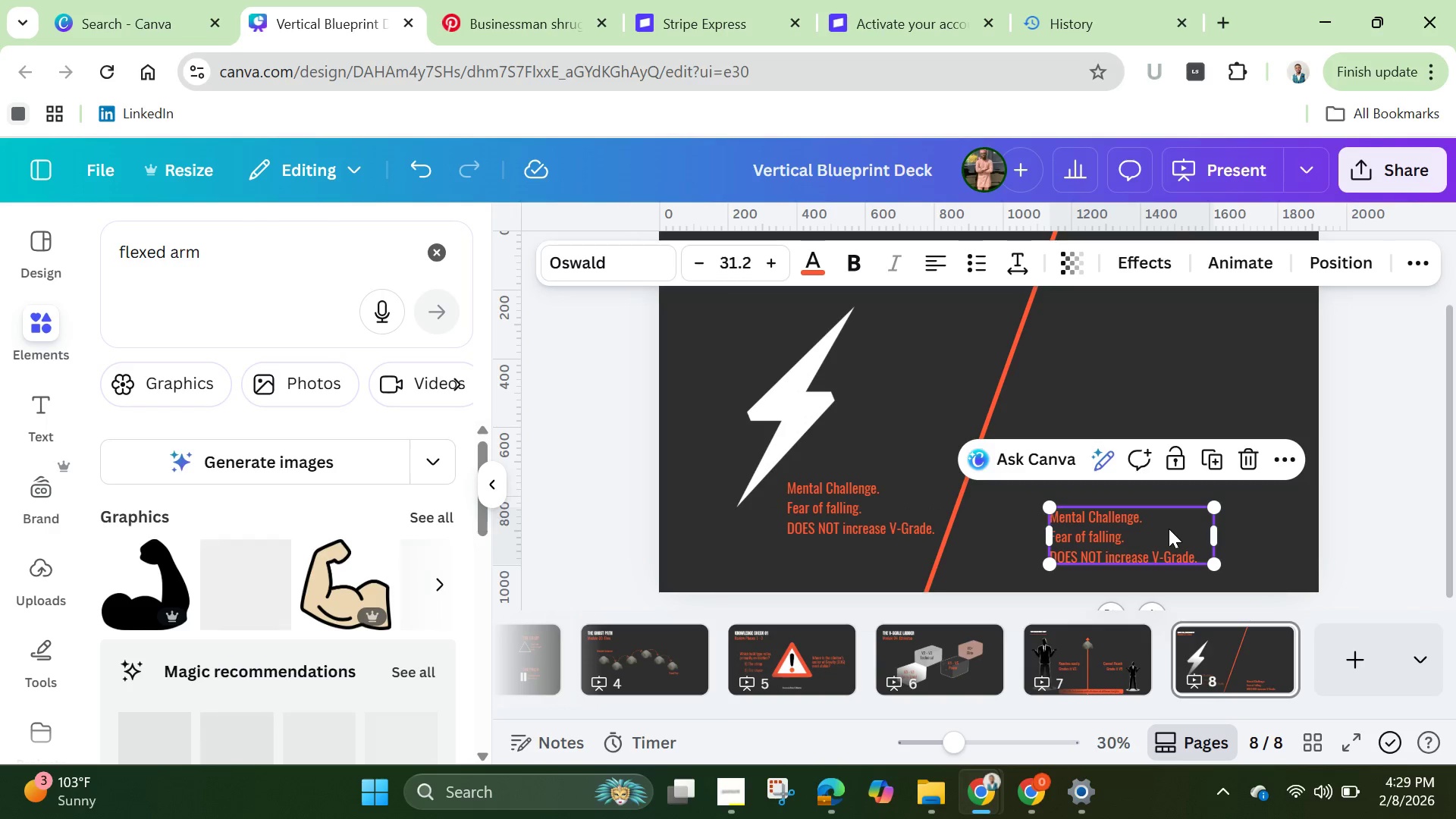 
left_click([1169, 529])
 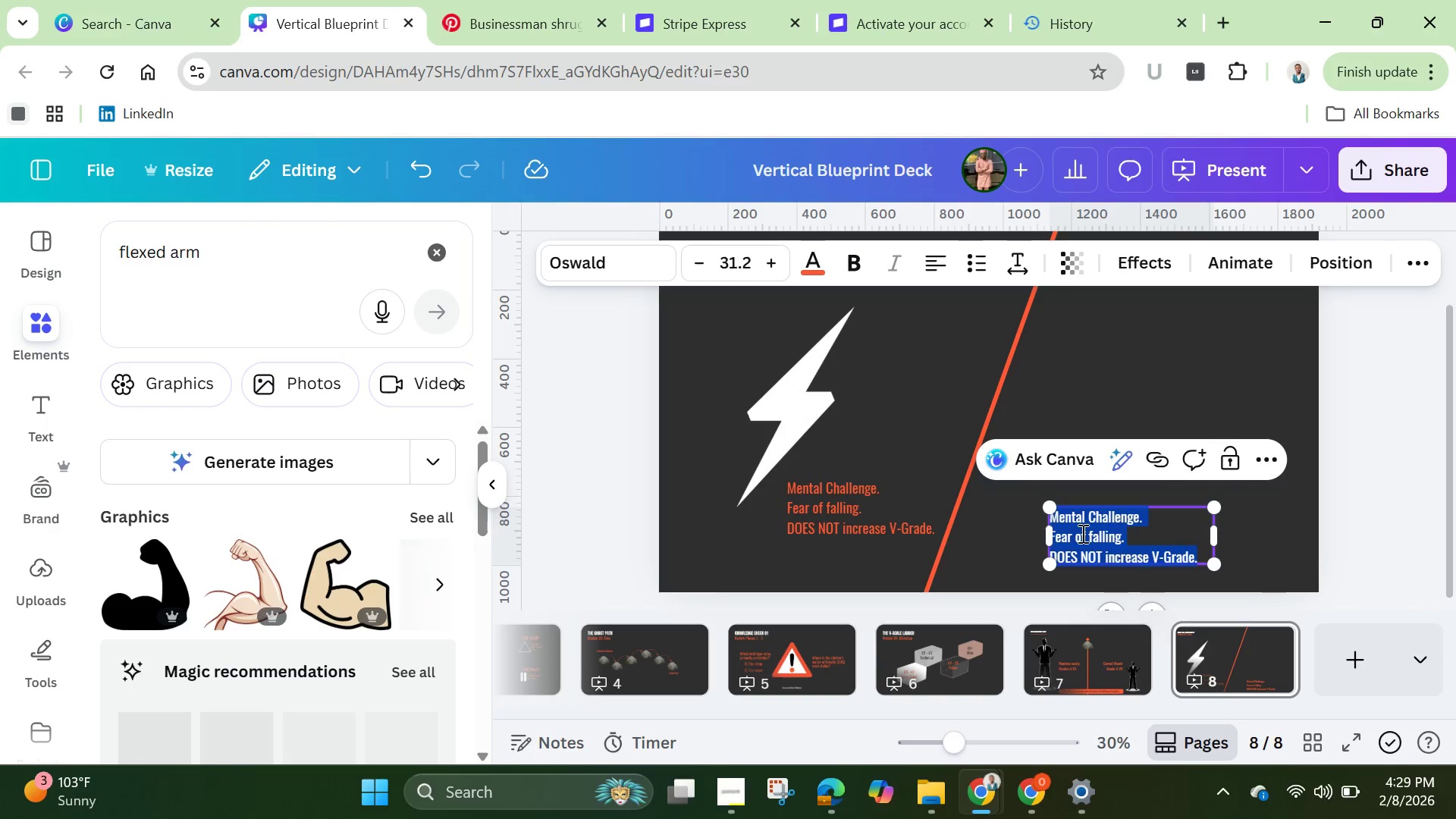 
left_click([1082, 524])
 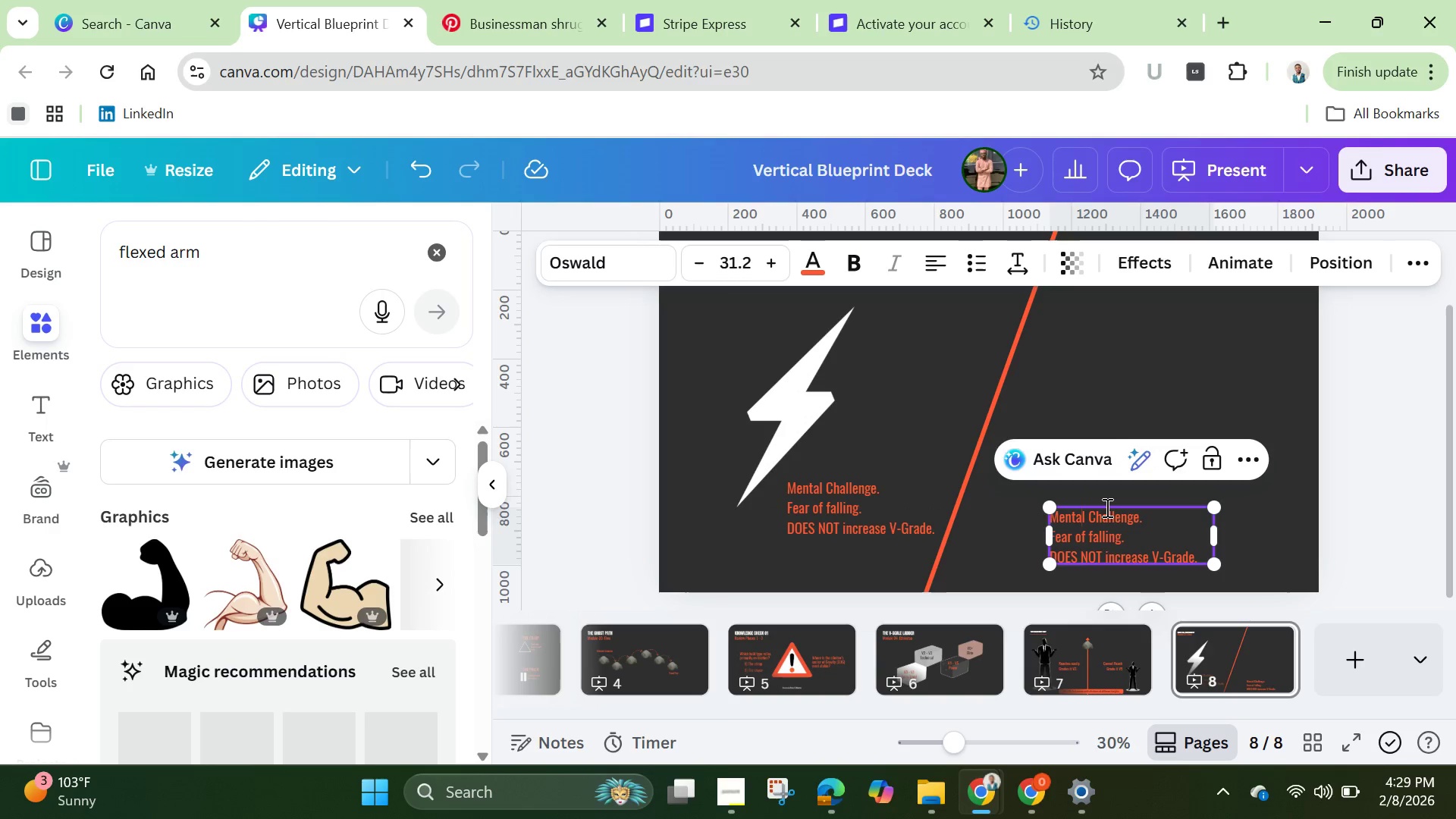 
key(ArrowRight)
 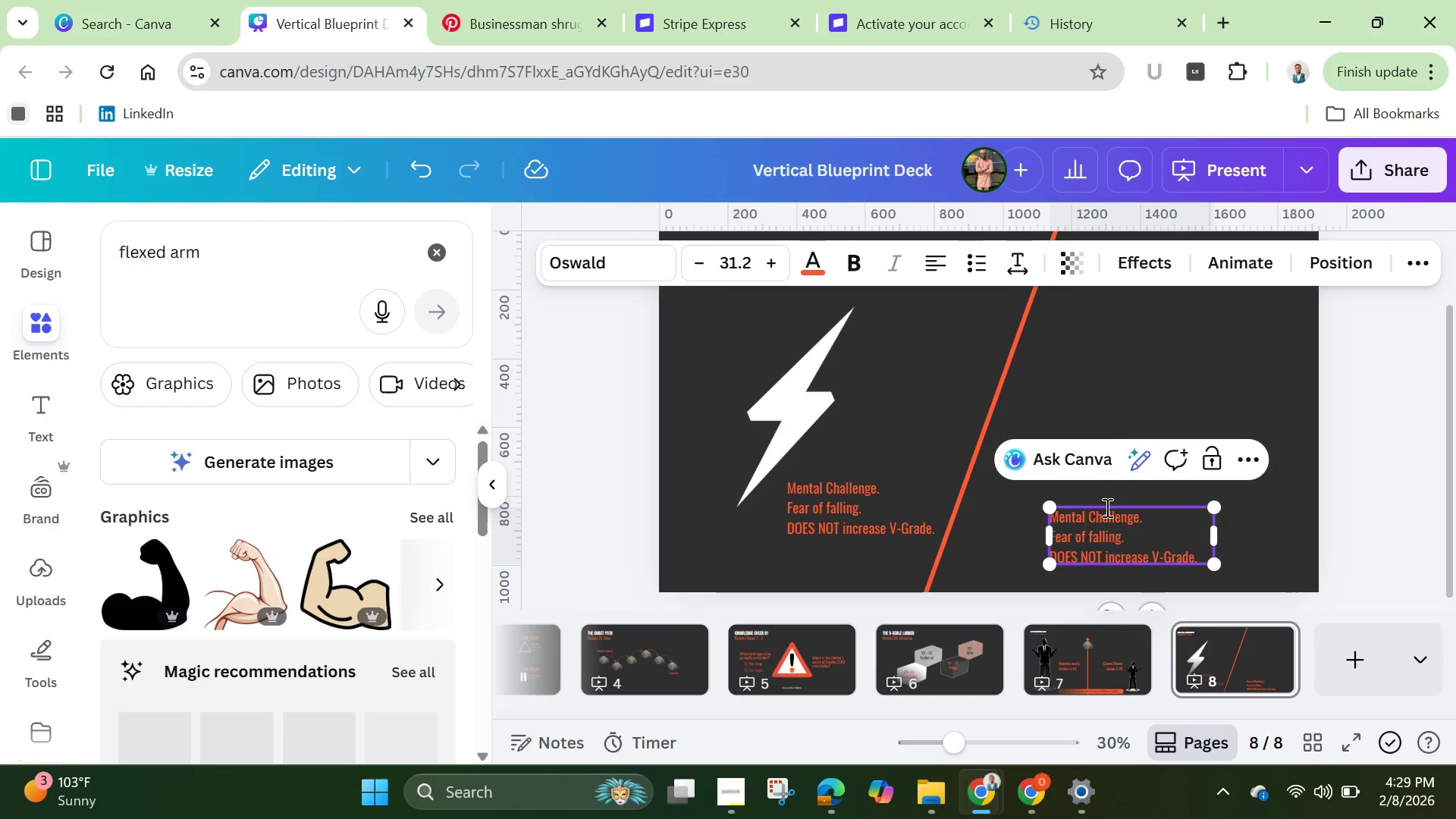 
key(Backspace)
key(Backspace)
key(Backspace)
key(Backspace)
key(Backspace)
key(Backspace)
key(Backspace)
type(Physcical)
key(Backspace)
key(Backspace)
key(Backspace)
key(Backspace)
key(Backspace)
 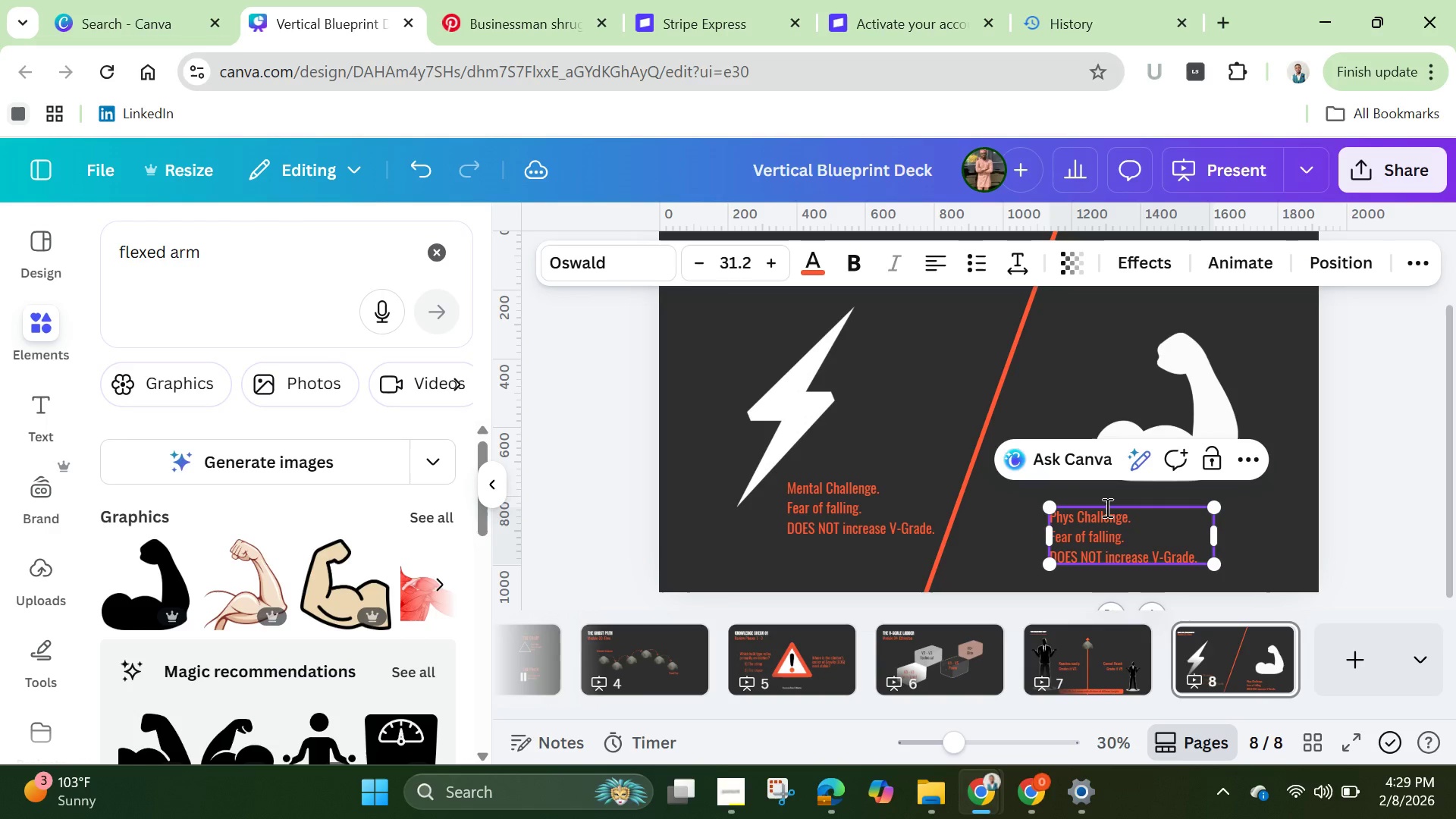 
type(ical)
 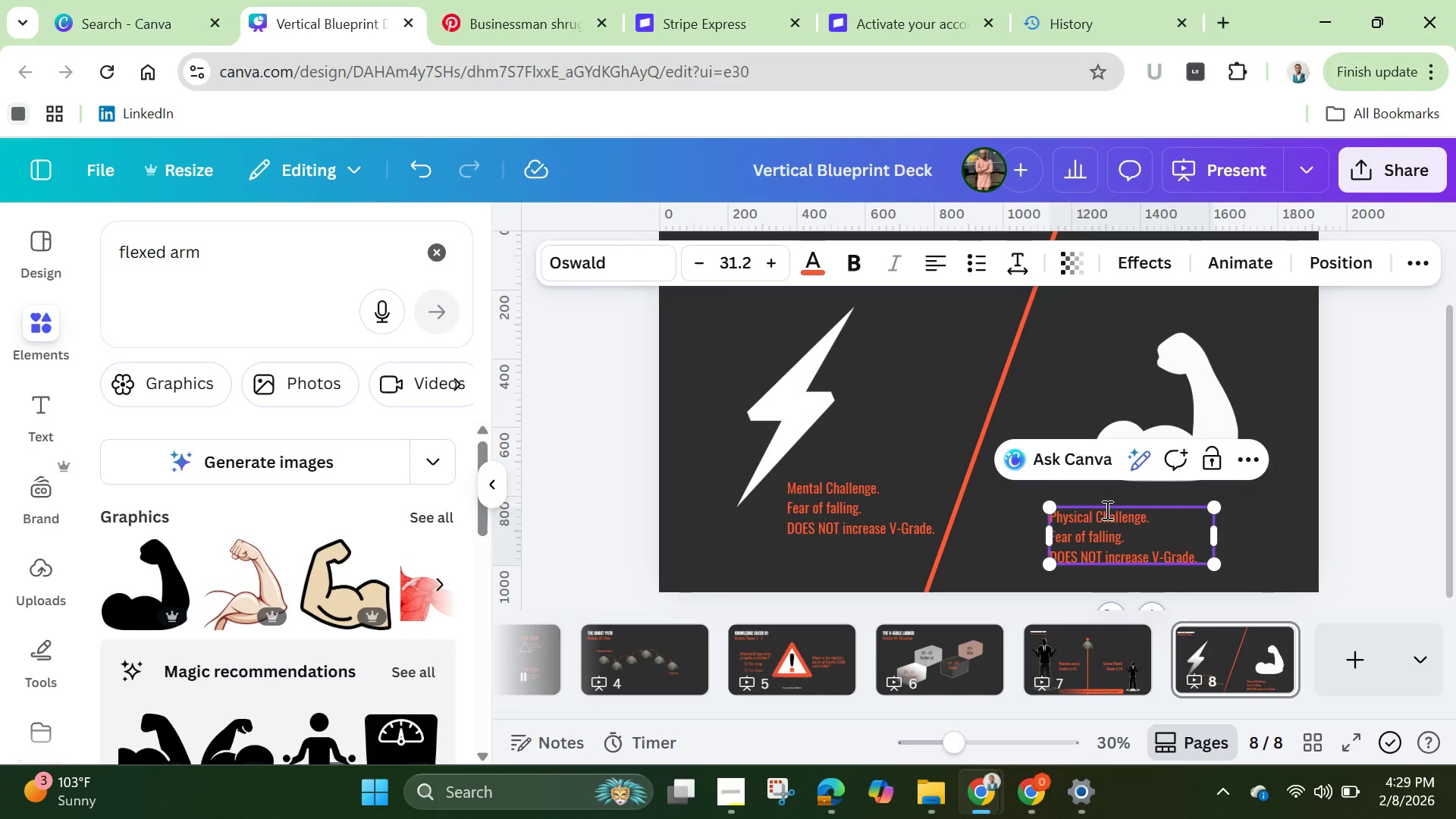 
left_click([1125, 537])
 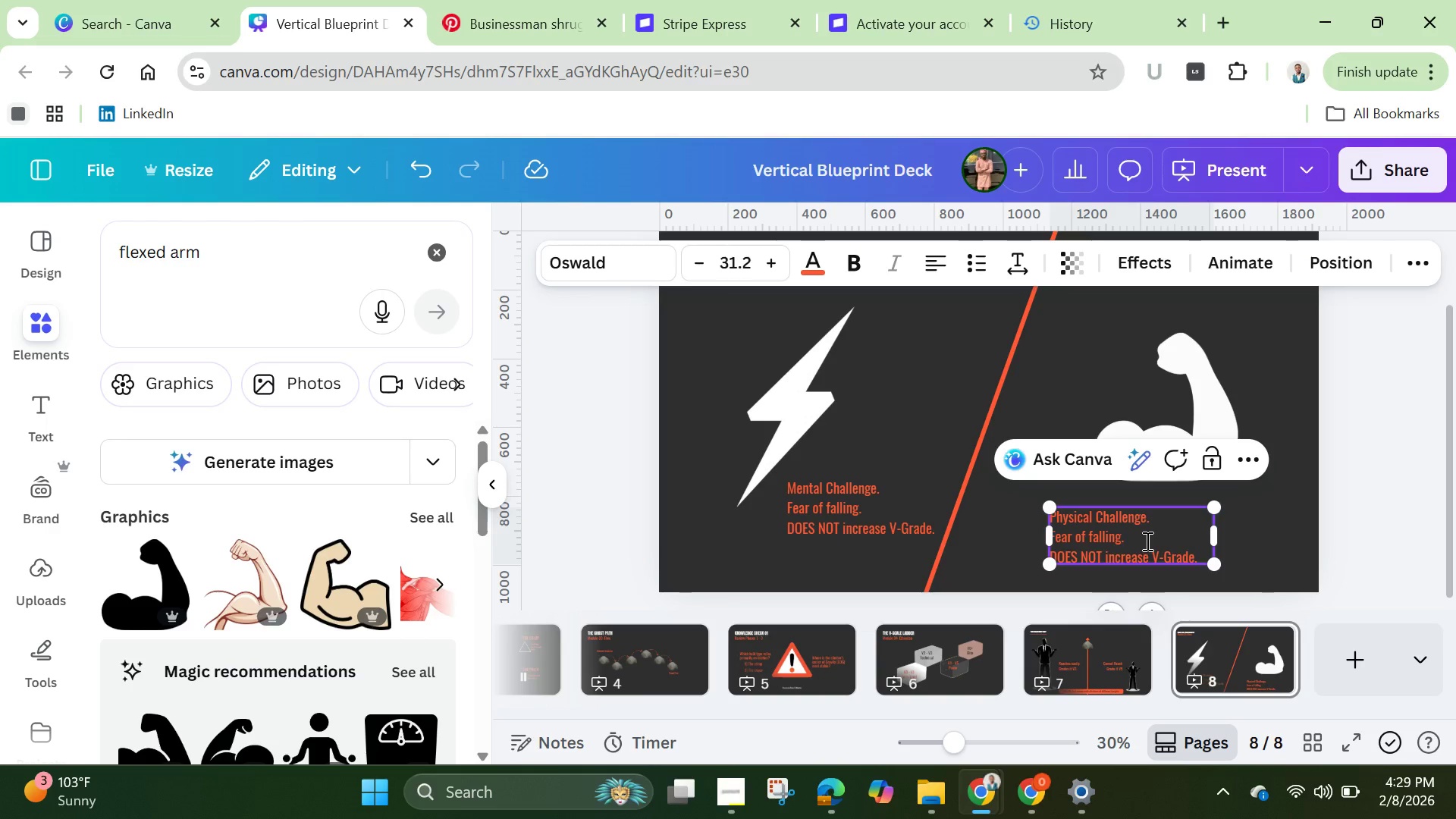 
key(Backspace)
key(Backspace)
key(Backspace)
key(Backspace)
key(Backspace)
key(Backspace)
key(Backspace)
key(Backspace)
key(Backspace)
key(Backspace)
key(Backspace)
key(Backspace)
key(Backspace)
key(Backspace)
key(Backspace)
type(inger strenf)
key(Backspace)
type(gth ^ )
key(Backspace)
type(&)
key(Backspace)
key(Backspace)
key(Backspace)
type(^)
key(Backspace)
type( ^)
key(Backspace)
type(& poe)
key(Backspace)
type(wer.)
 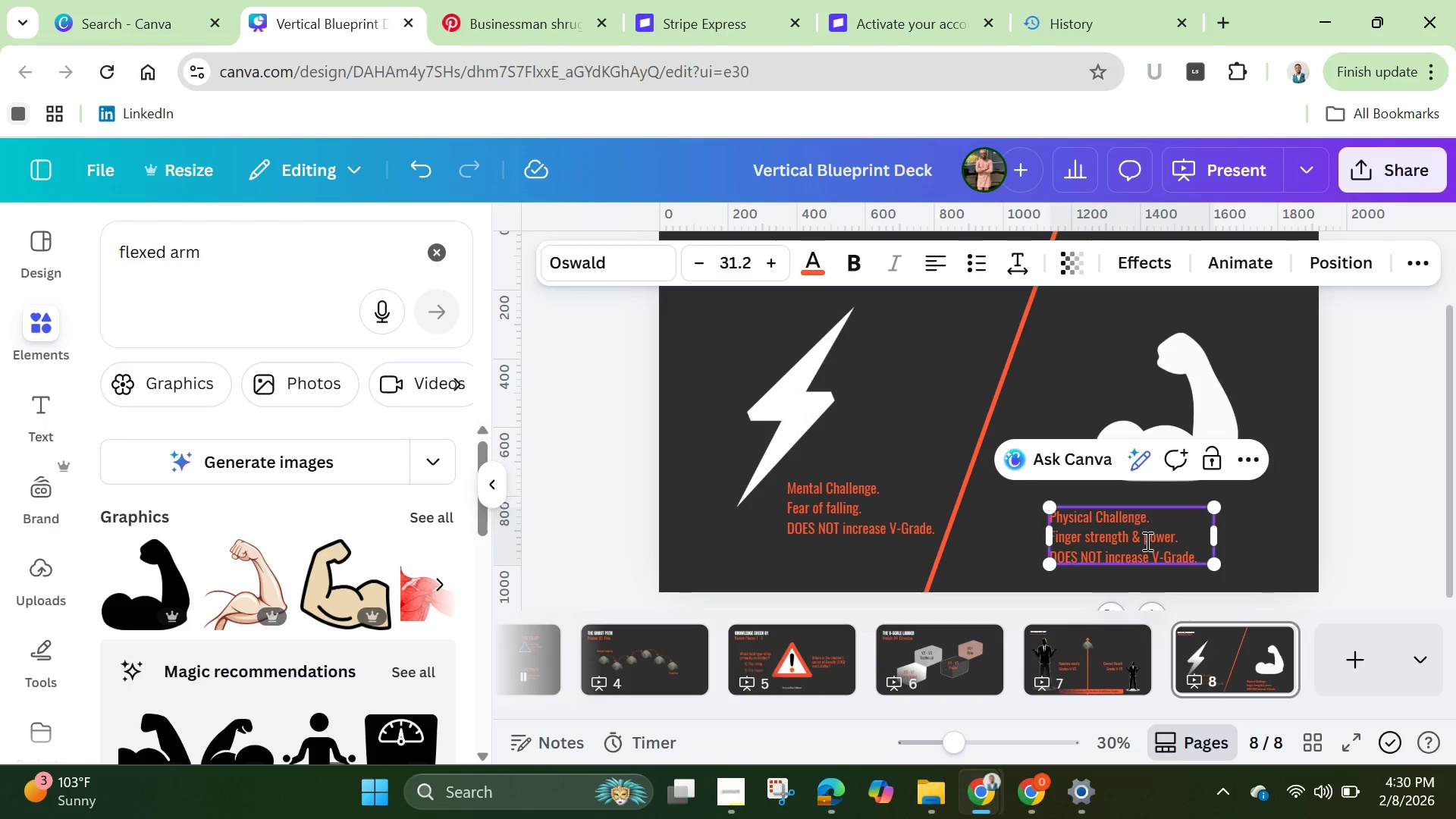 
left_click_drag(start_coordinate=[1203, 554], to_coordinate=[1063, 549])
 